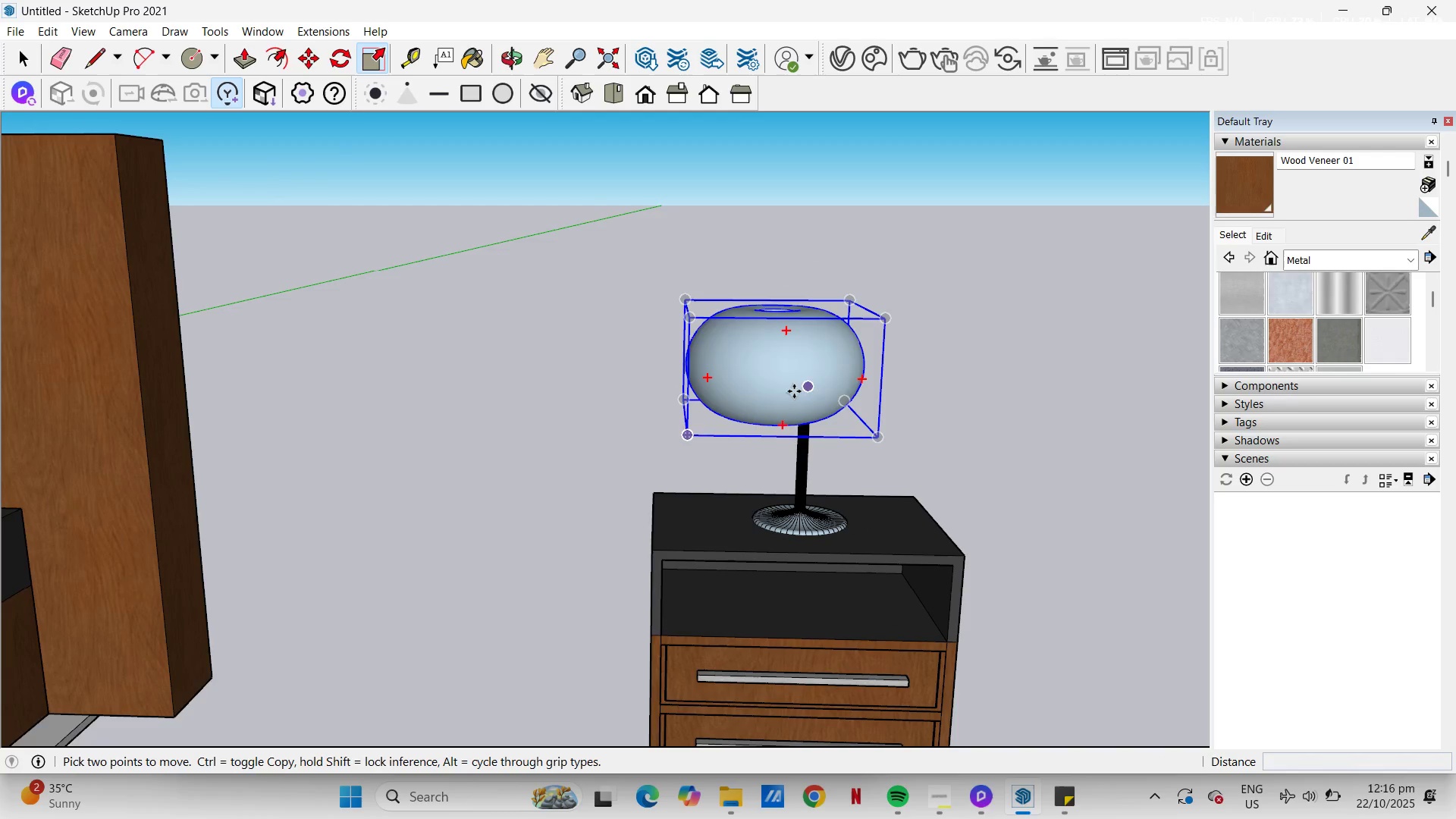 
scroll: coordinate [801, 414], scroll_direction: up, amount: 21.0
 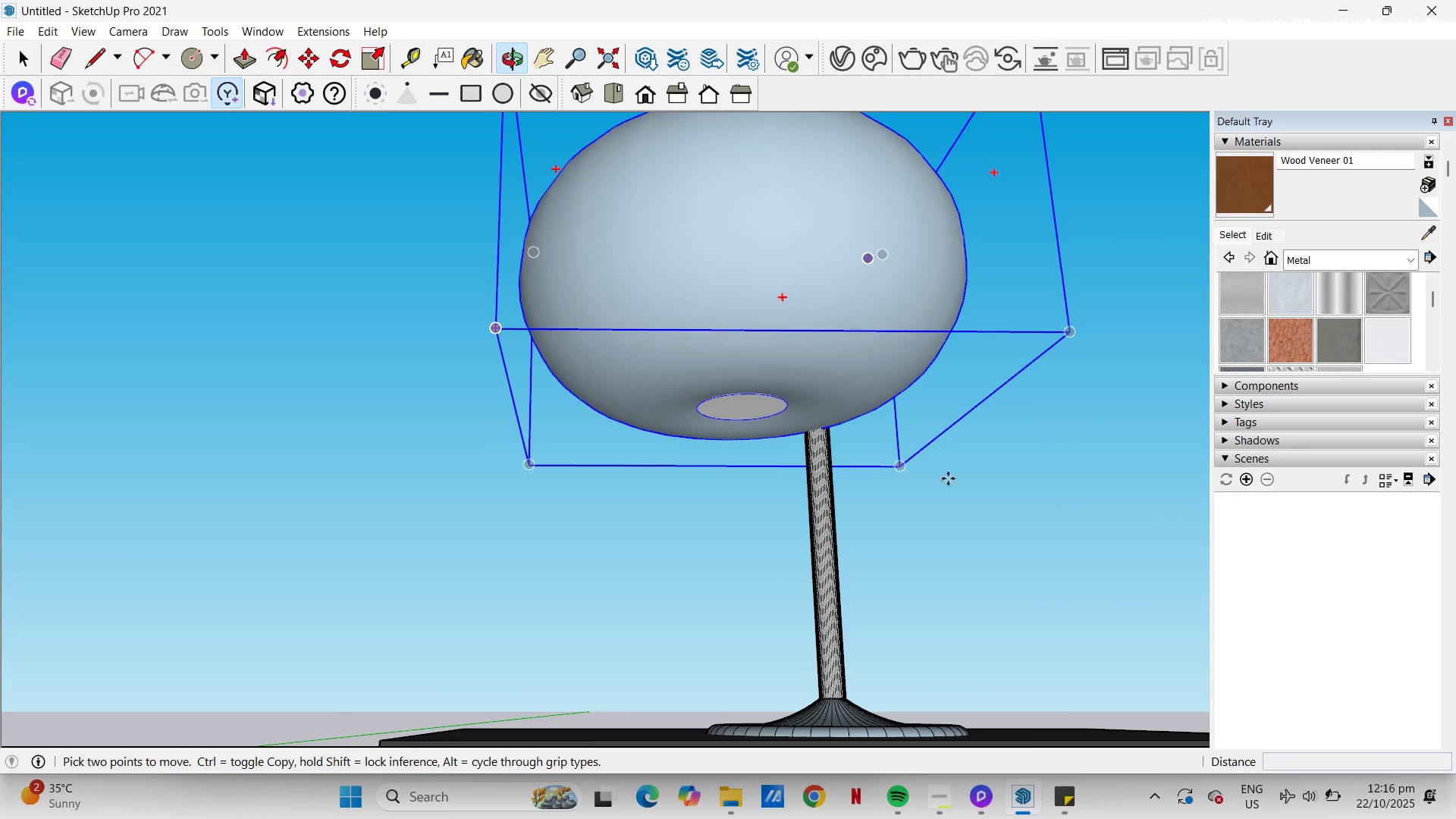 
left_click([1026, 491])
 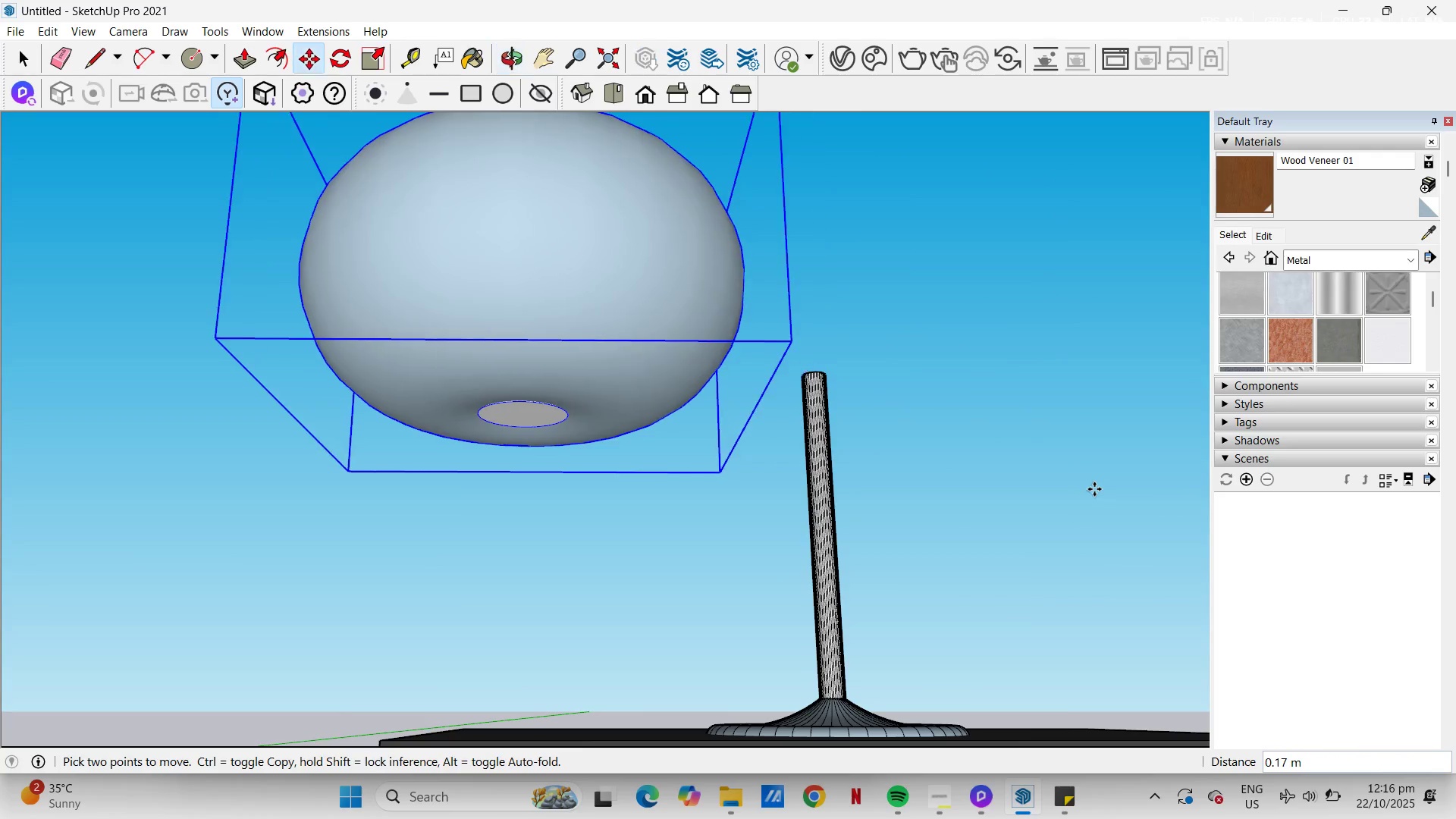 
key(Escape)
 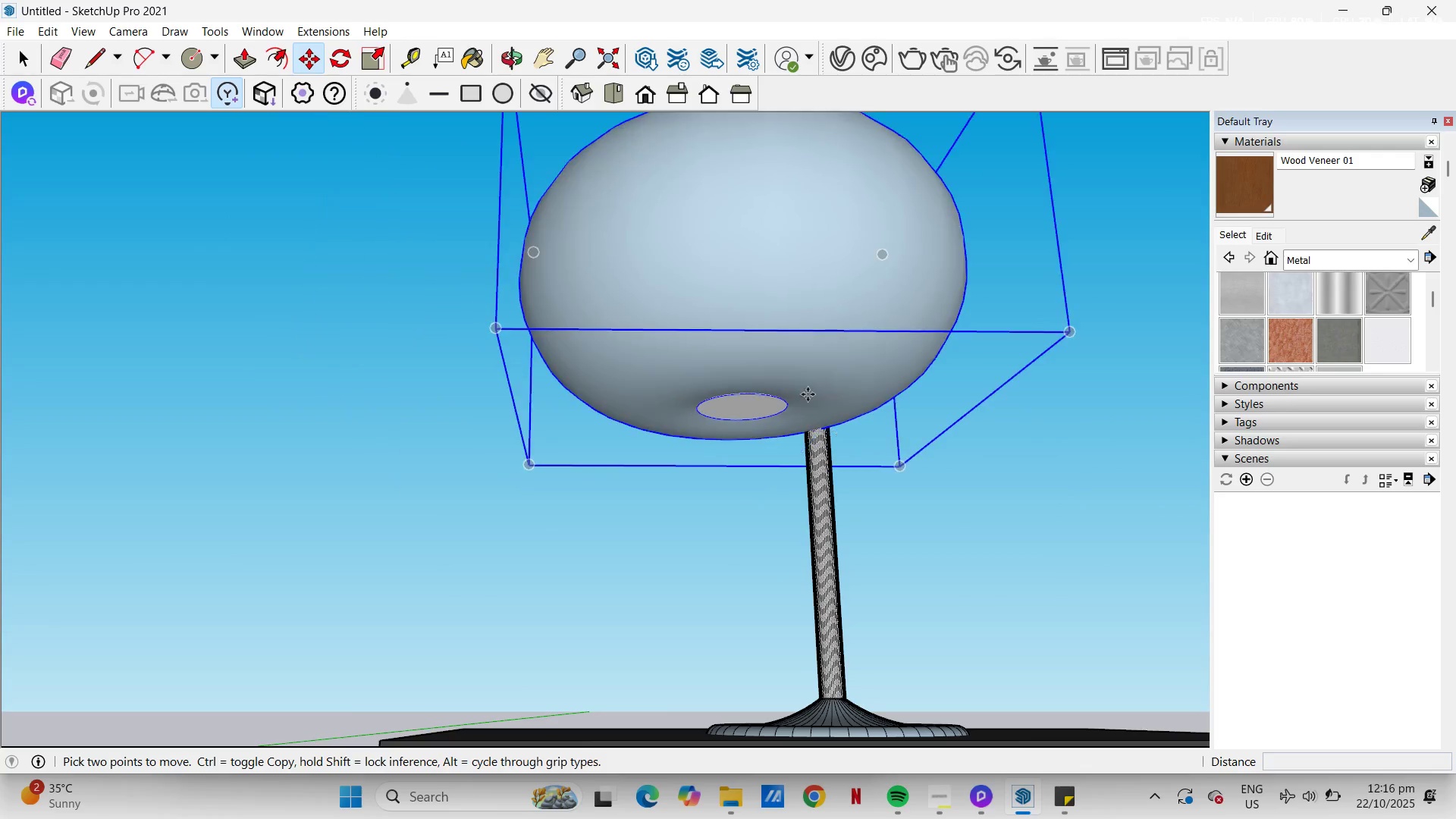 
scroll: coordinate [741, 435], scroll_direction: up, amount: 11.0
 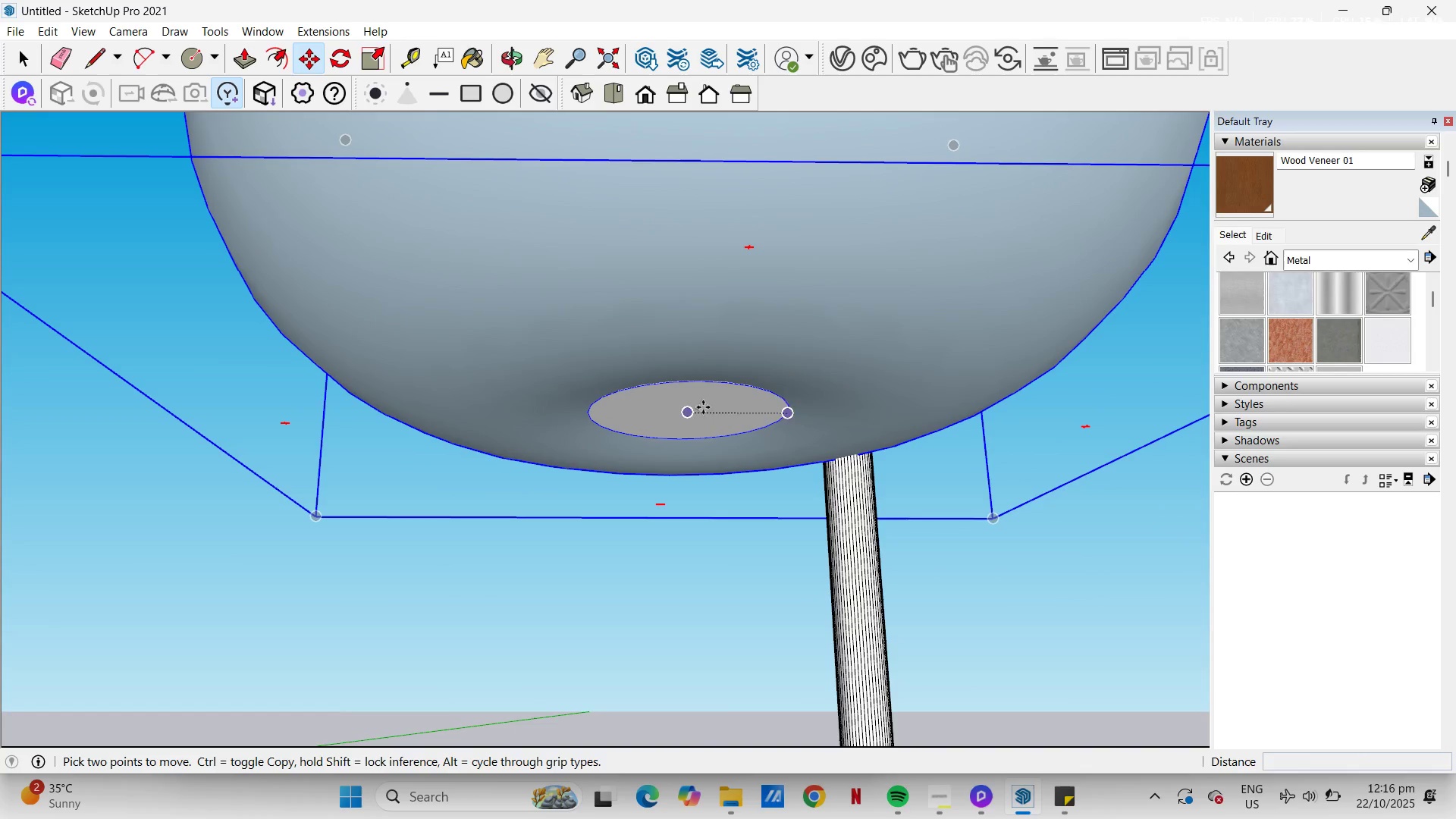 
left_click([692, 415])
 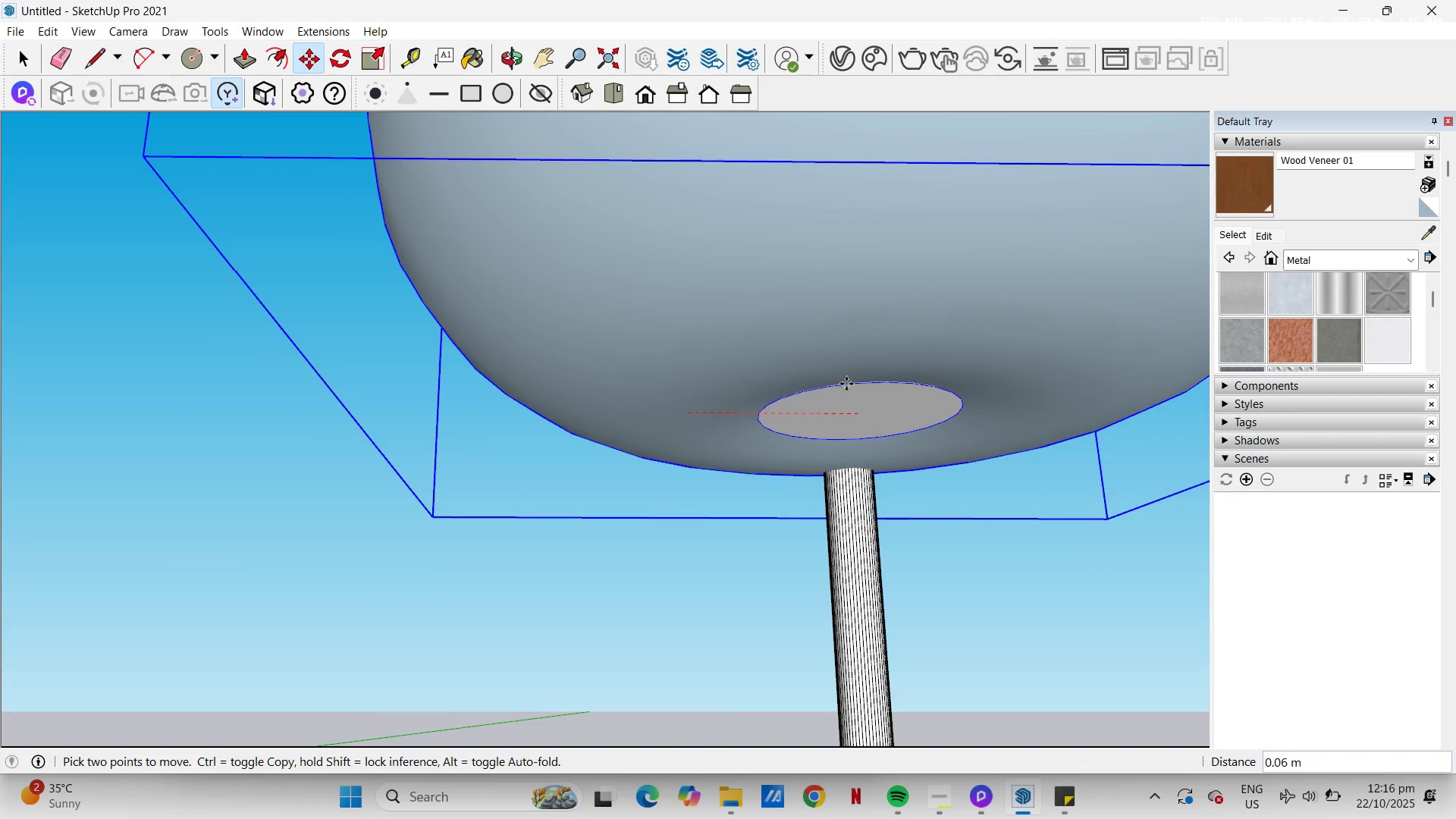 
scroll: coordinate [850, 370], scroll_direction: up, amount: 14.0
 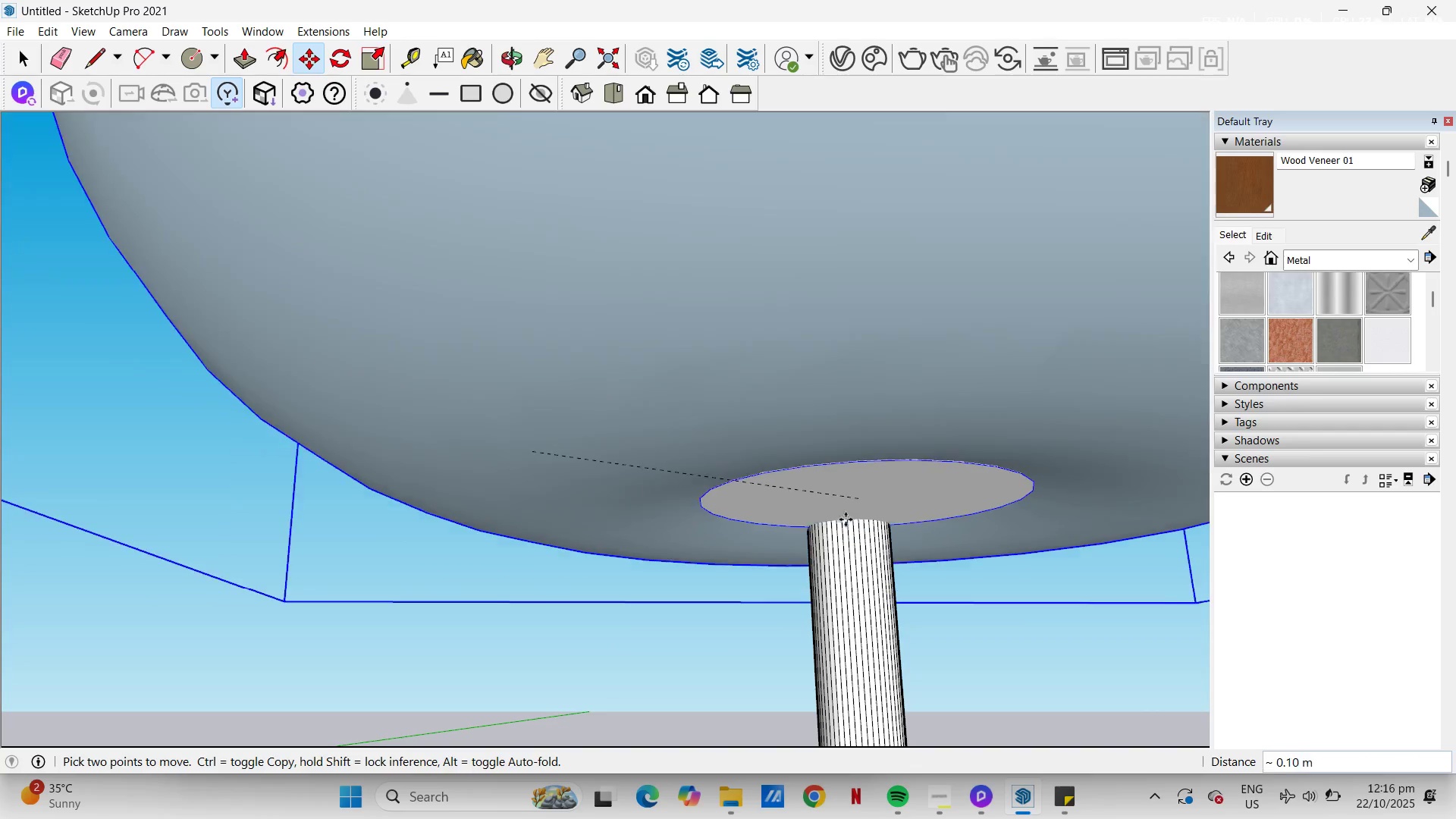 
wait(5.11)
 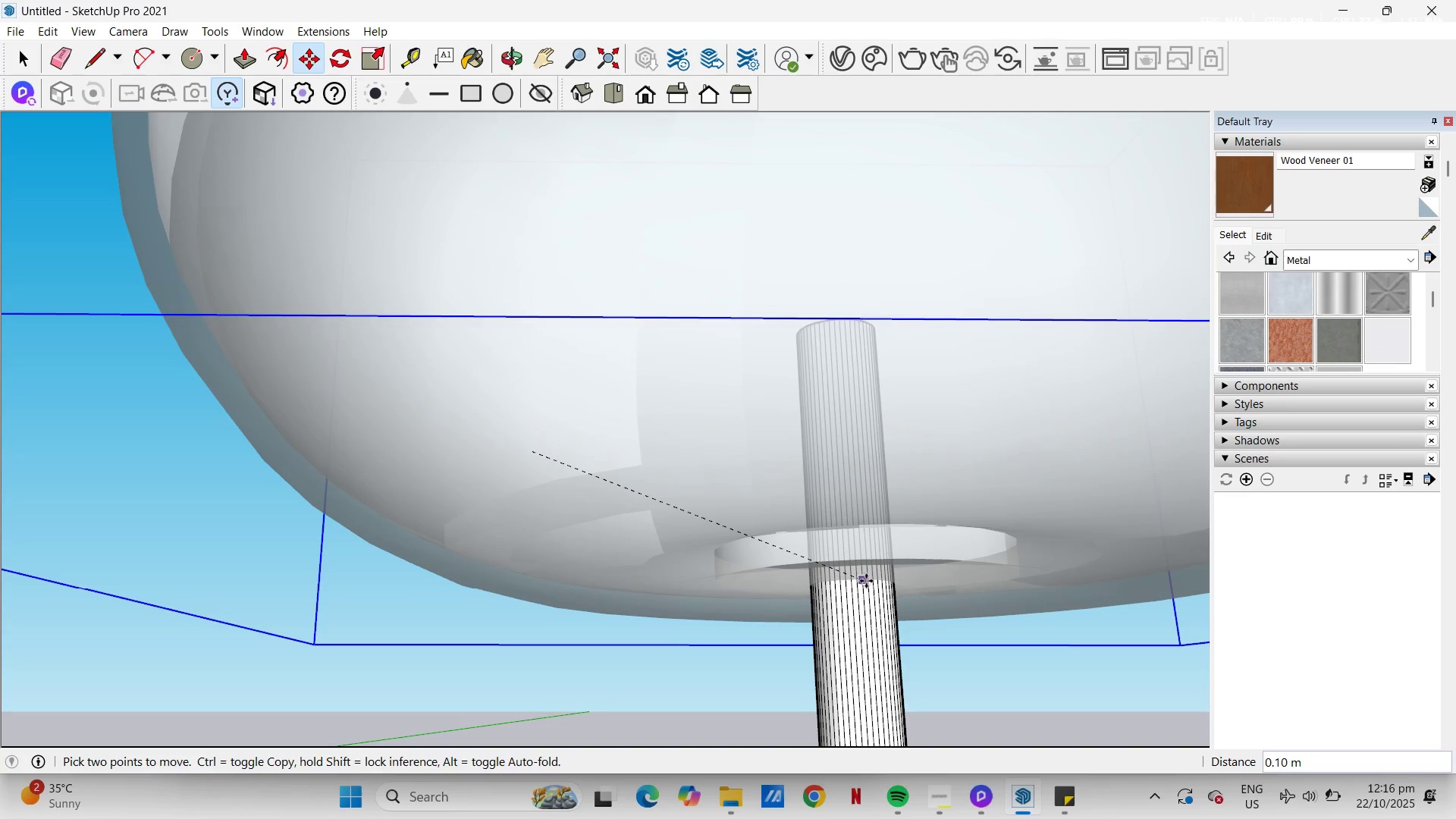 
left_click([846, 519])
 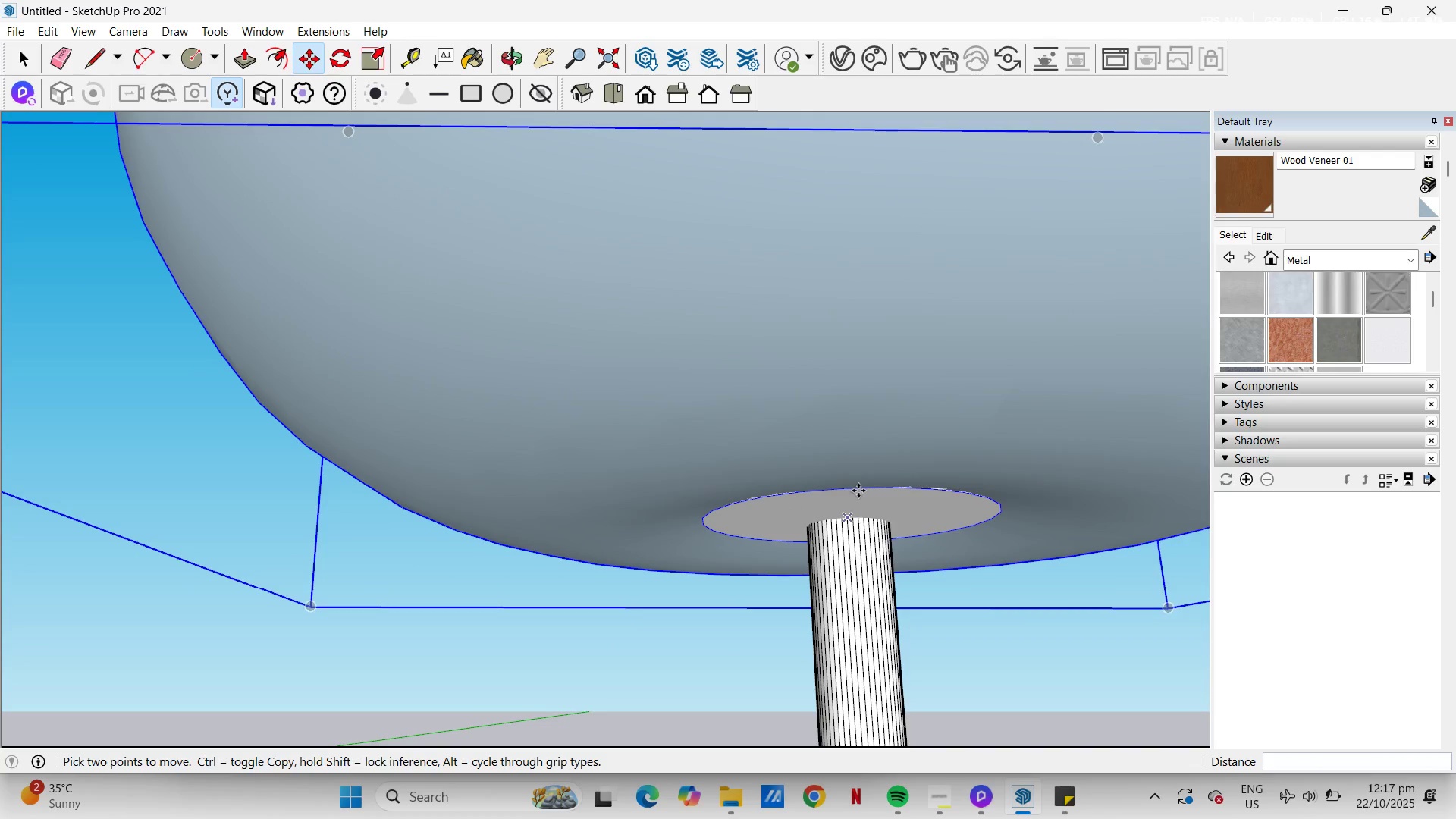 
scroll: coordinate [872, 454], scroll_direction: up, amount: 17.0
 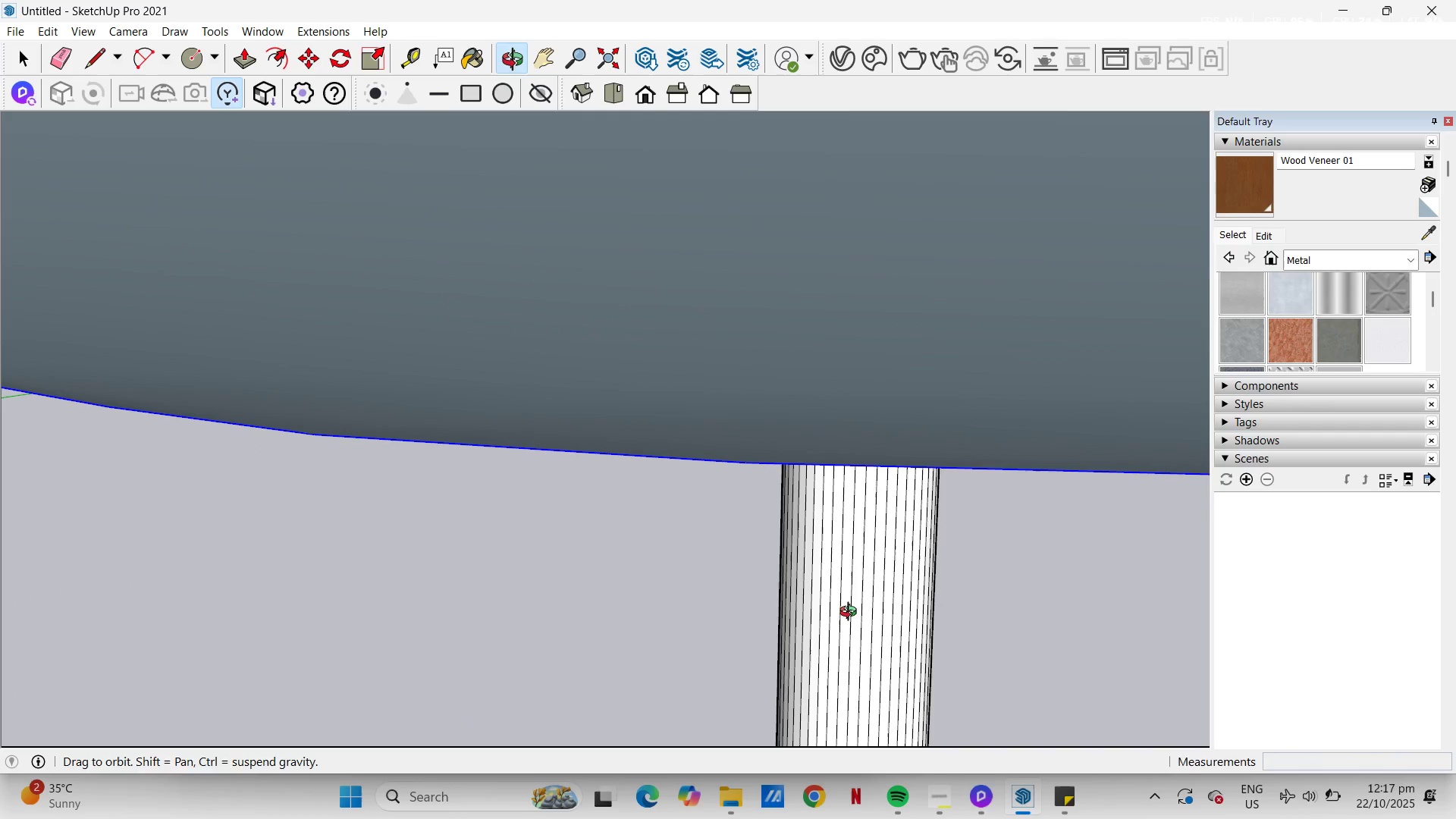 
key(H)
 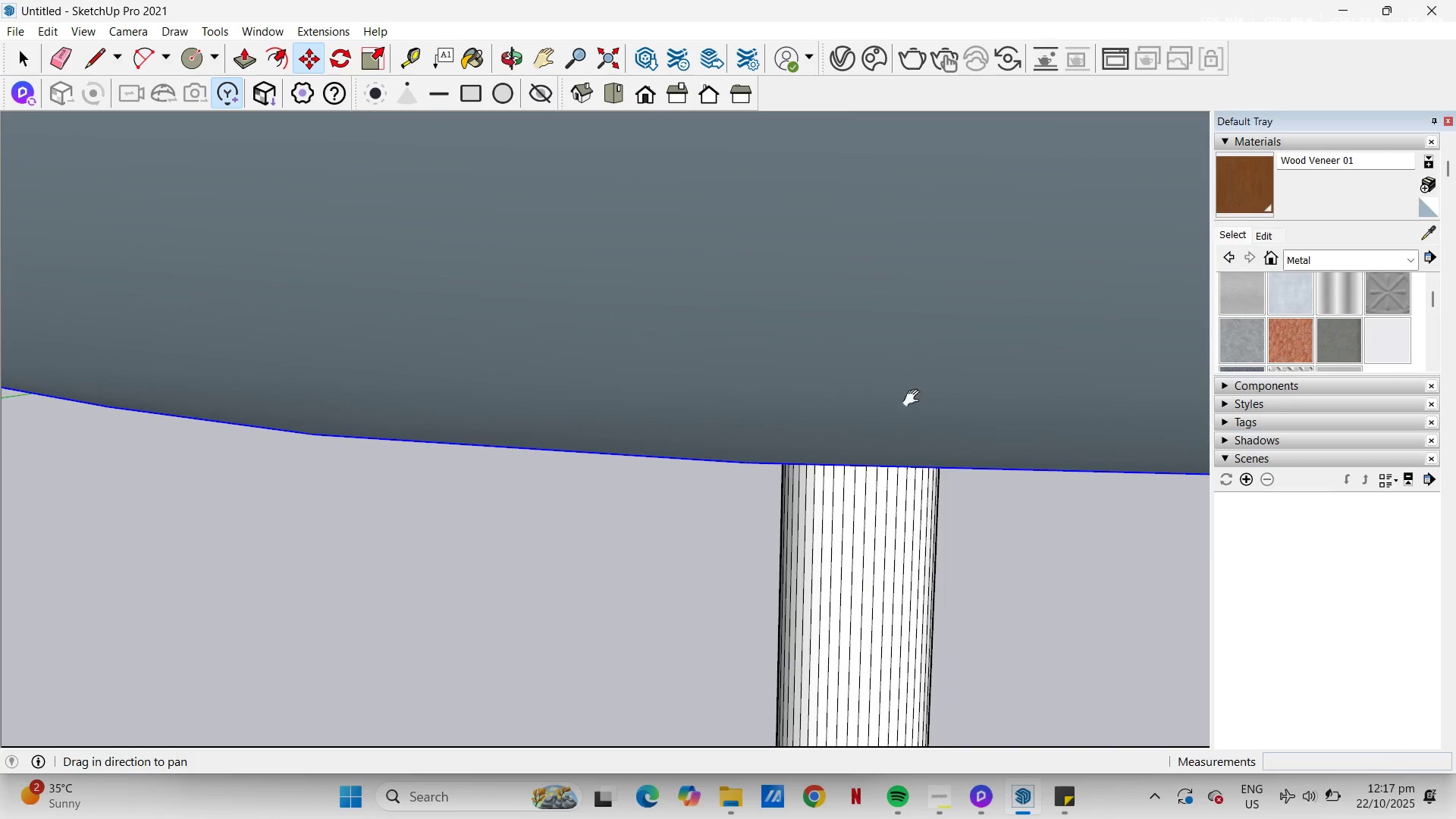 
left_click_drag(start_coordinate=[922, 367], to_coordinate=[784, 693])
 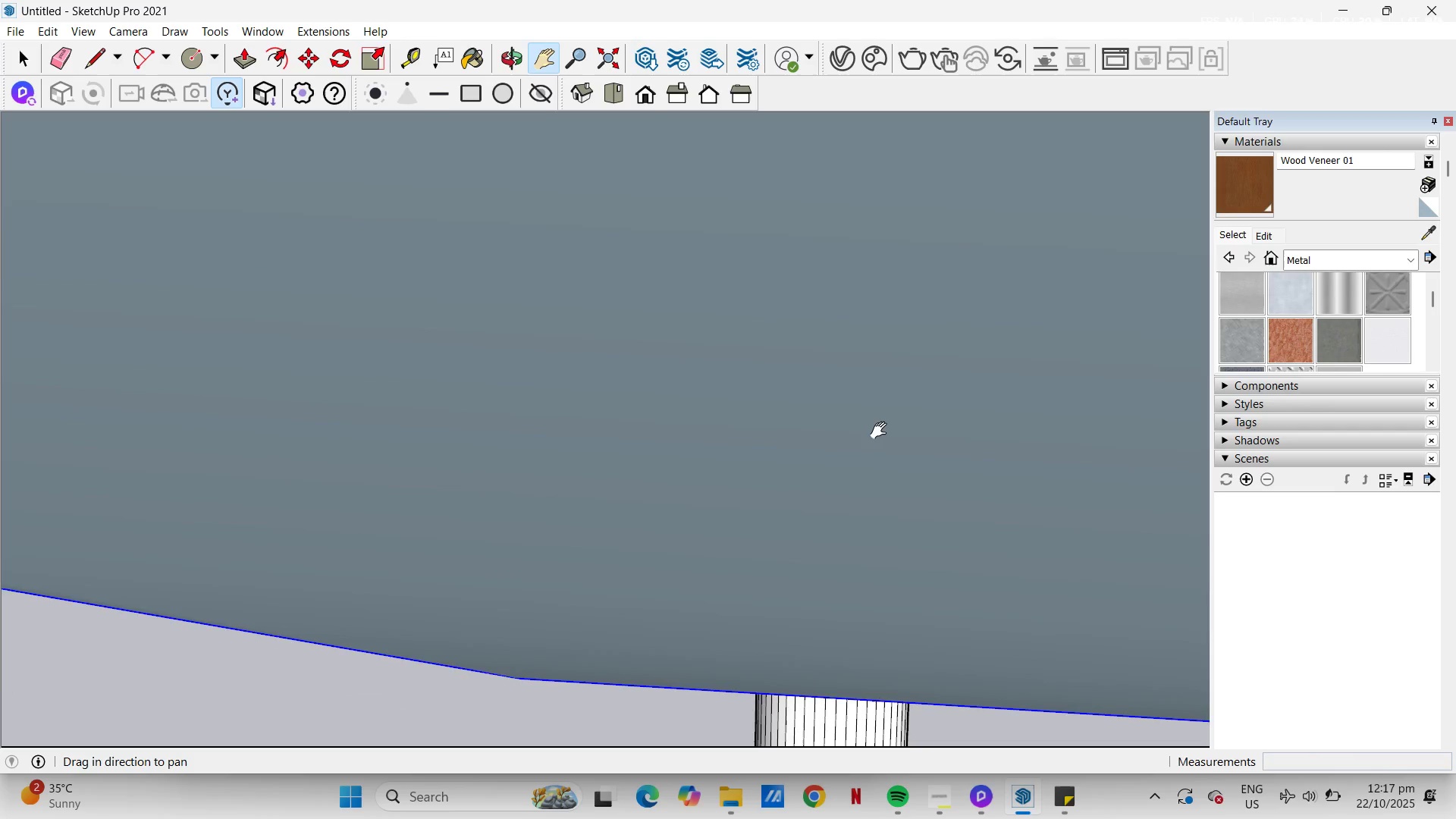 
scroll: coordinate [871, 327], scroll_direction: up, amount: 70.0
 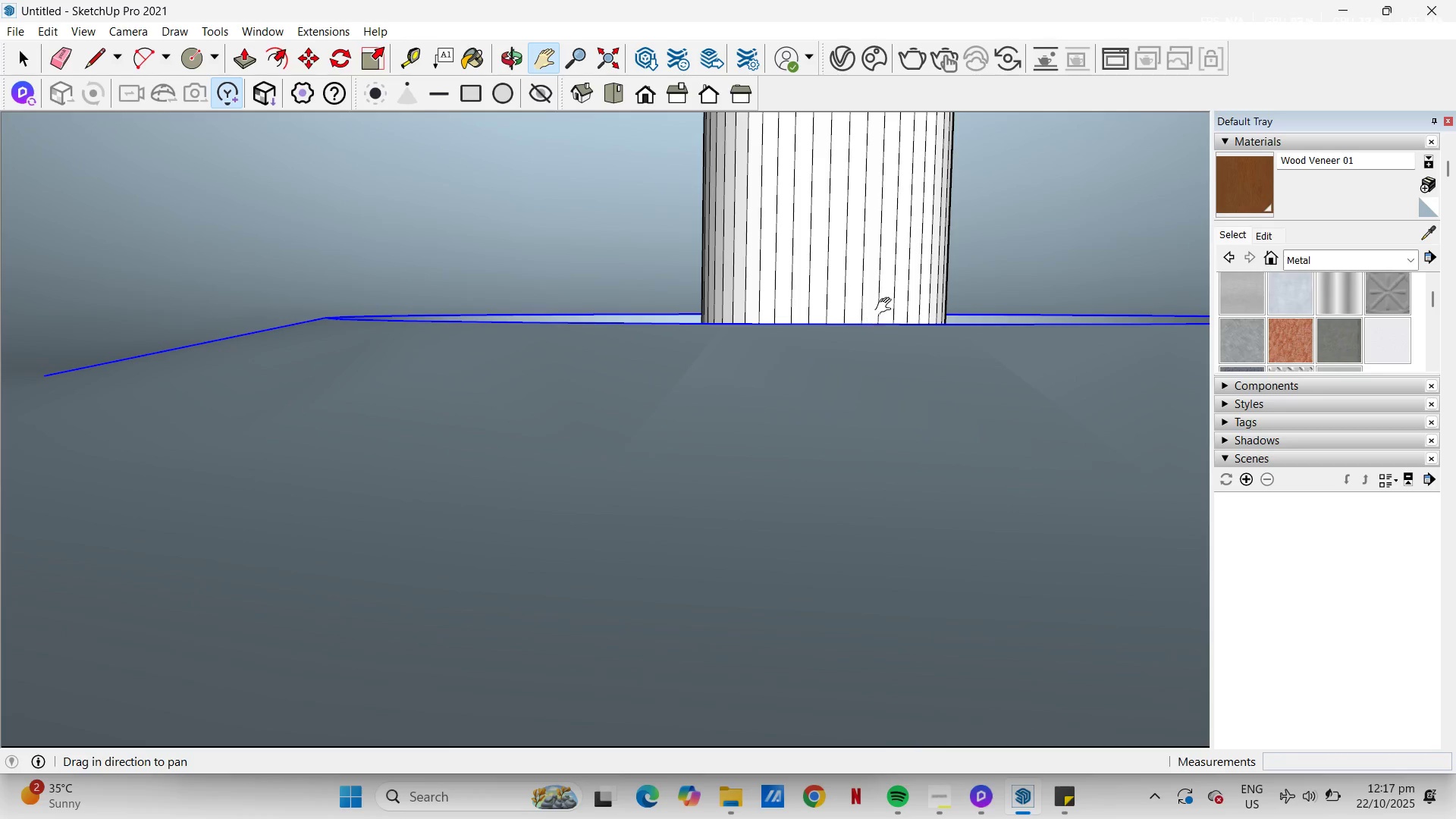 
left_click_drag(start_coordinate=[886, 306], to_coordinate=[835, 541])
 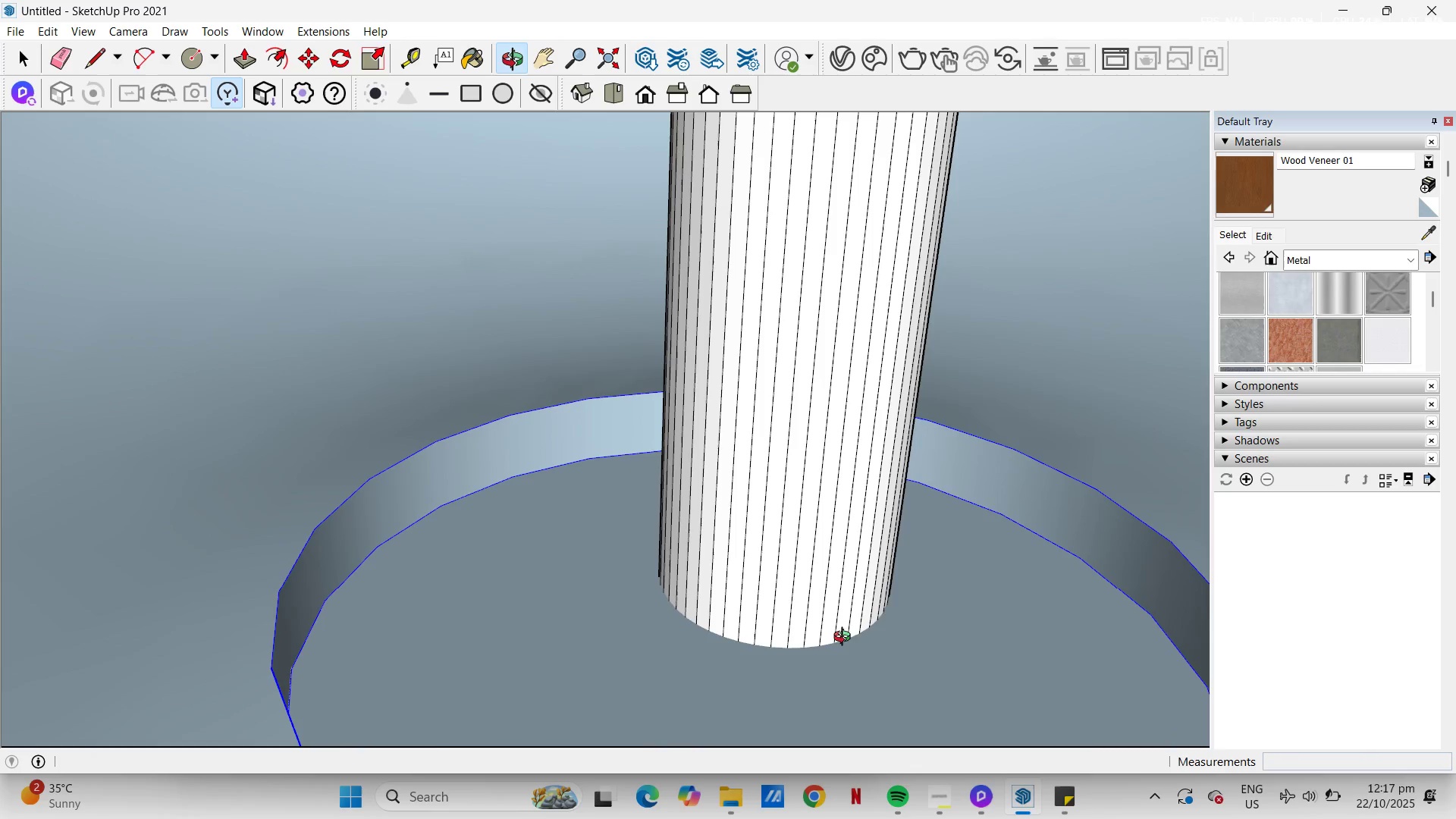 
scroll: coordinate [812, 611], scroll_direction: down, amount: 5.0
 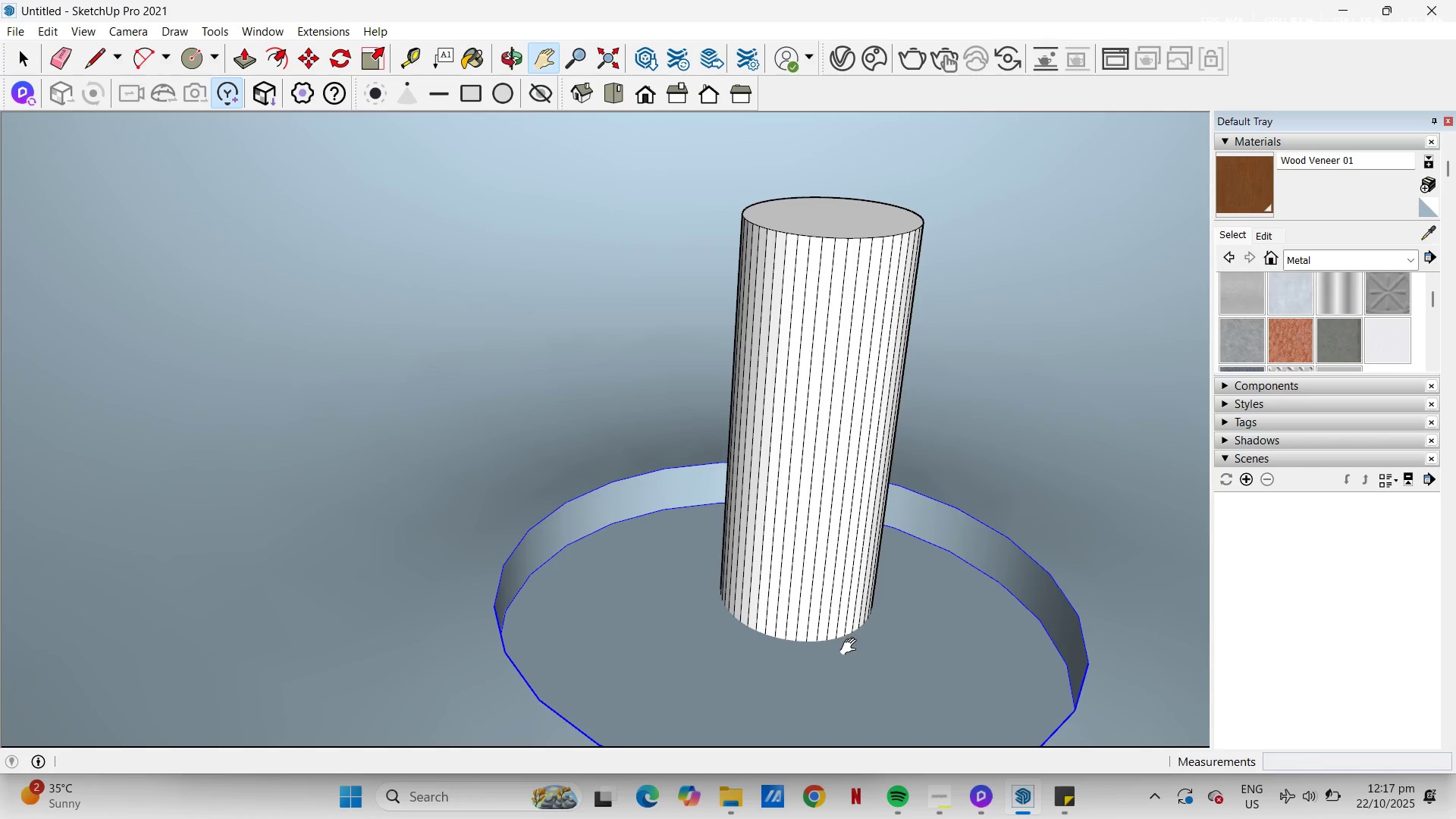 
key(M)
 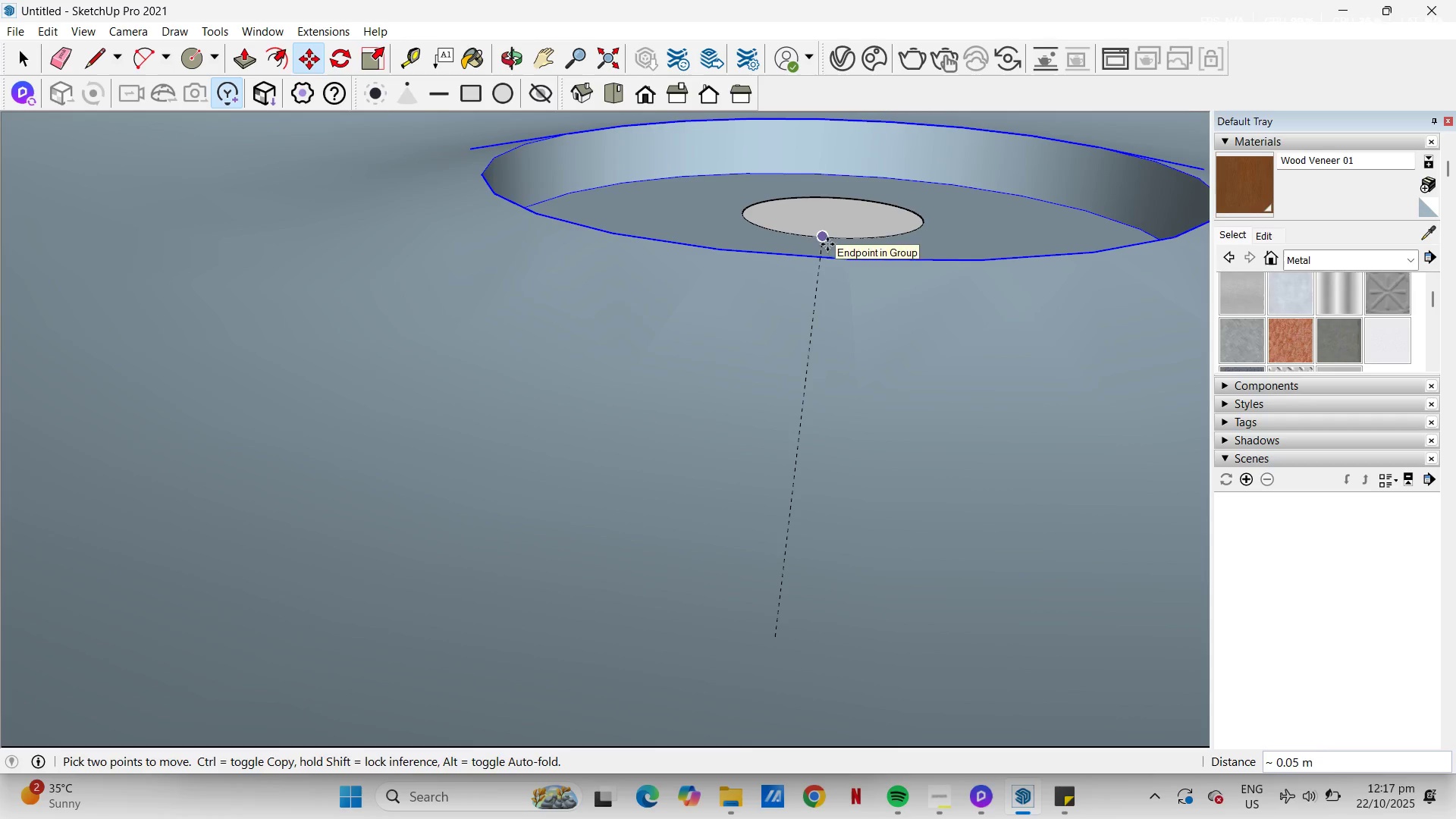 
wait(5.26)
 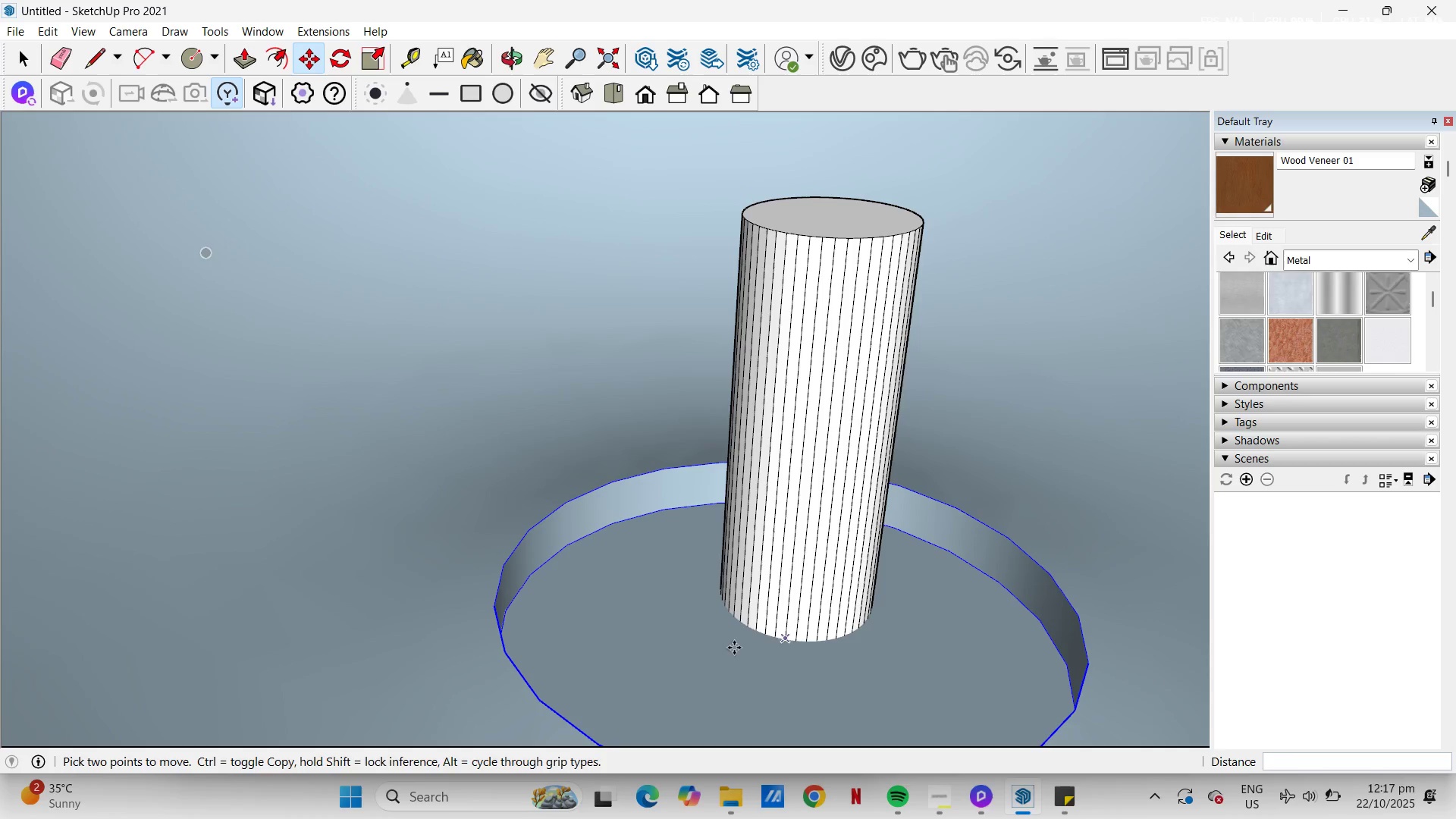 
left_click([836, 218])
 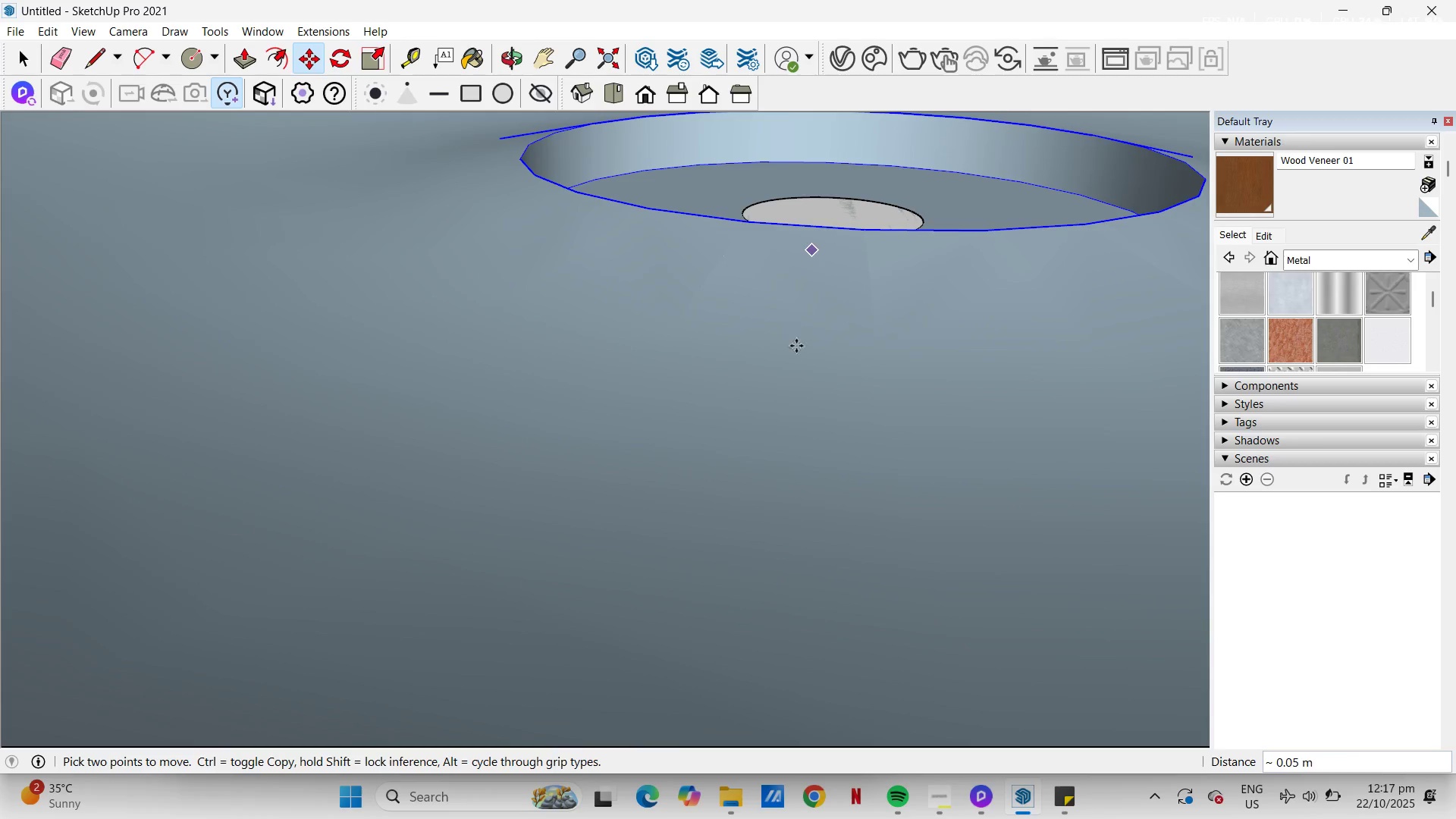 
scroll: coordinate [792, 368], scroll_direction: down, amount: 2.0
 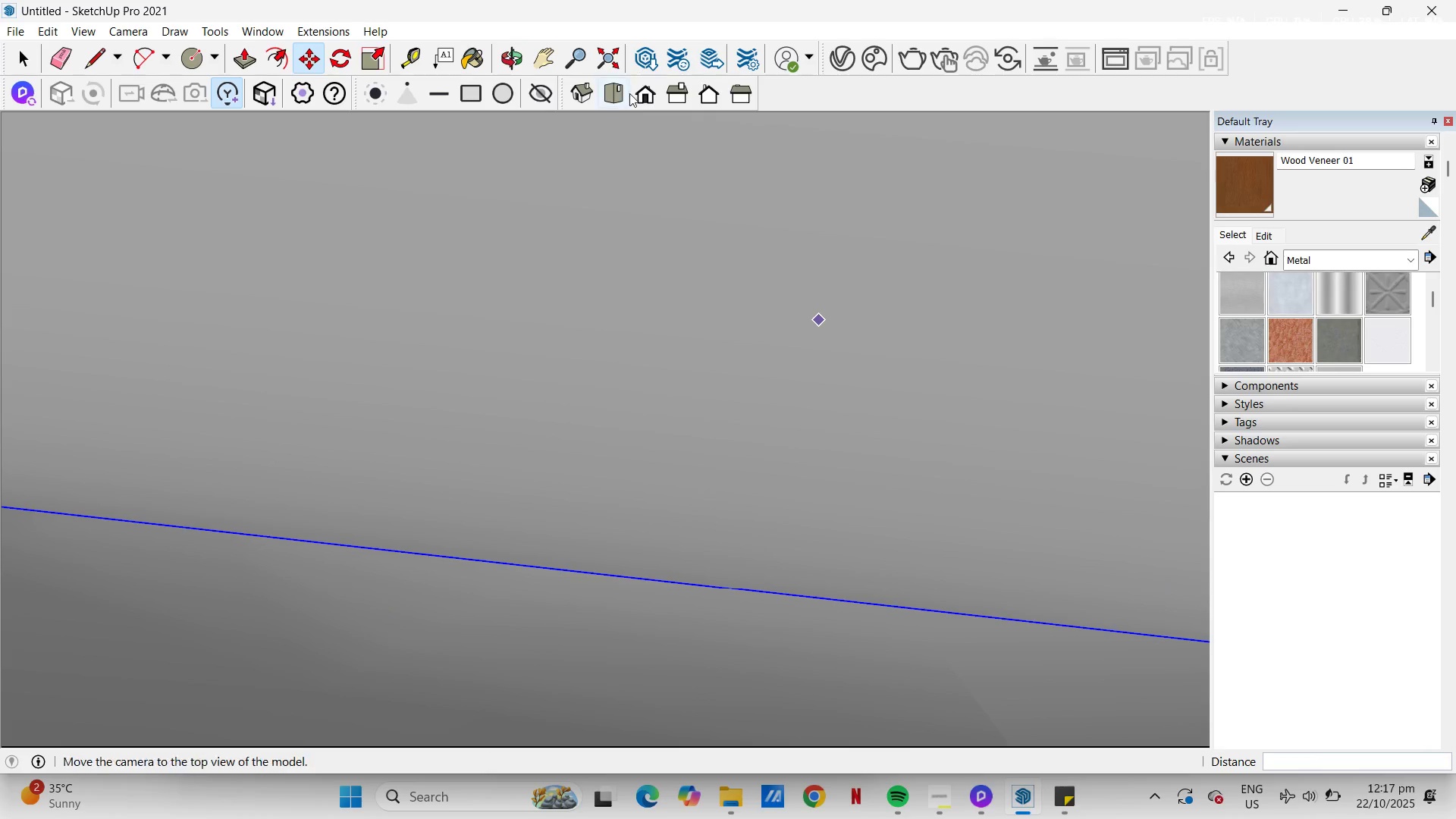 
left_click([622, 96])
 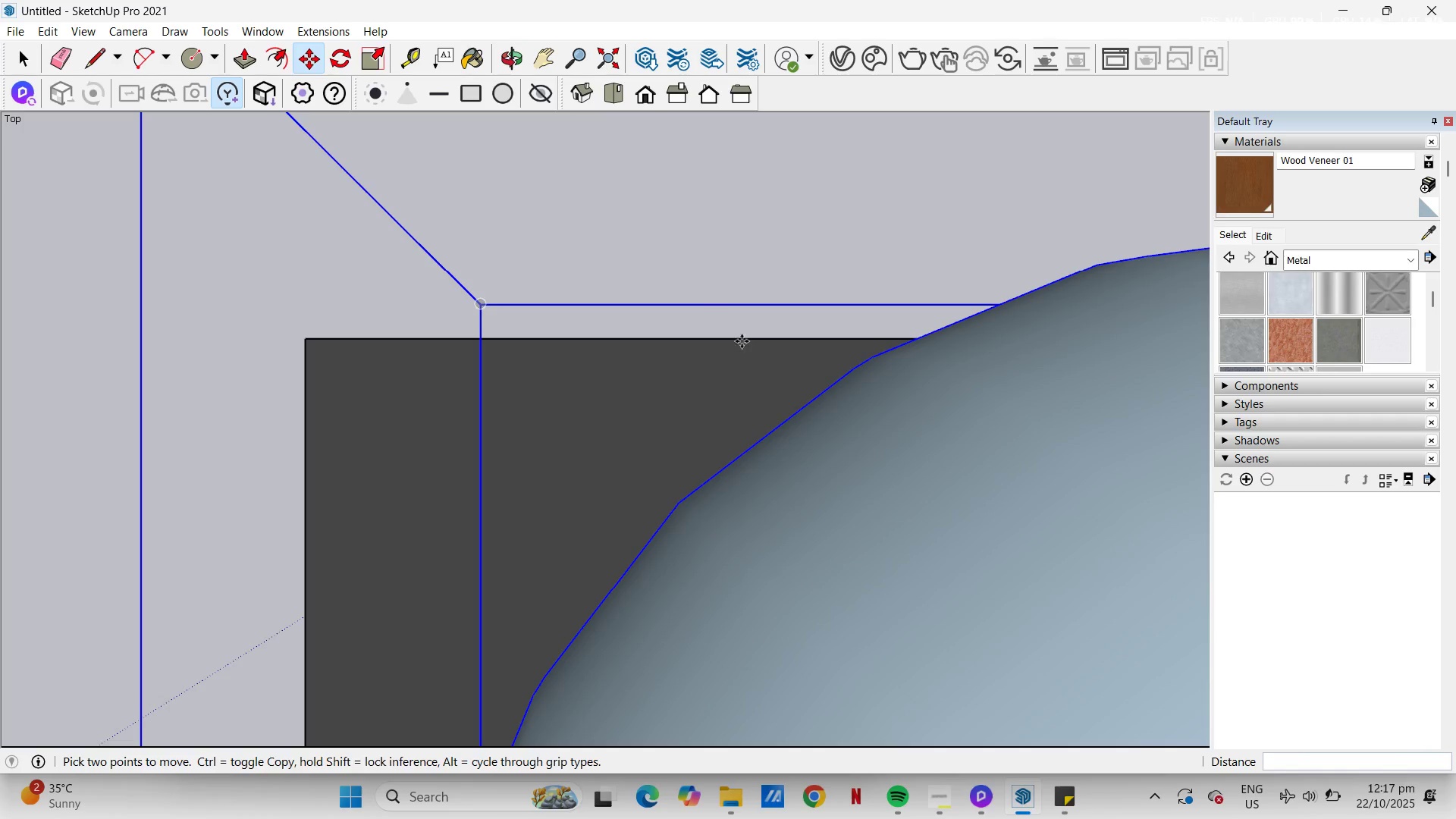 
scroll: coordinate [716, 463], scroll_direction: down, amount: 14.0
 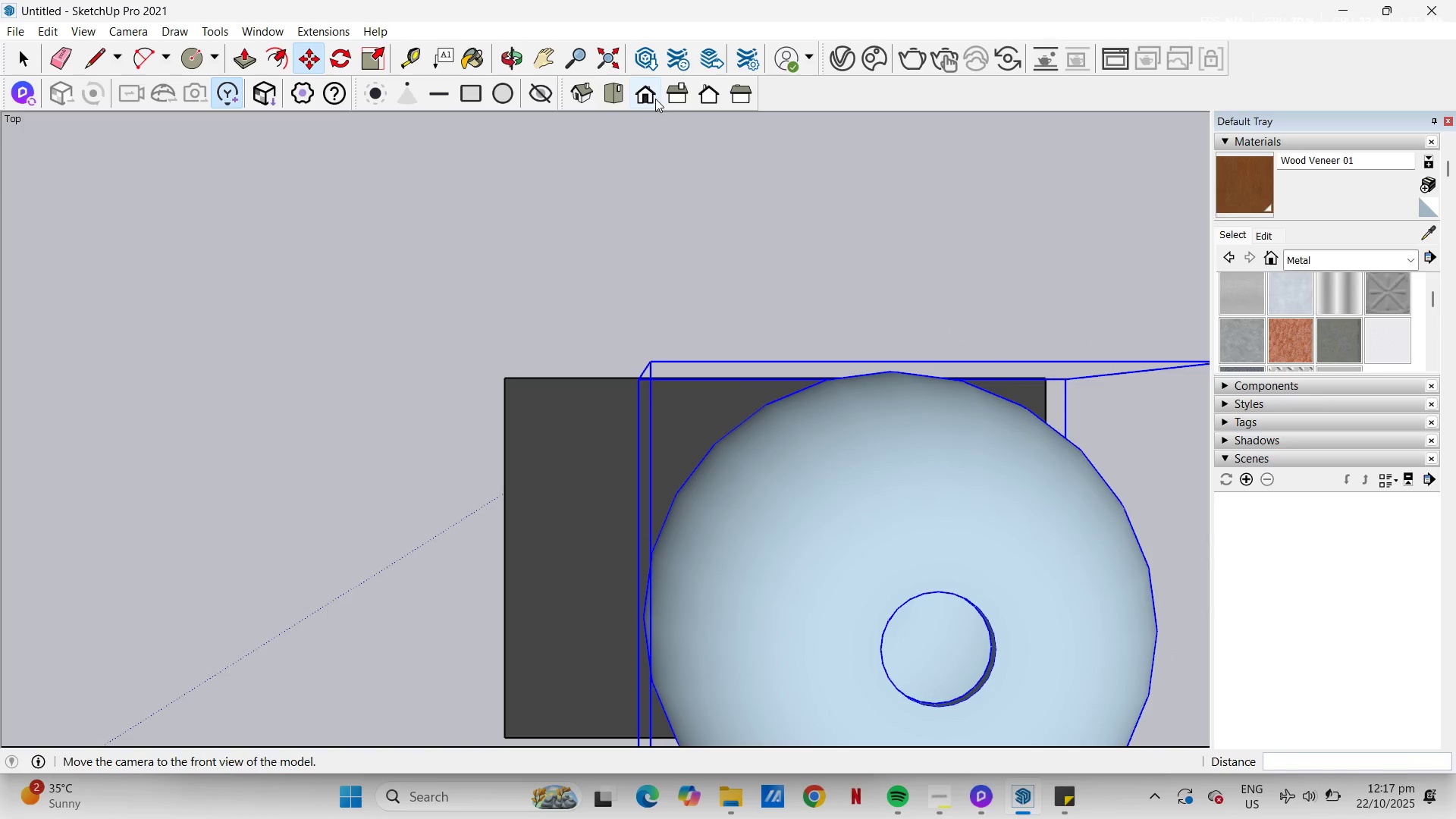 
left_click([654, 99])
 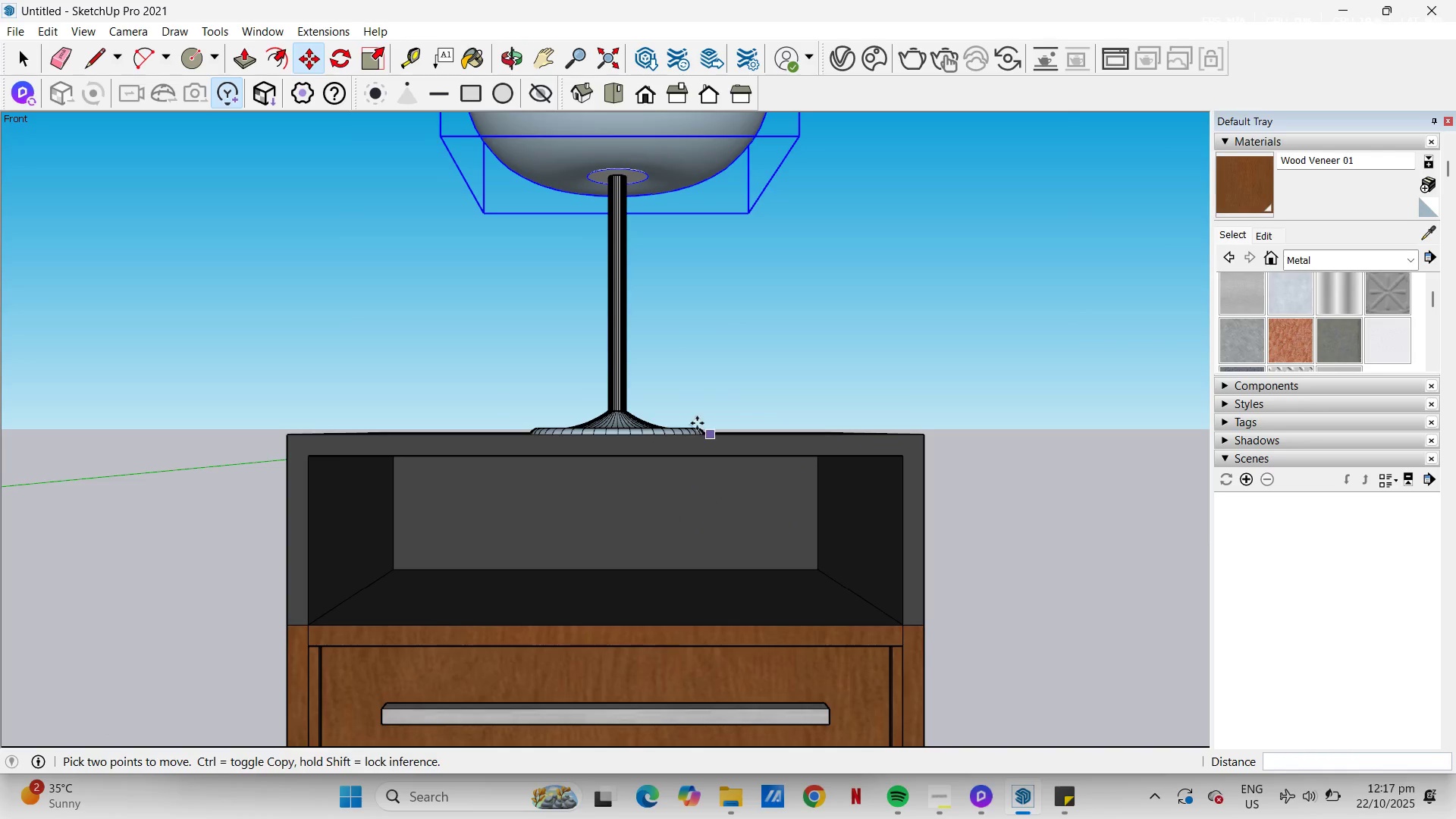 
scroll: coordinate [721, 361], scroll_direction: down, amount: 4.0
 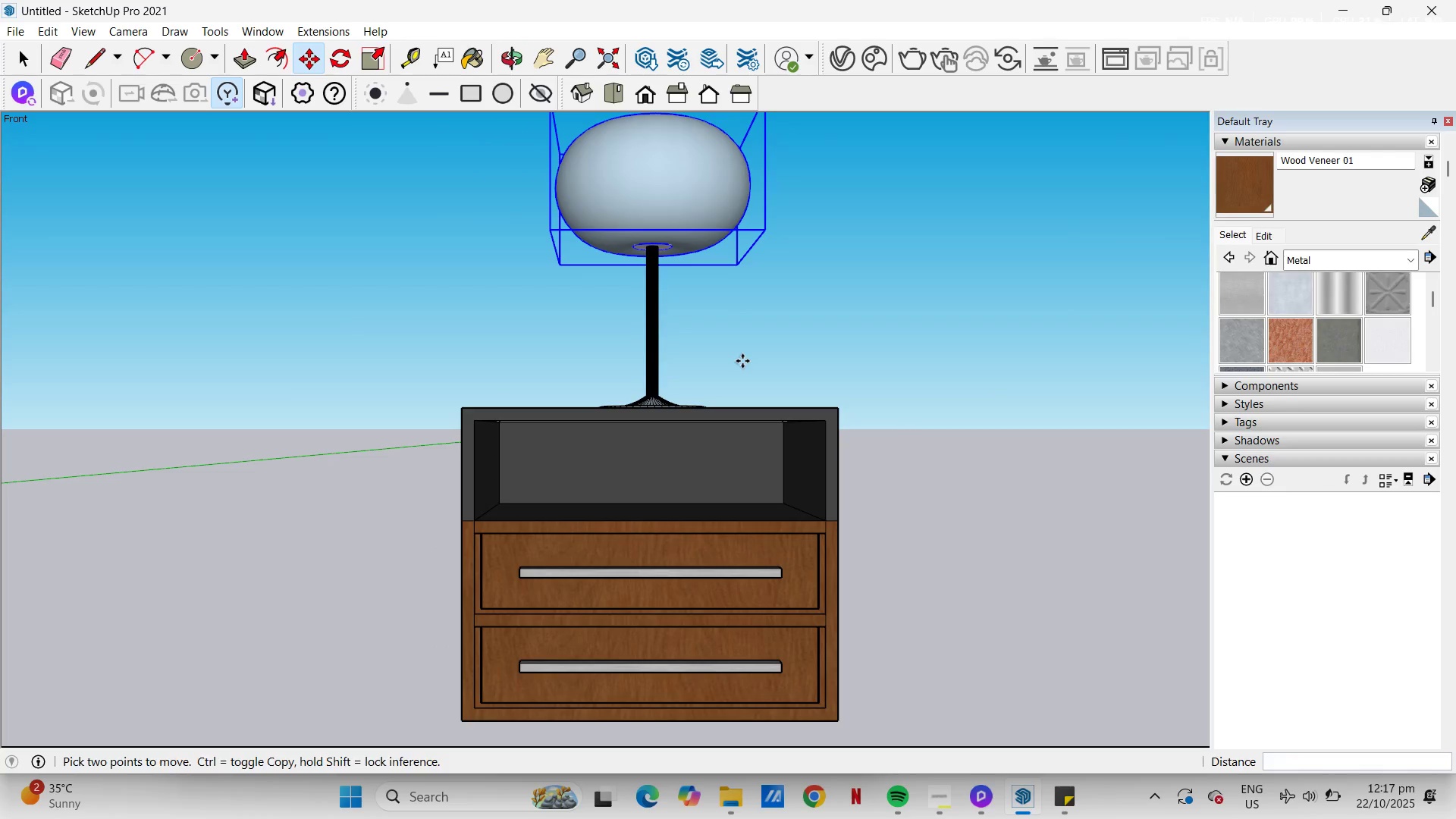 
key(Space)
 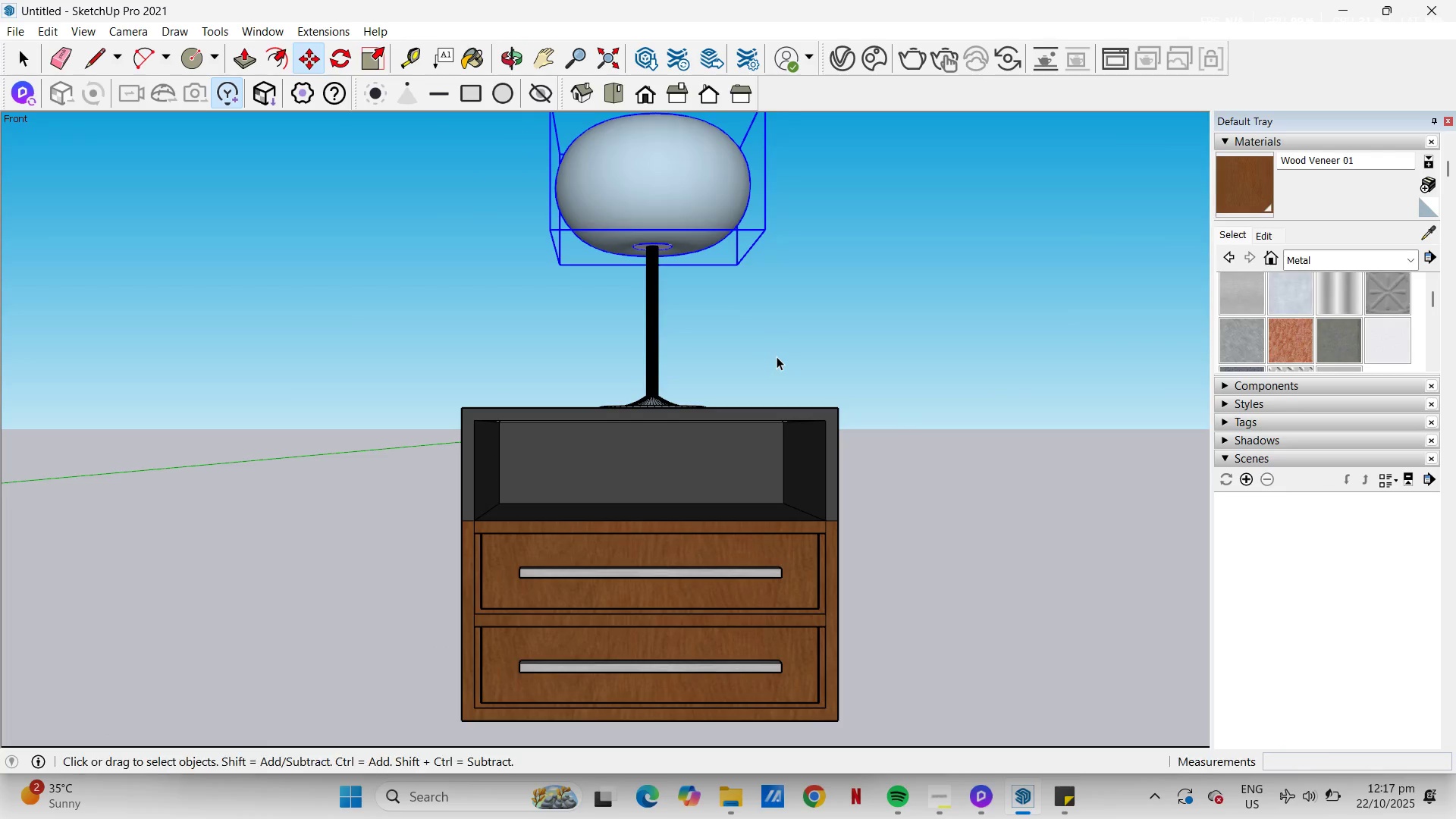 
left_click([777, 356])
 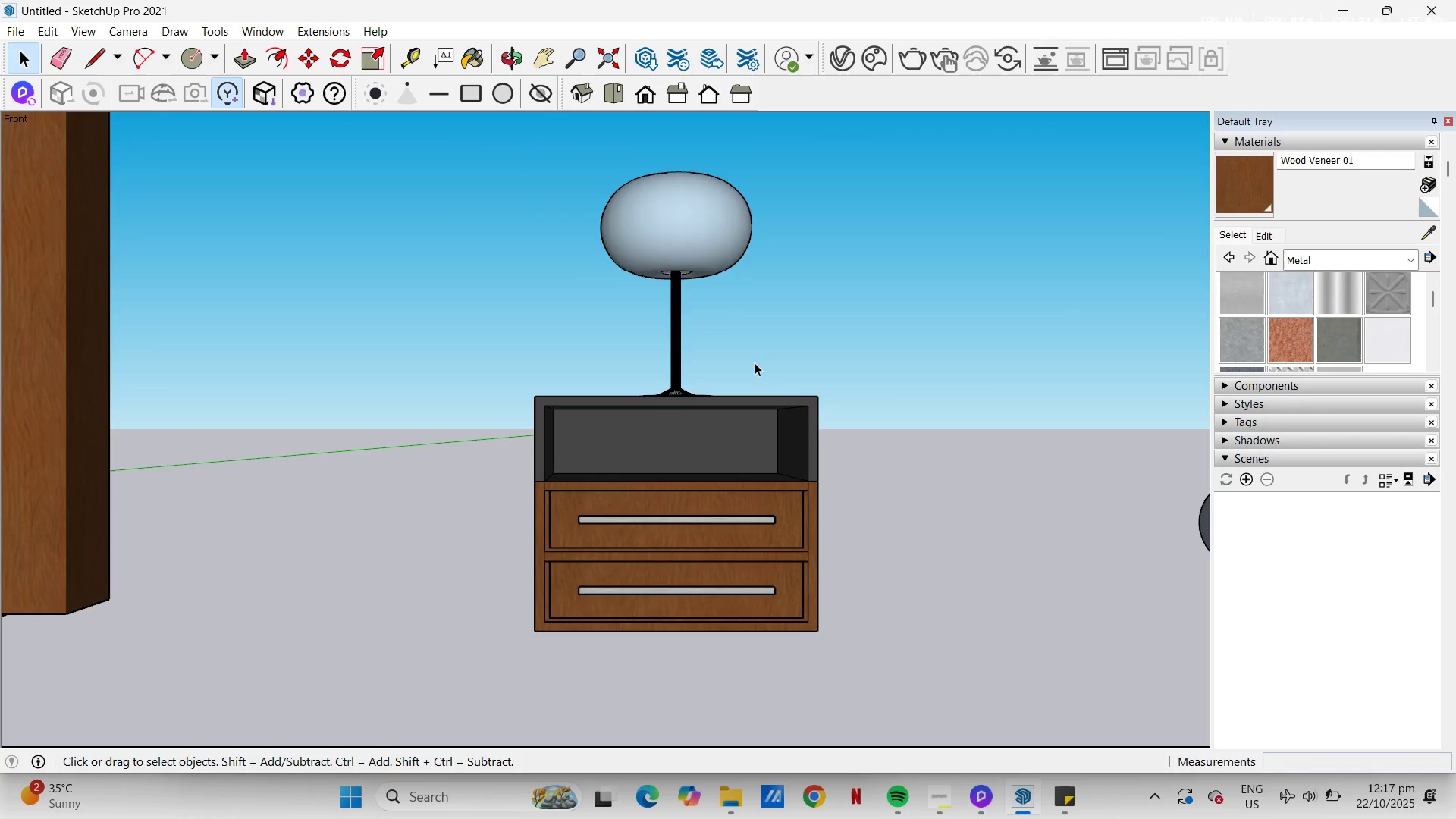 
scroll: coordinate [755, 362], scroll_direction: down, amount: 4.0
 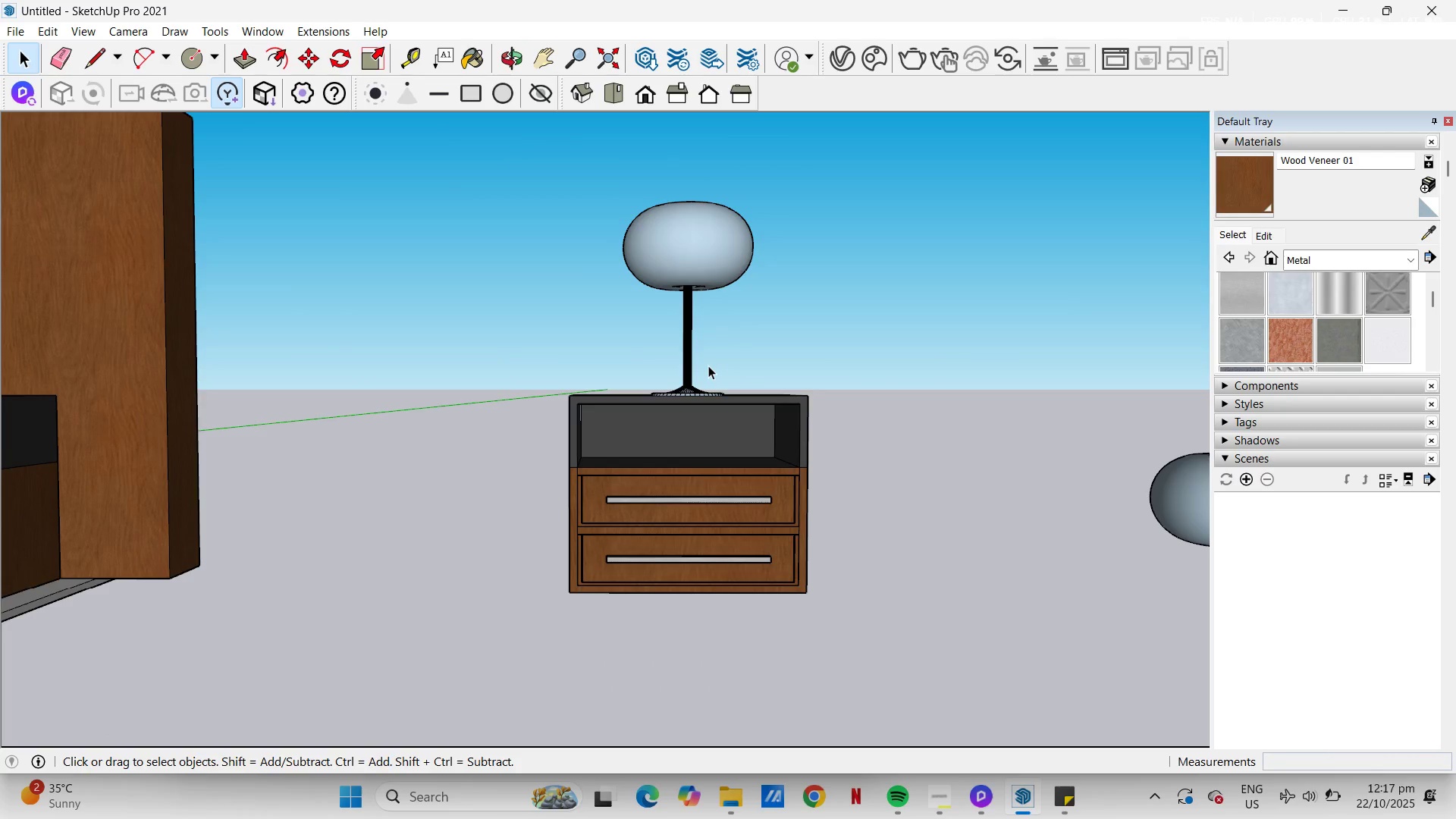 
scroll: coordinate [708, 321], scroll_direction: up, amount: 1.0
 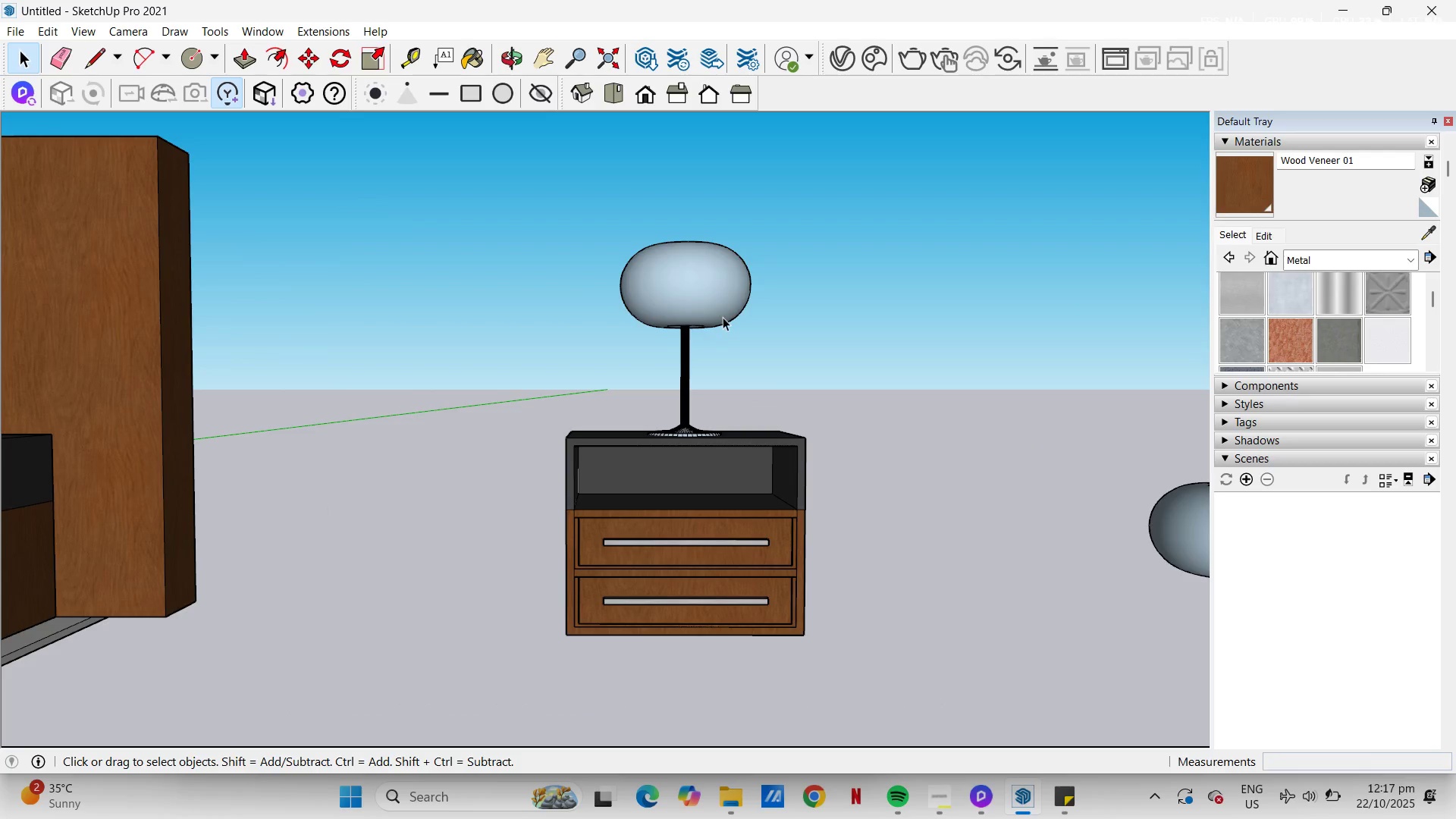 
left_click([723, 317])
 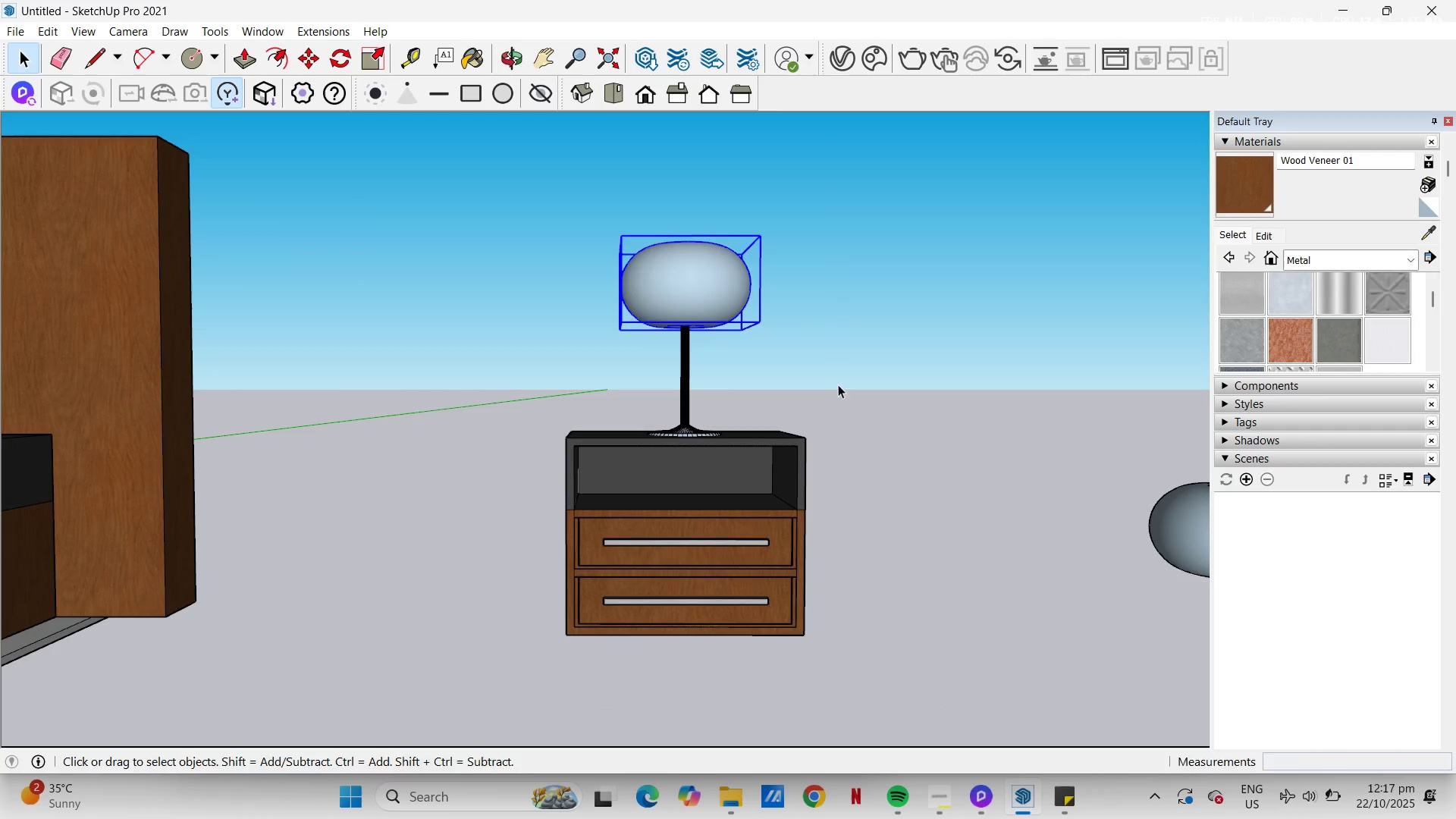 
key(M)
 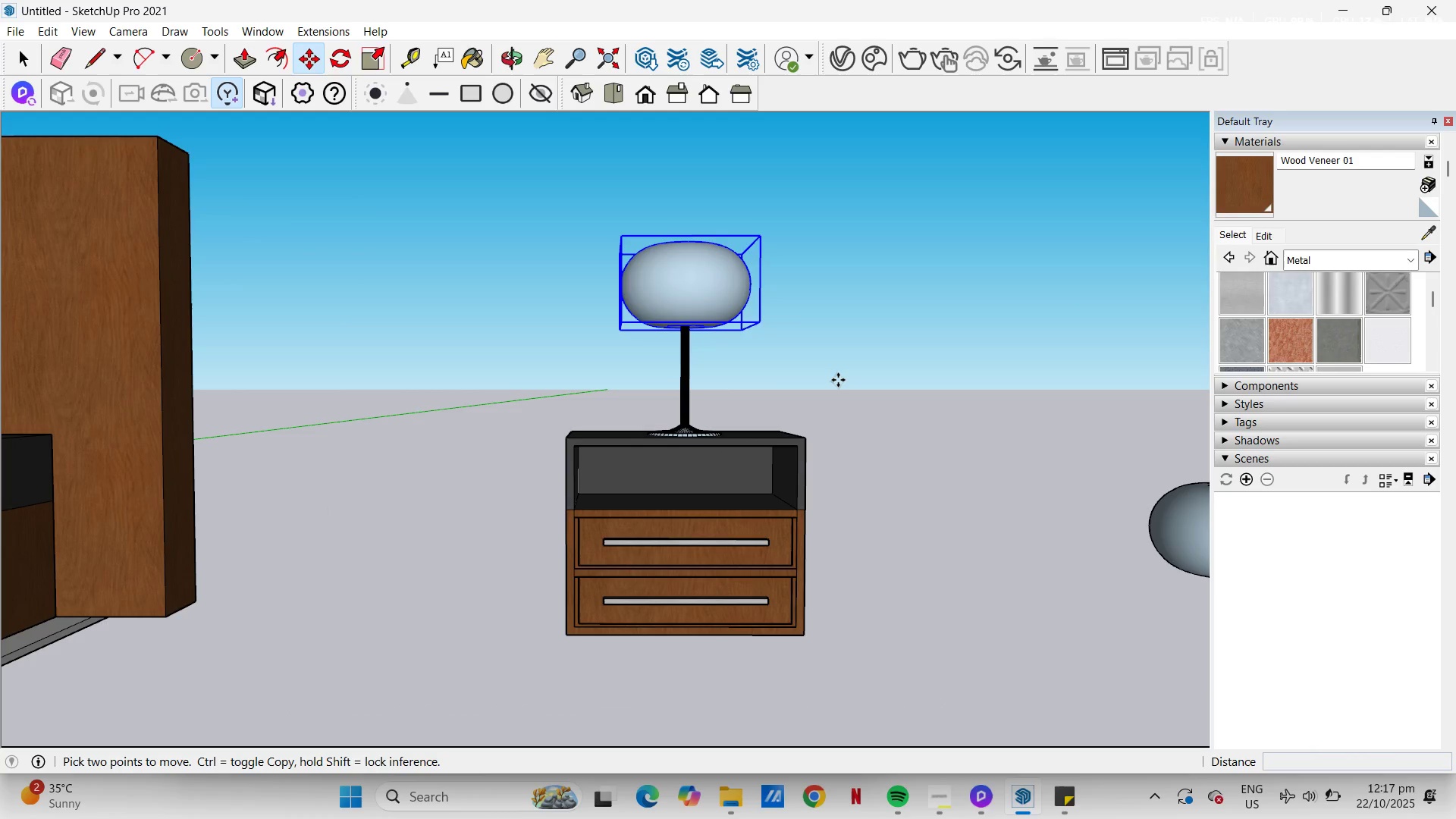 
left_click([838, 380])
 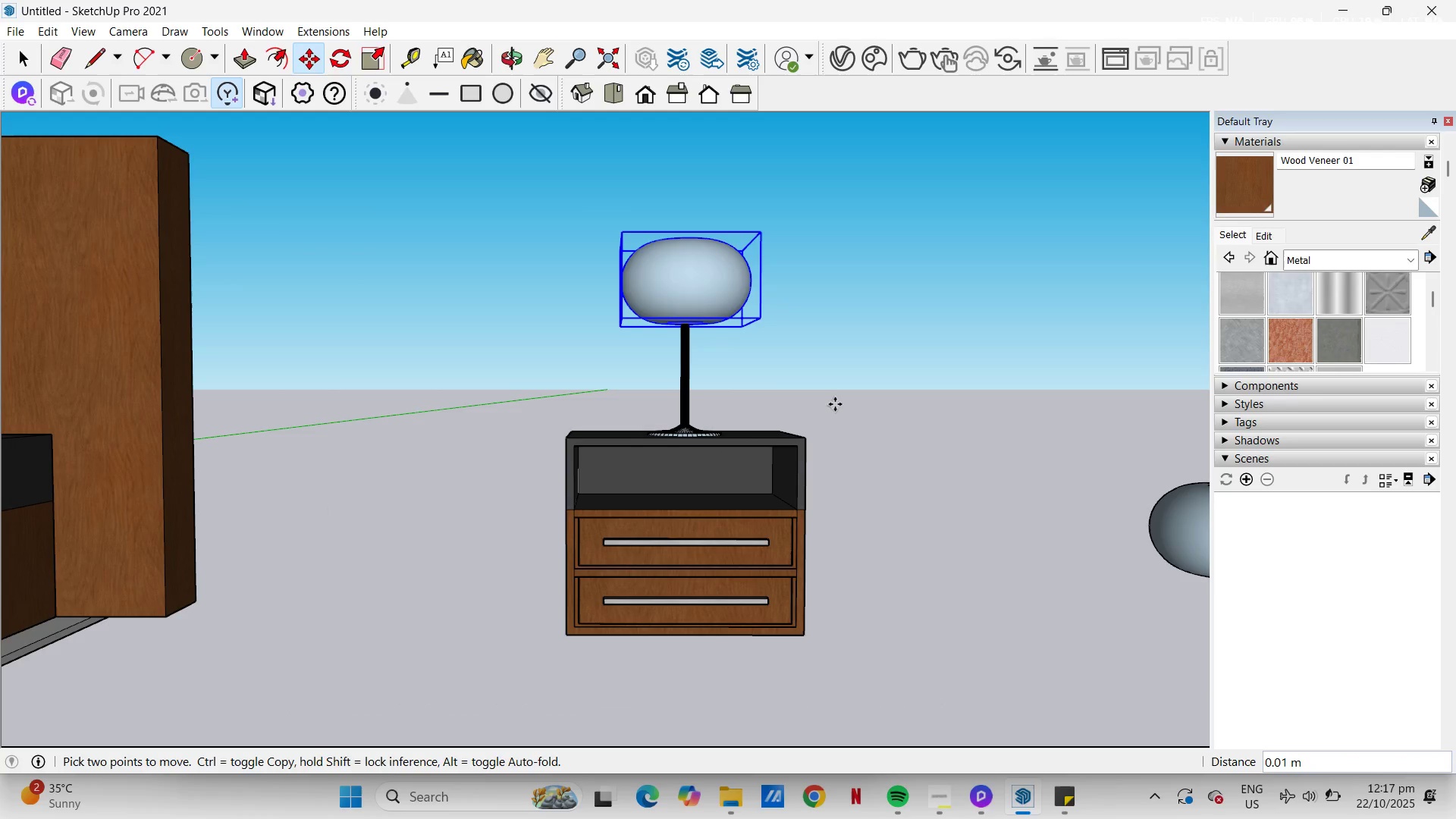 
key(Escape)
 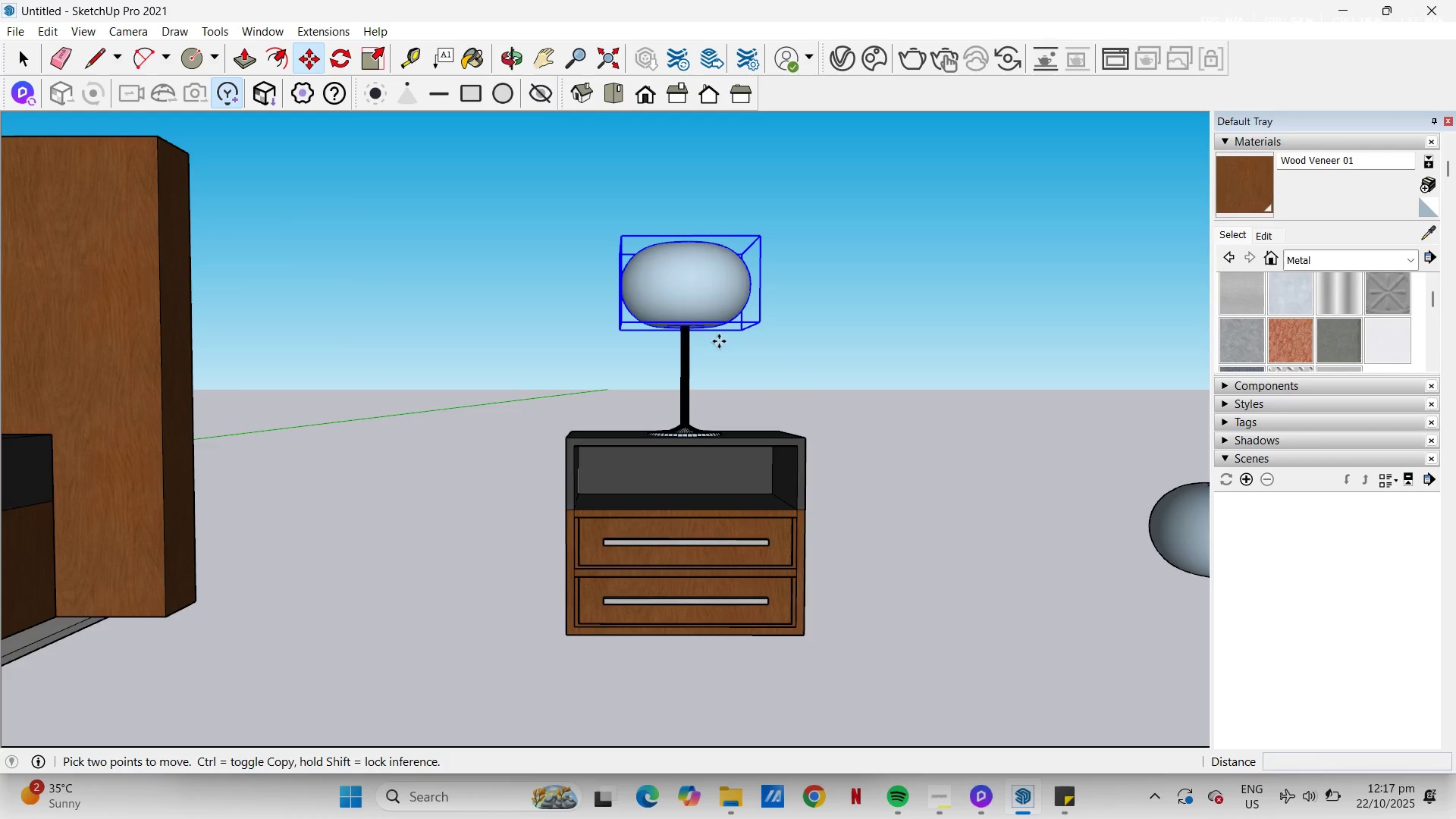 
scroll: coordinate [721, 289], scroll_direction: up, amount: 10.0
 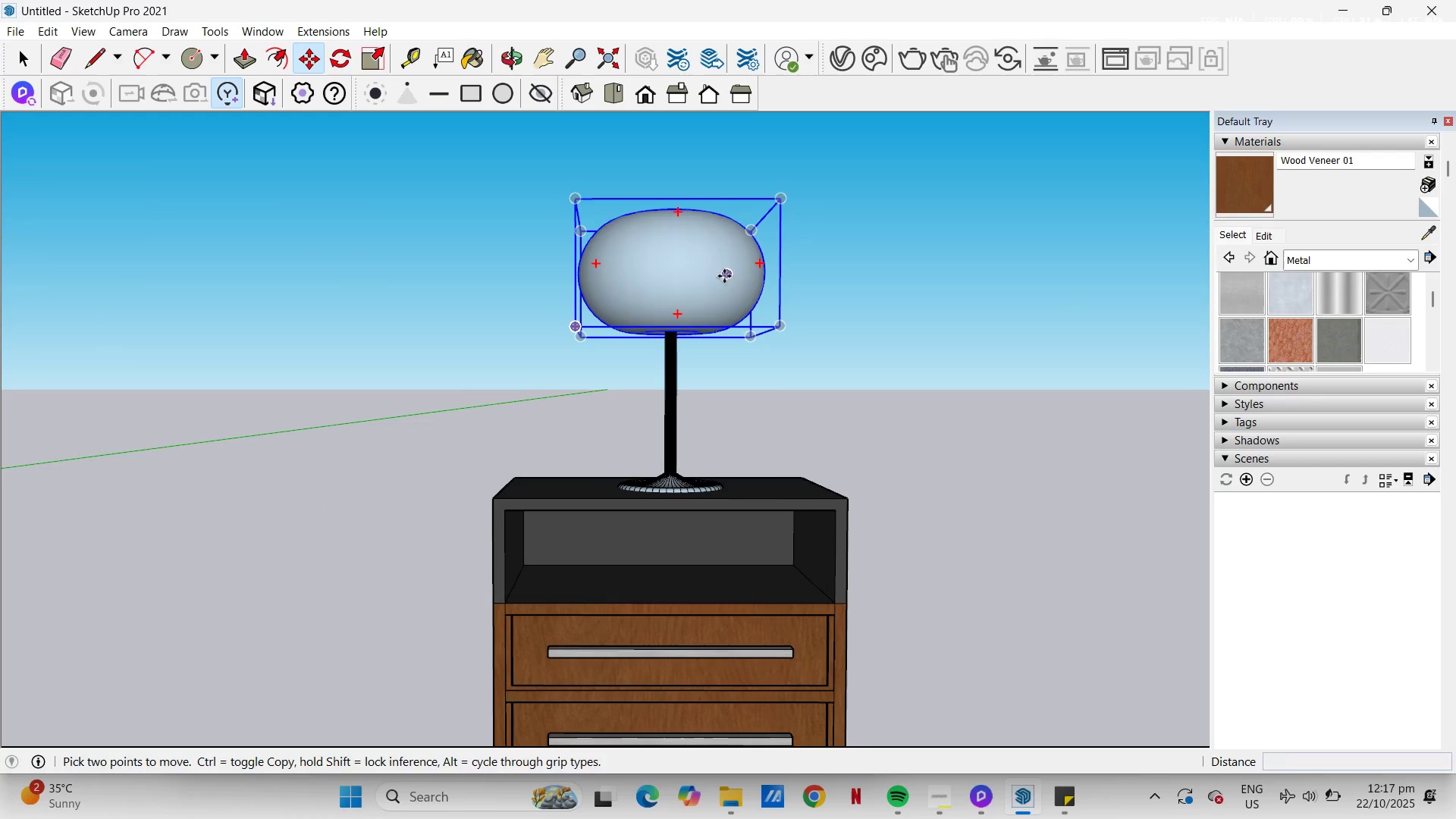 
left_click([724, 276])
 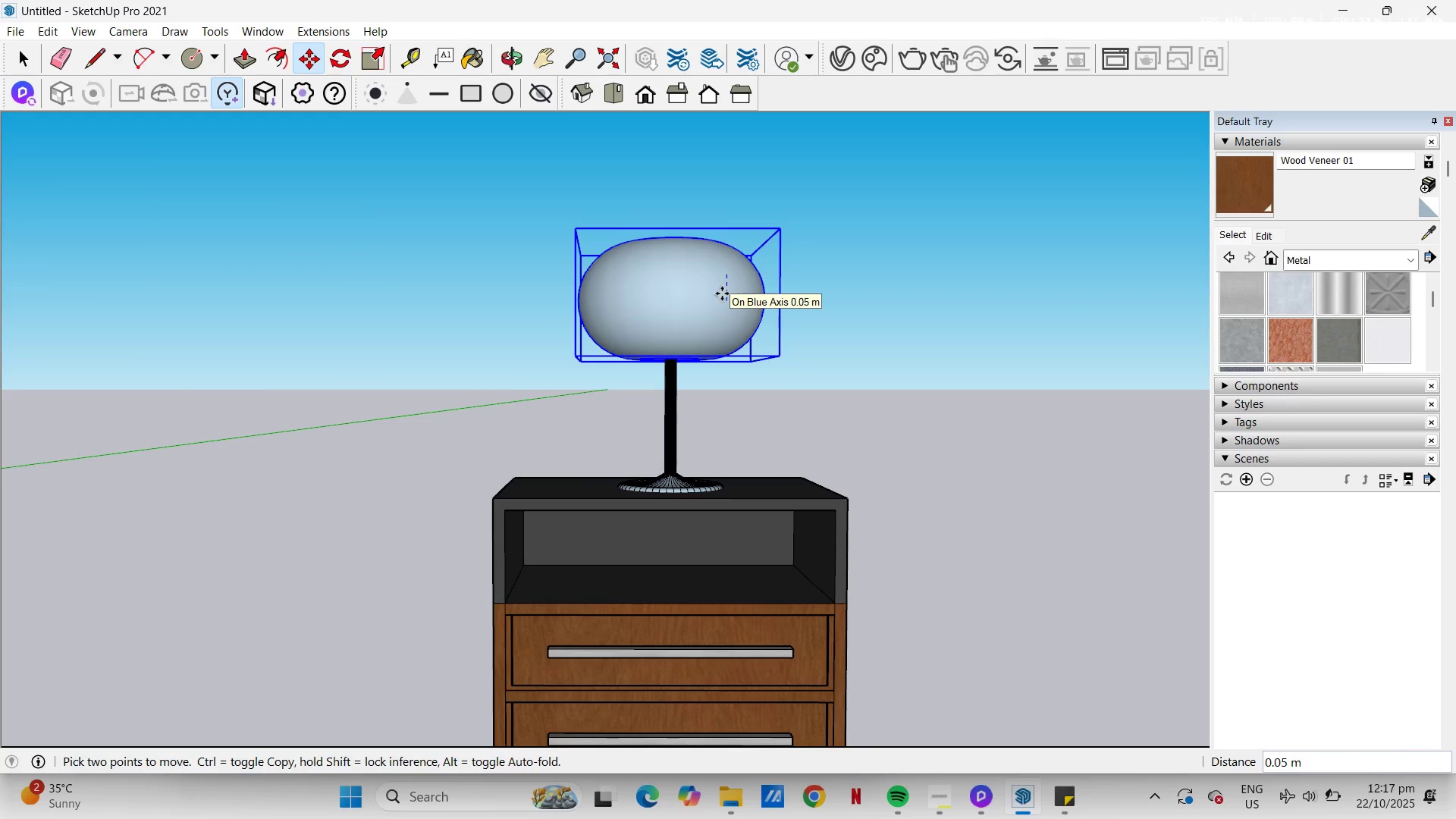 
left_click([722, 293])
 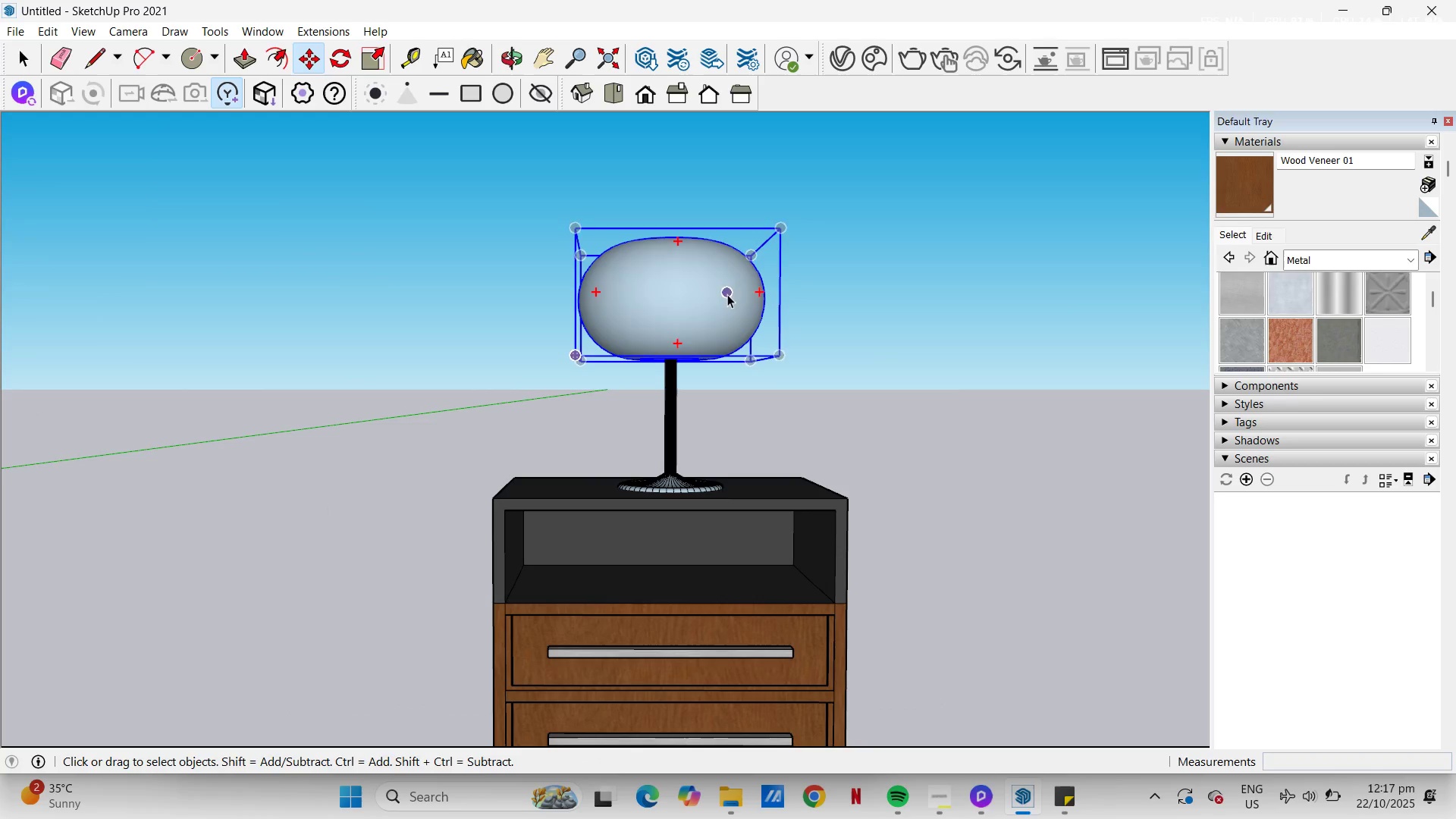 
key(Space)
 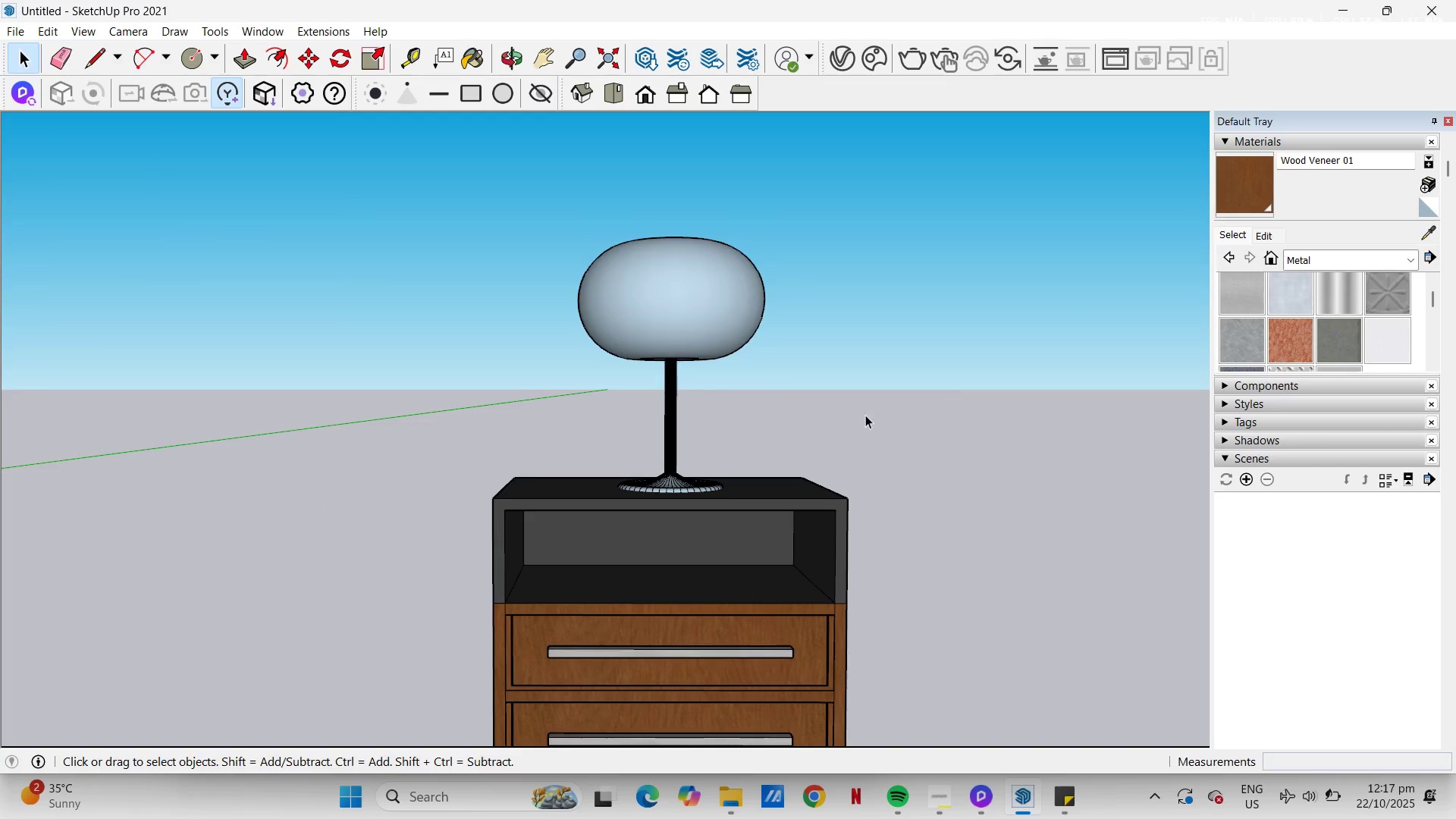 
scroll: coordinate [748, 461], scroll_direction: down, amount: 23.0
 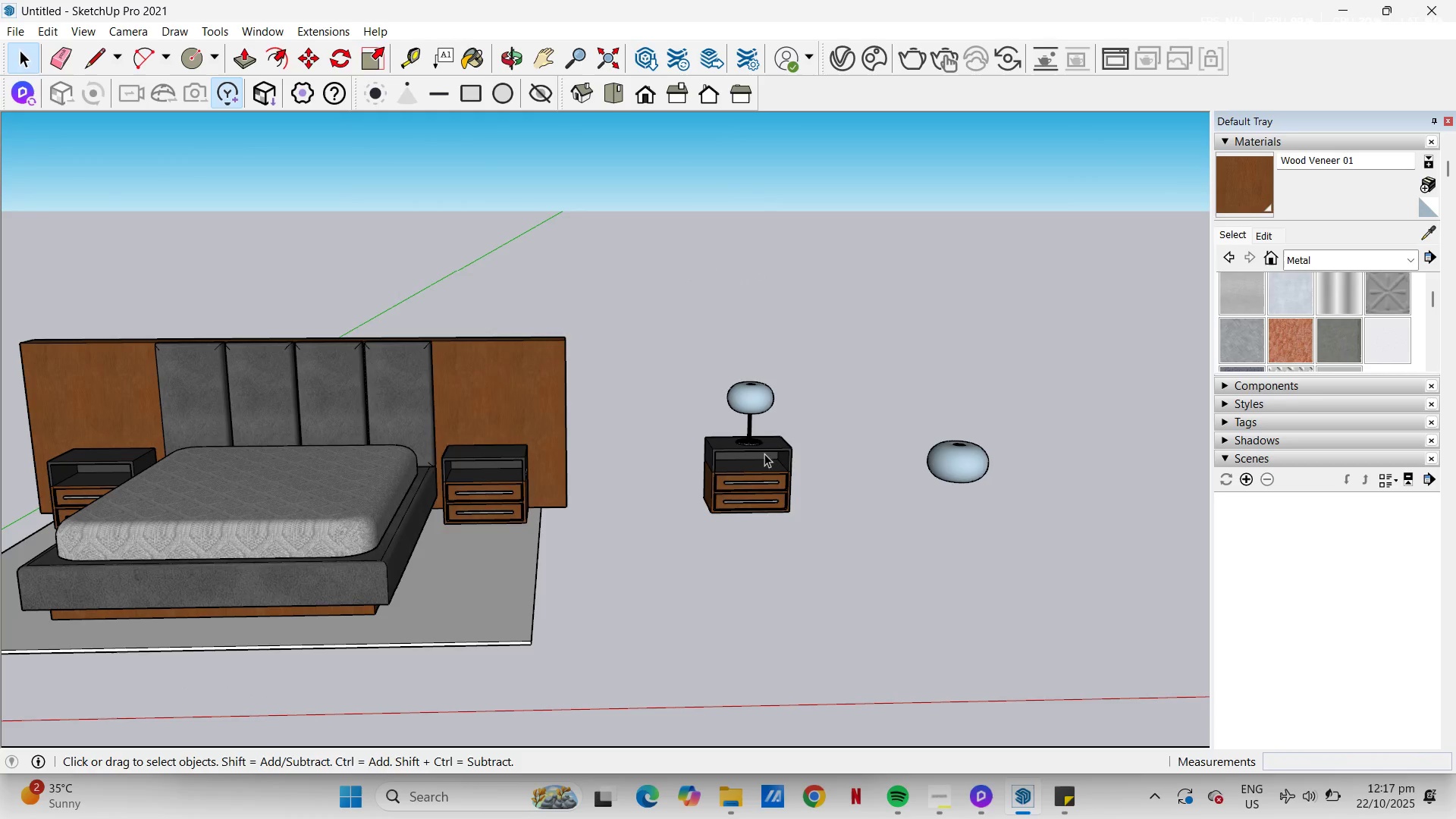 
key(H)
 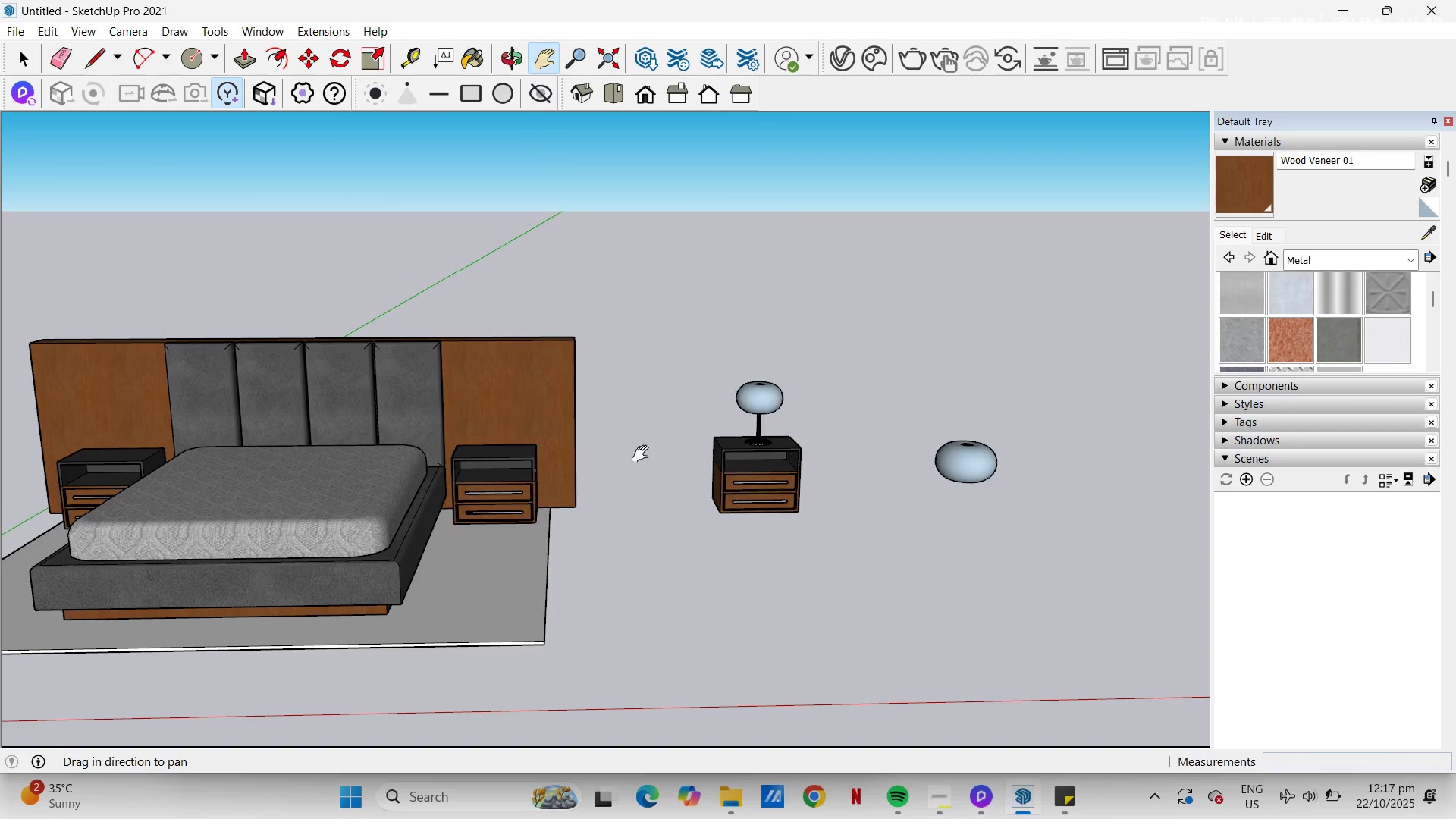 
left_click_drag(start_coordinate=[617, 456], to_coordinate=[491, 422])
 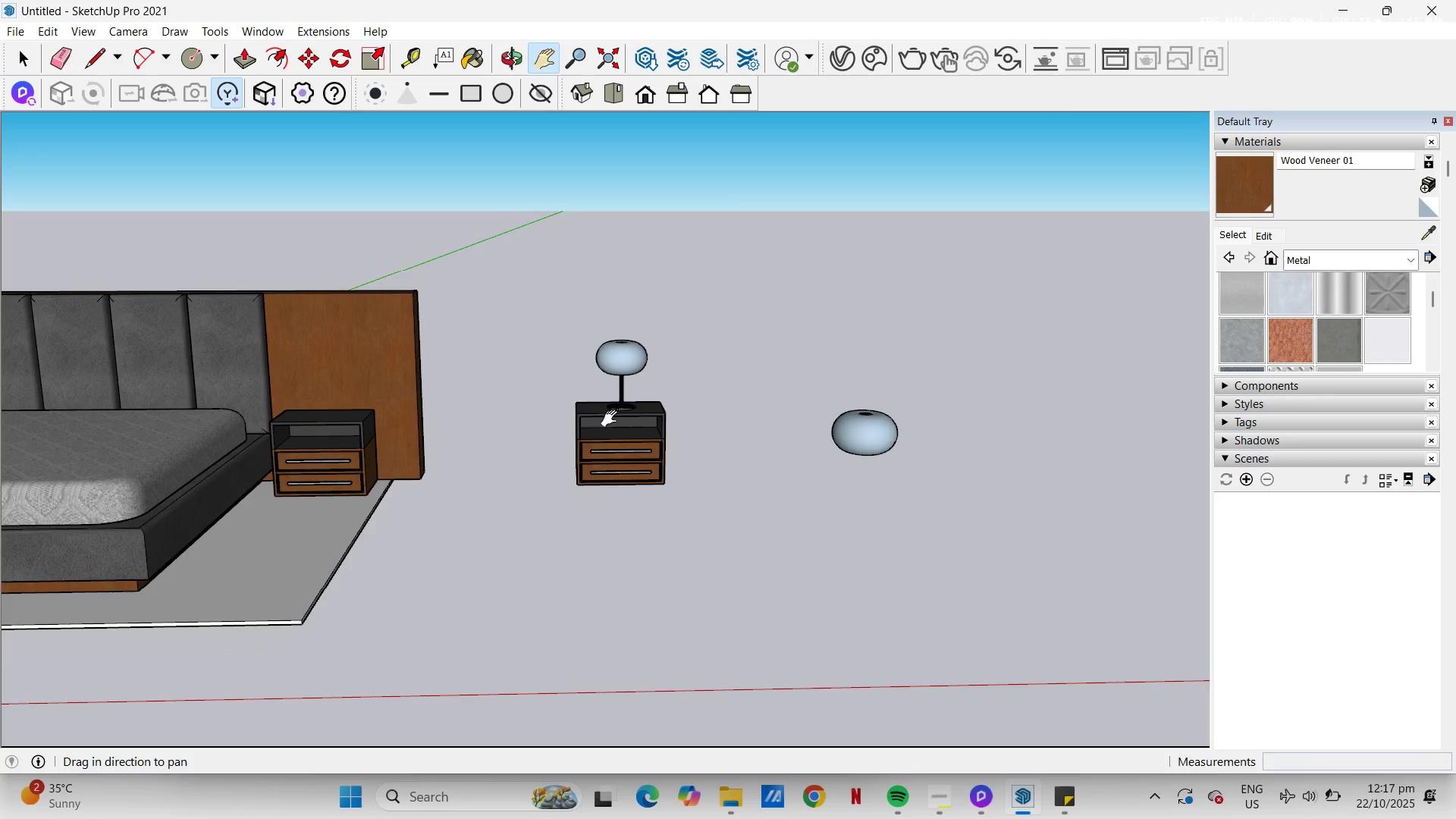 
scroll: coordinate [642, 414], scroll_direction: up, amount: 28.0
 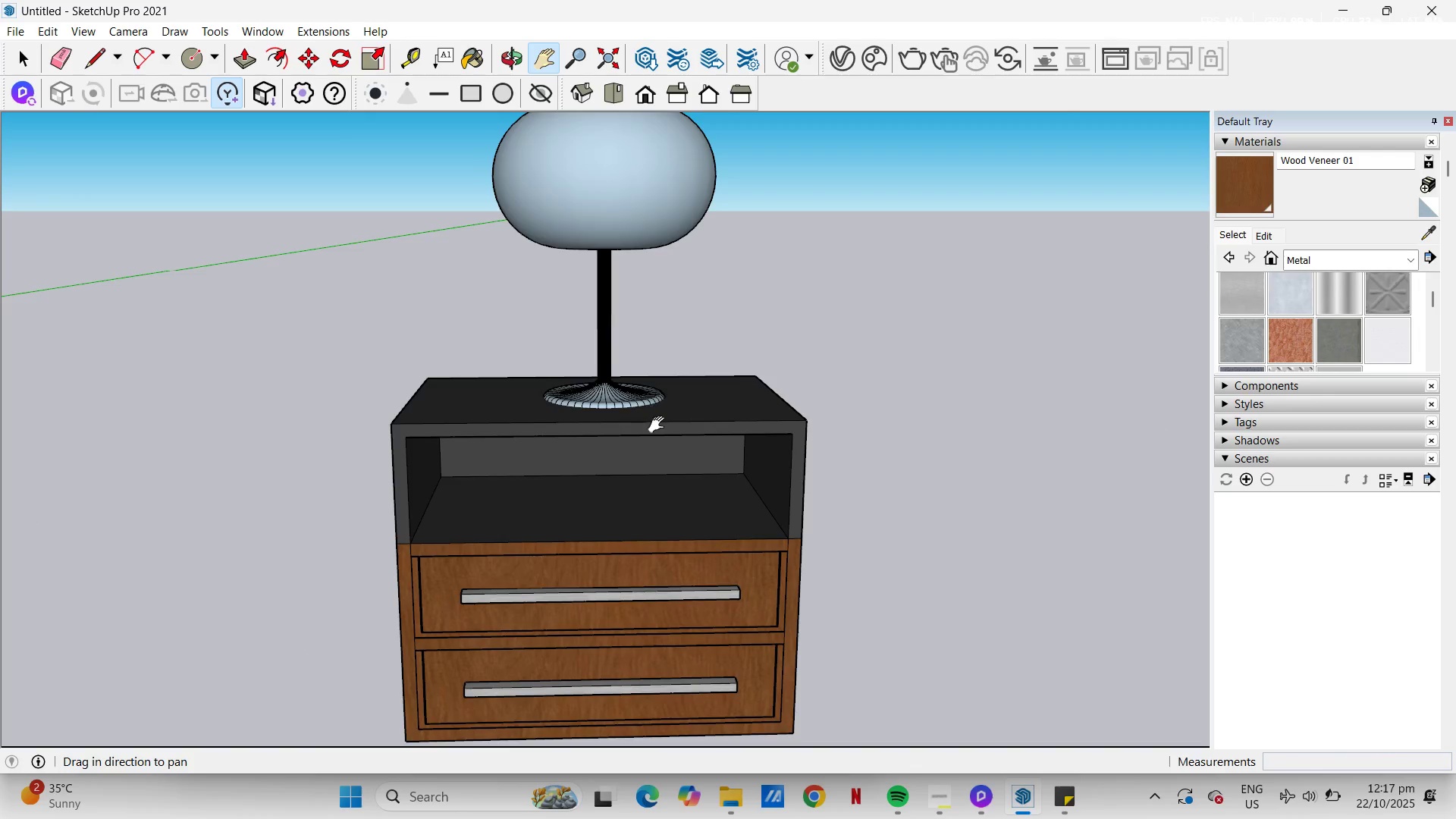 
left_click_drag(start_coordinate=[660, 425], to_coordinate=[660, 554])
 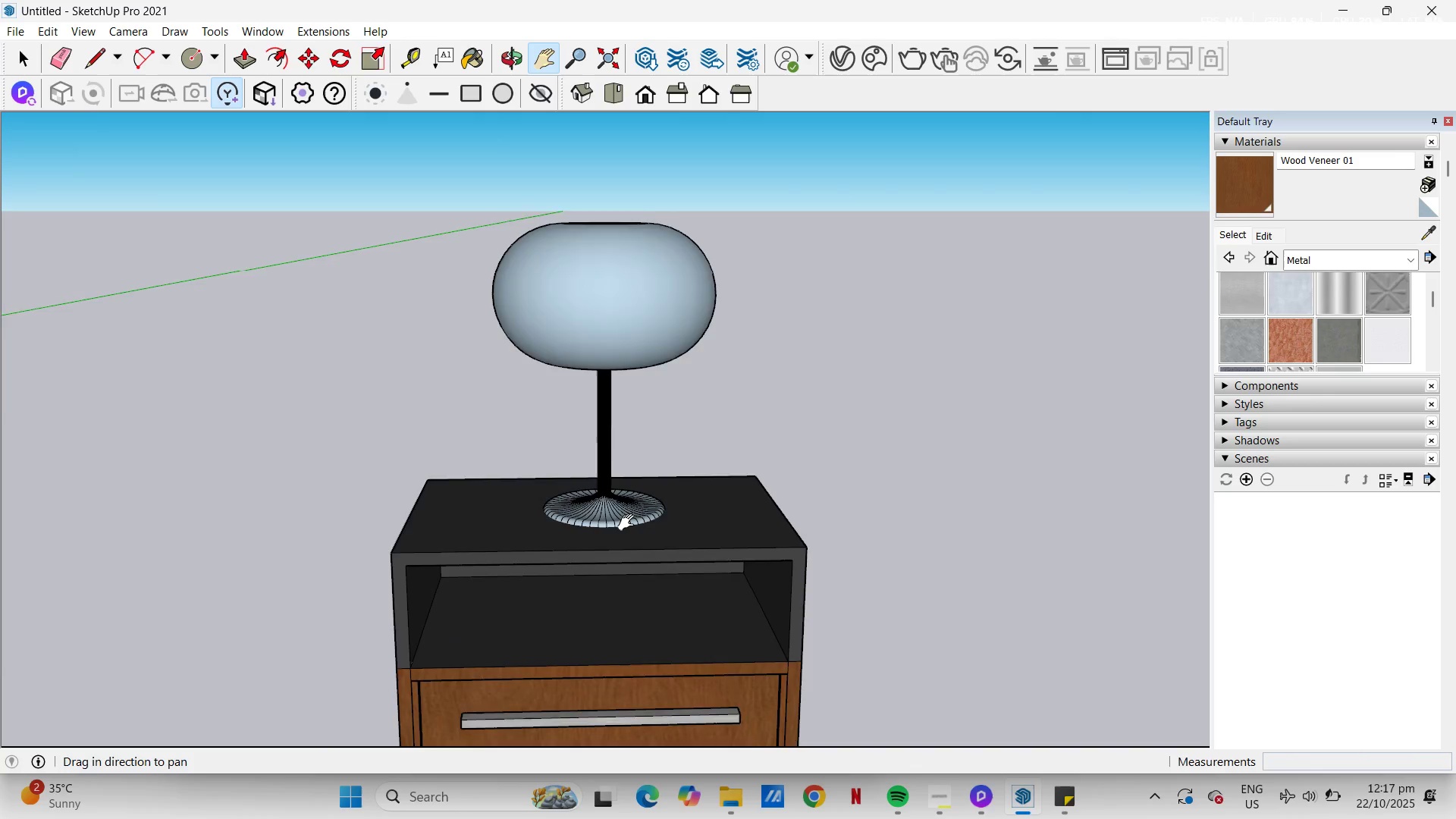 
scroll: coordinate [629, 522], scroll_direction: up, amount: 5.0
 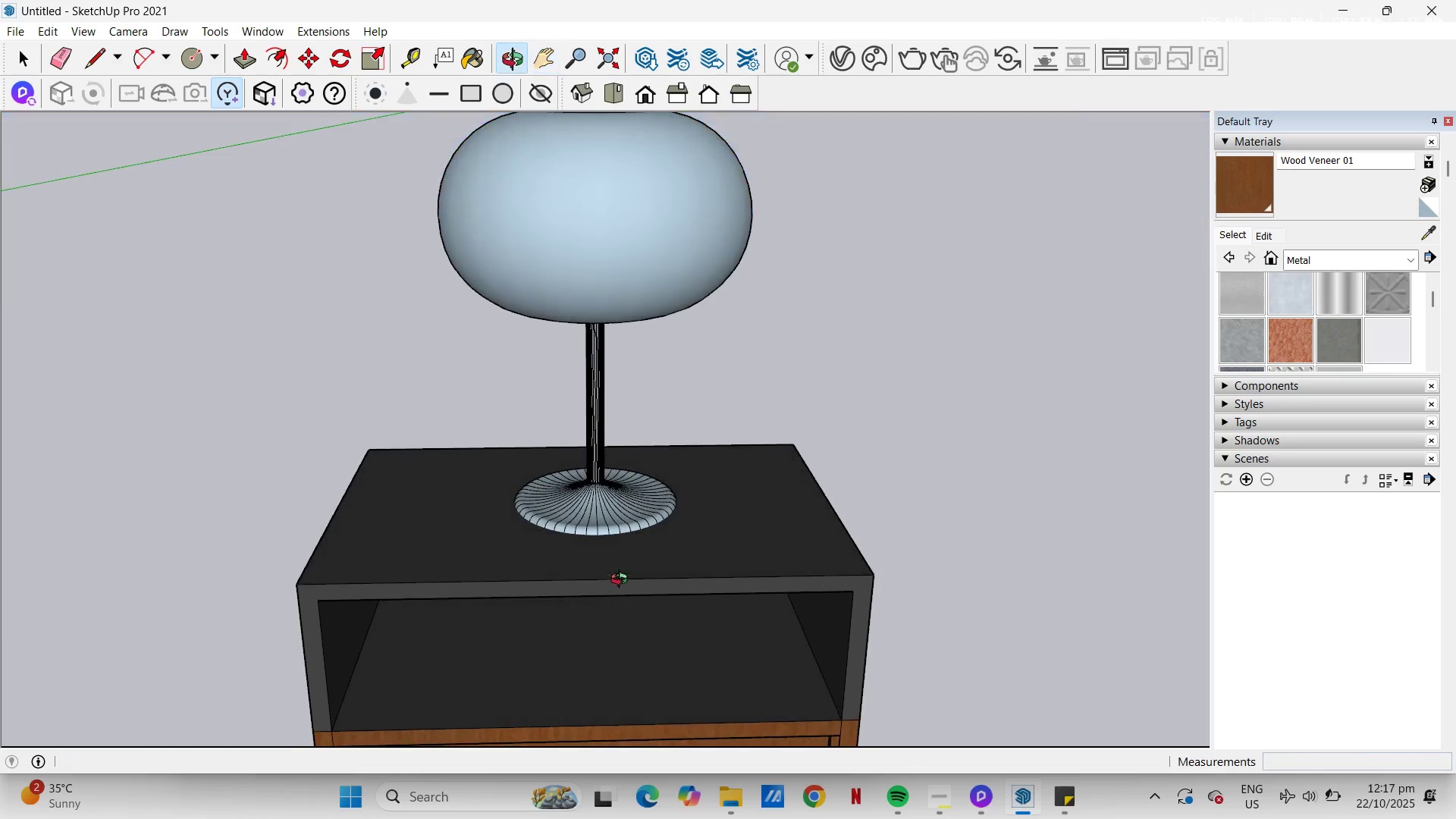 
key(Space)
 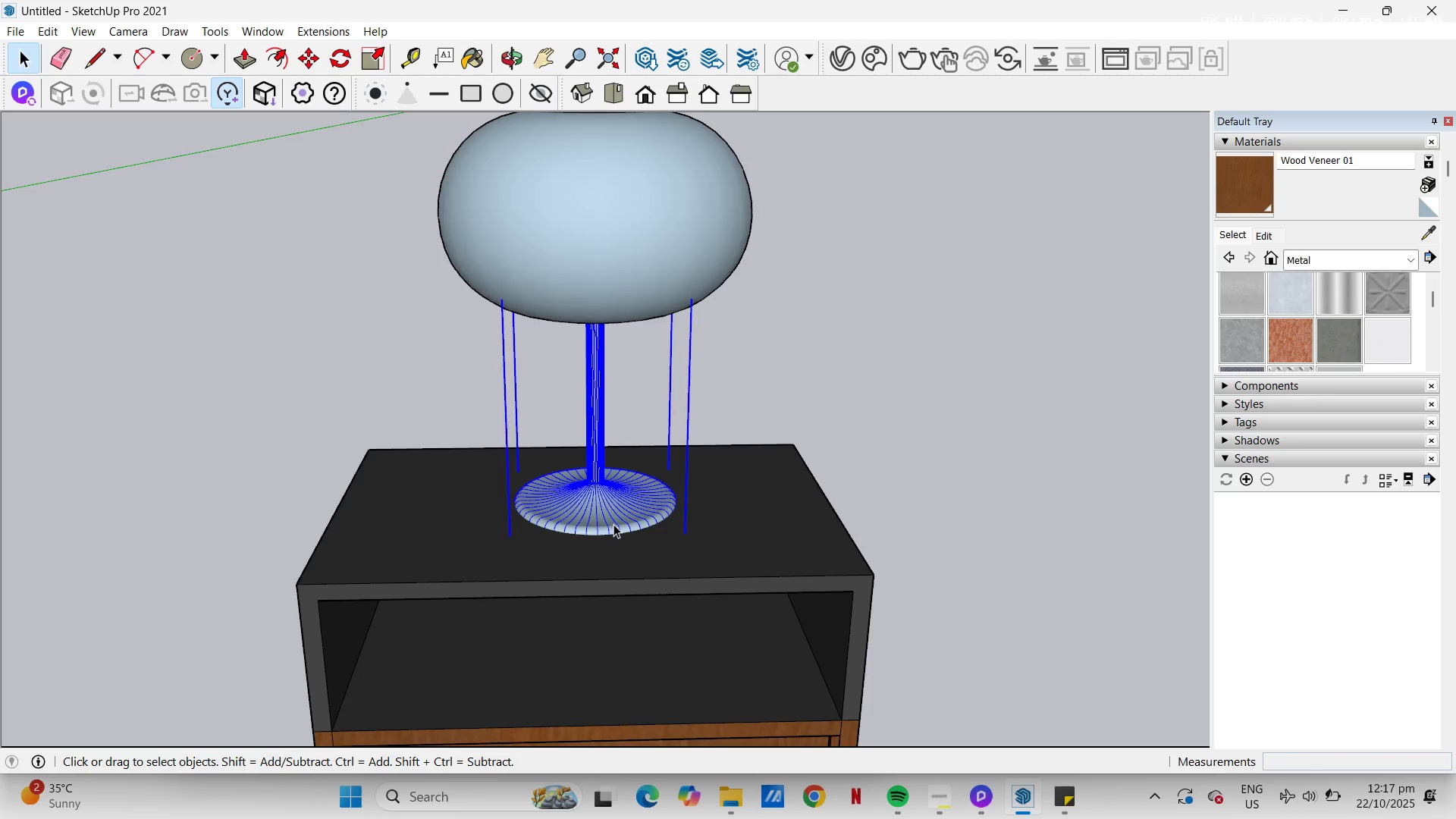 
double_click([613, 524])
 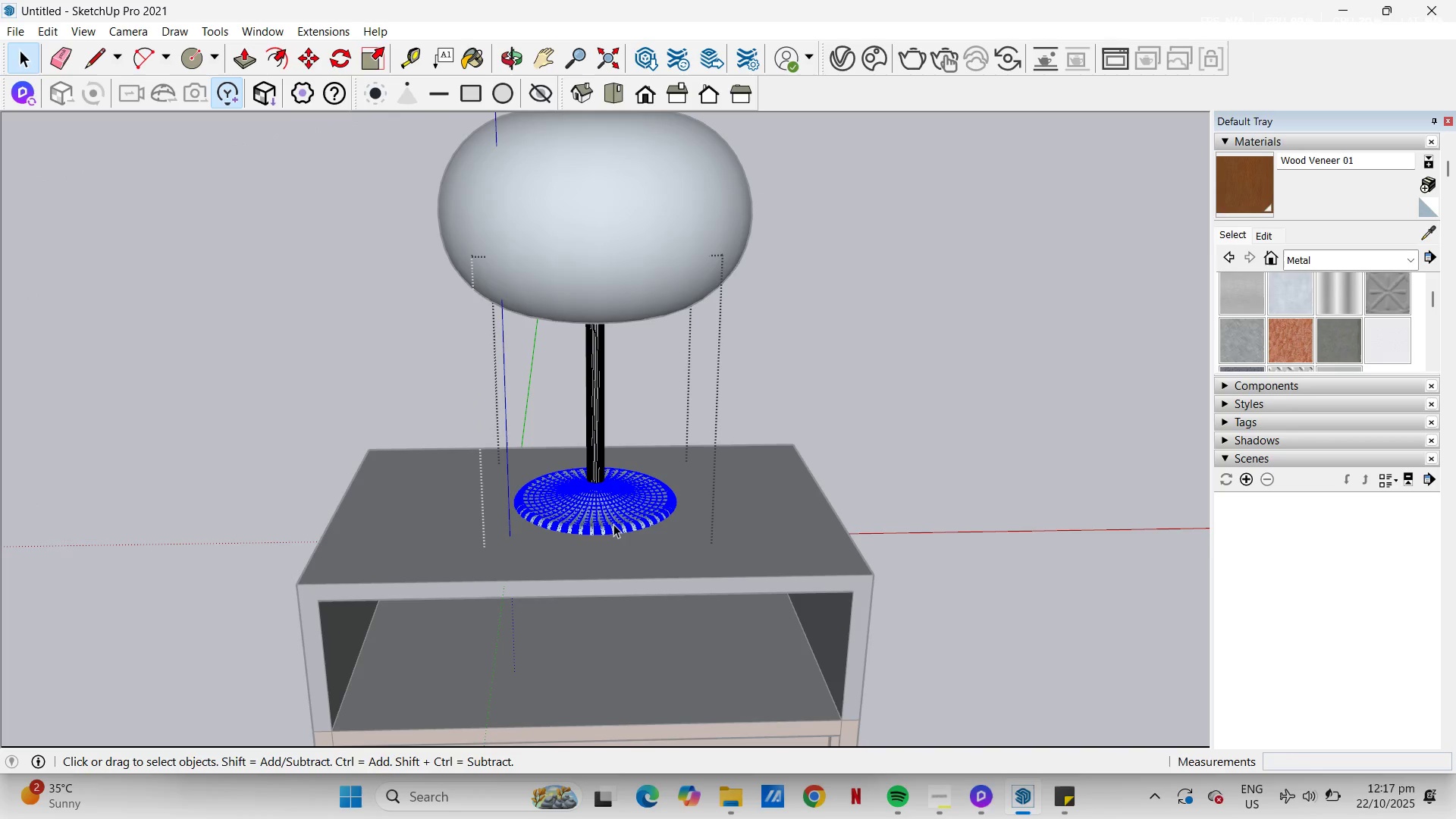 
triple_click([613, 524])
 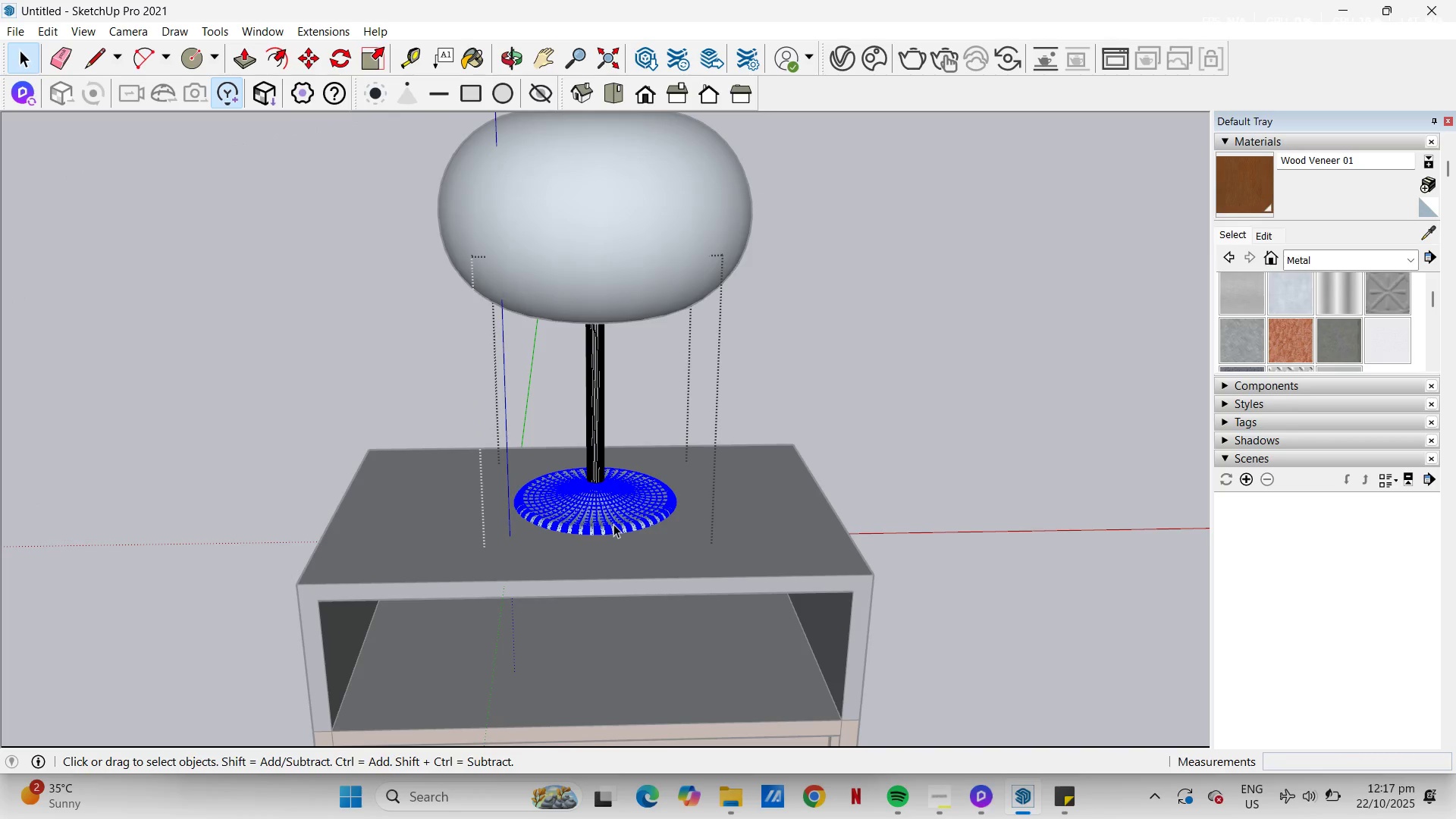 
triple_click([613, 524])
 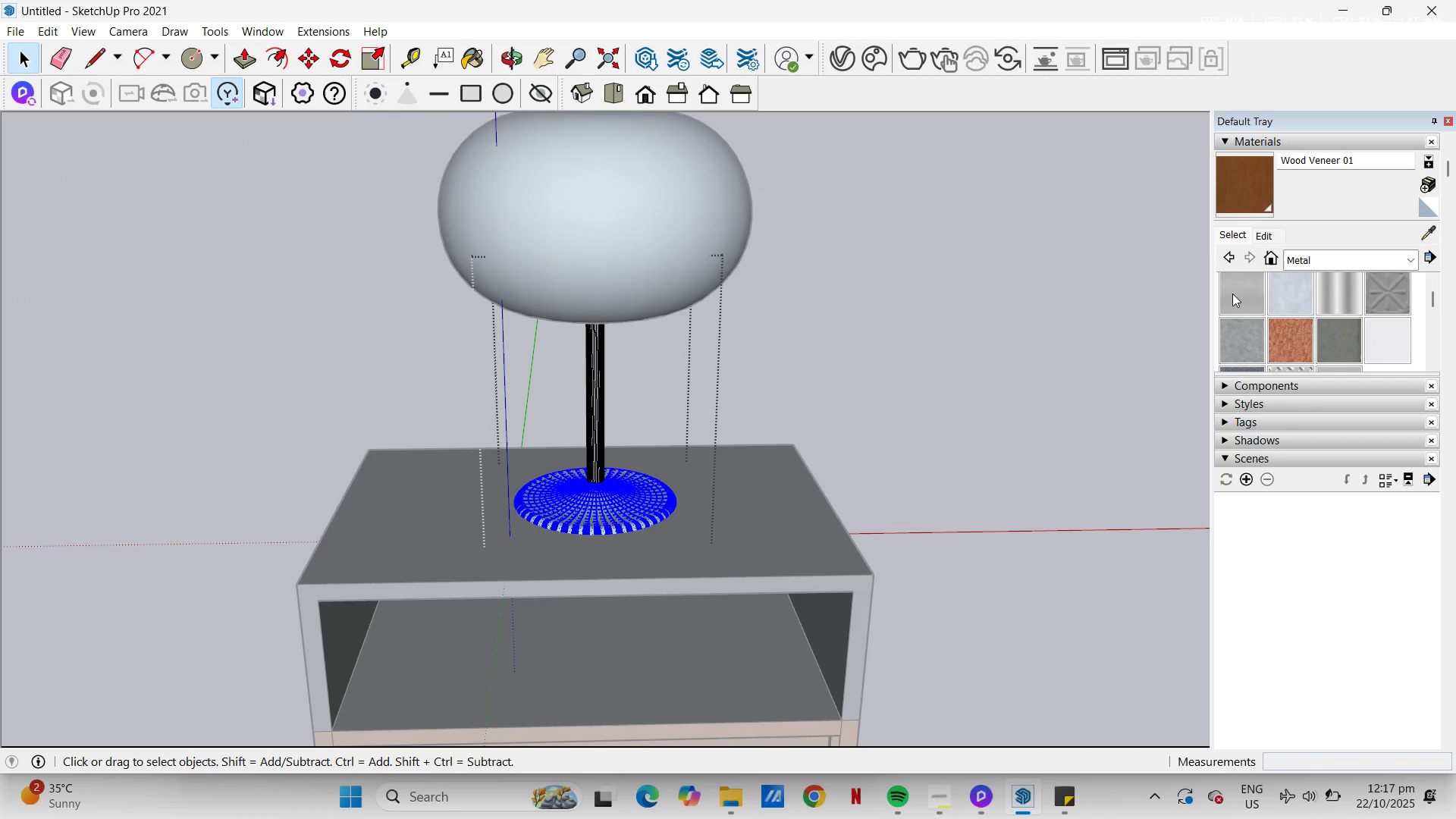 
left_click_drag(start_coordinate=[1232, 293], to_coordinate=[1227, 295])
 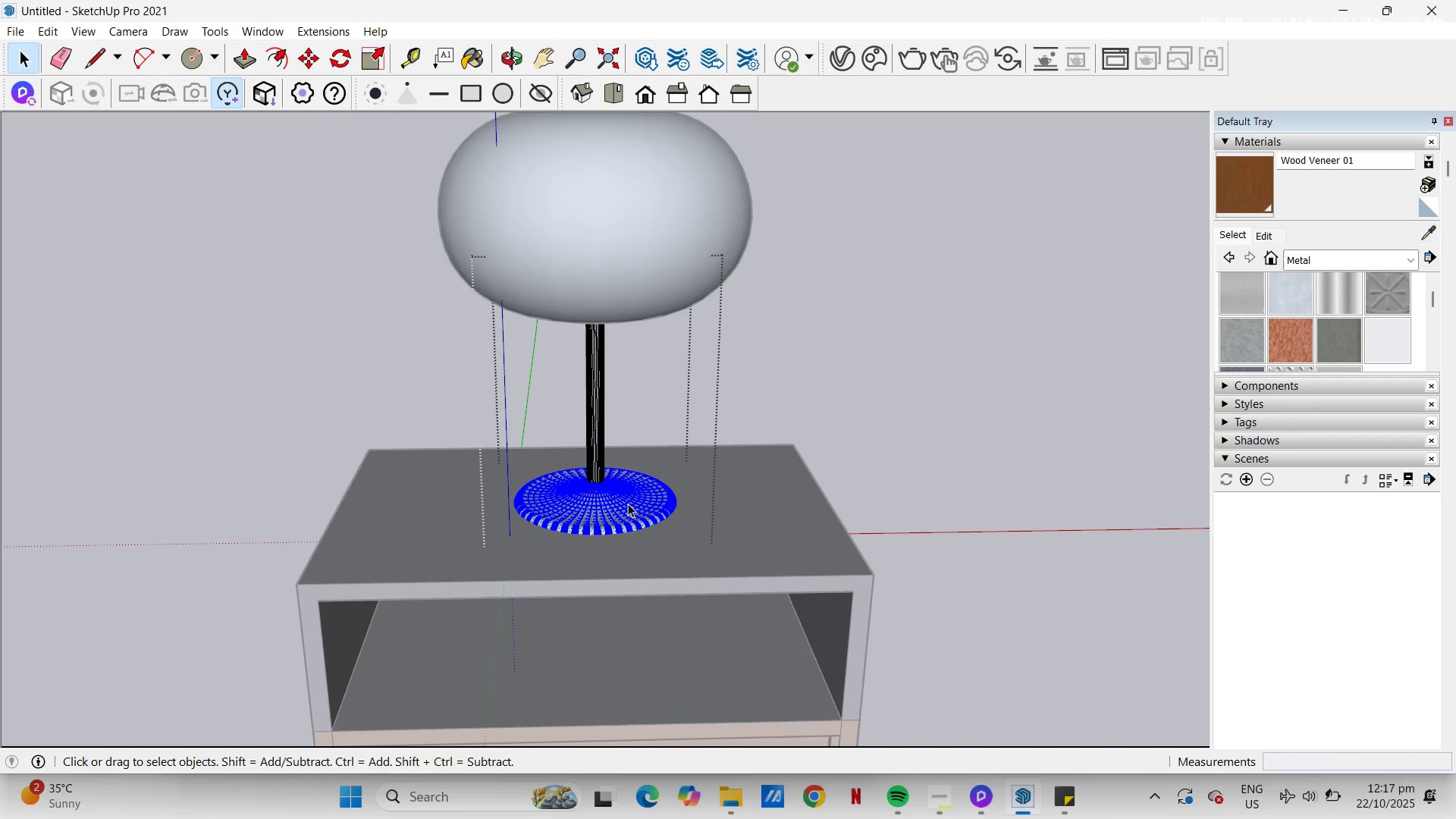 
key(B)
 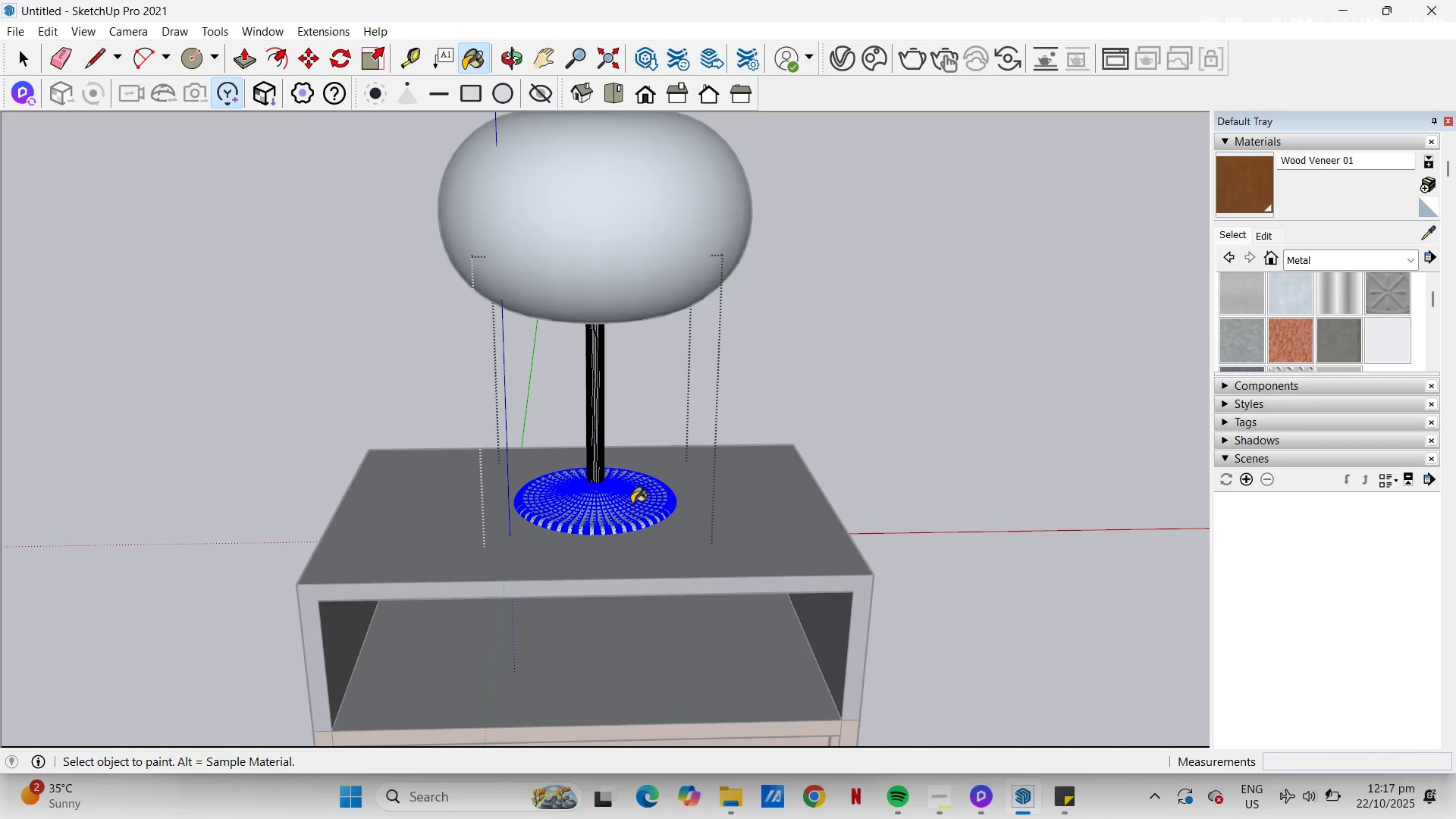 
left_click([632, 504])
 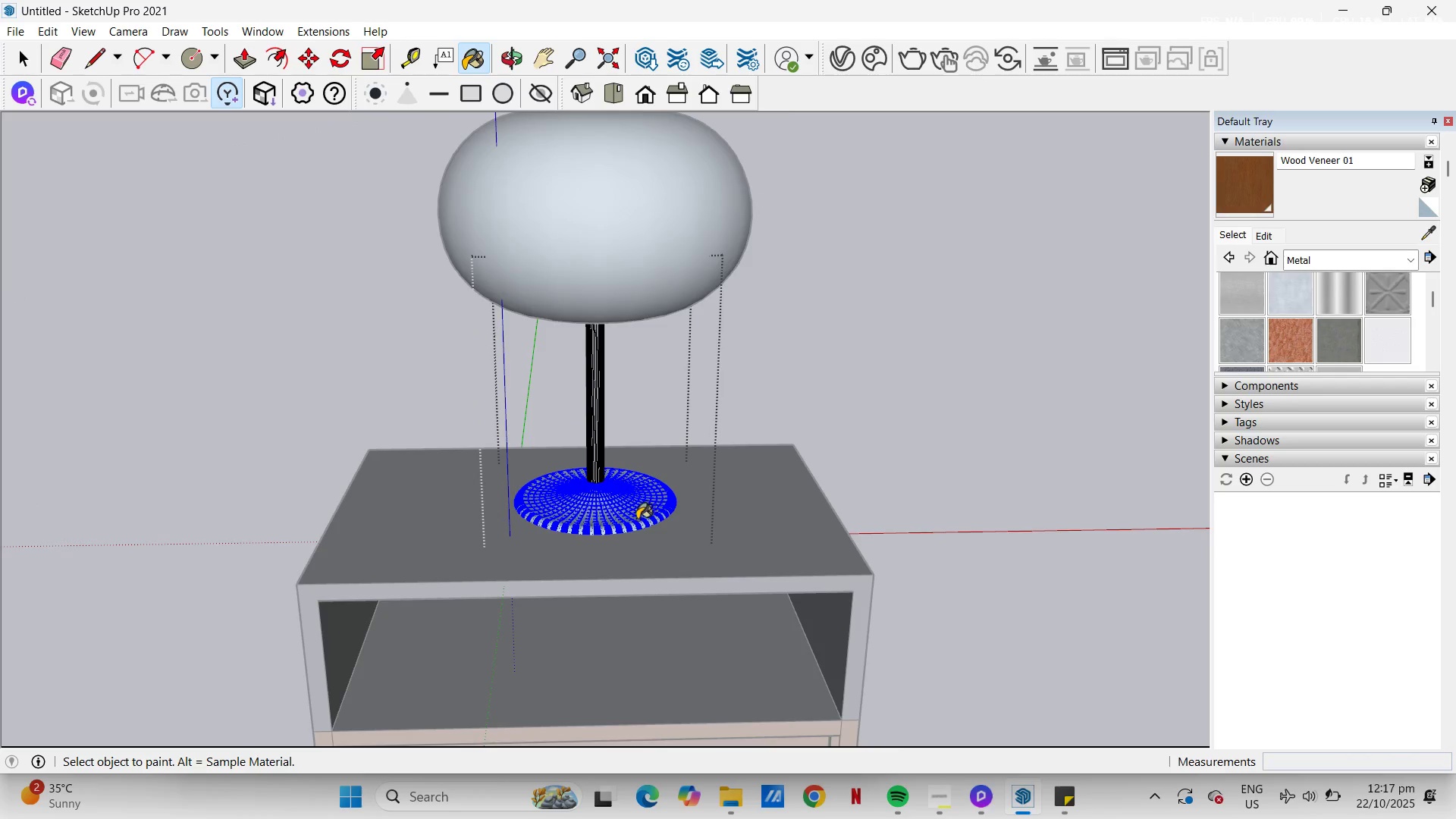 
scroll: coordinate [612, 524], scroll_direction: up, amount: 5.0
 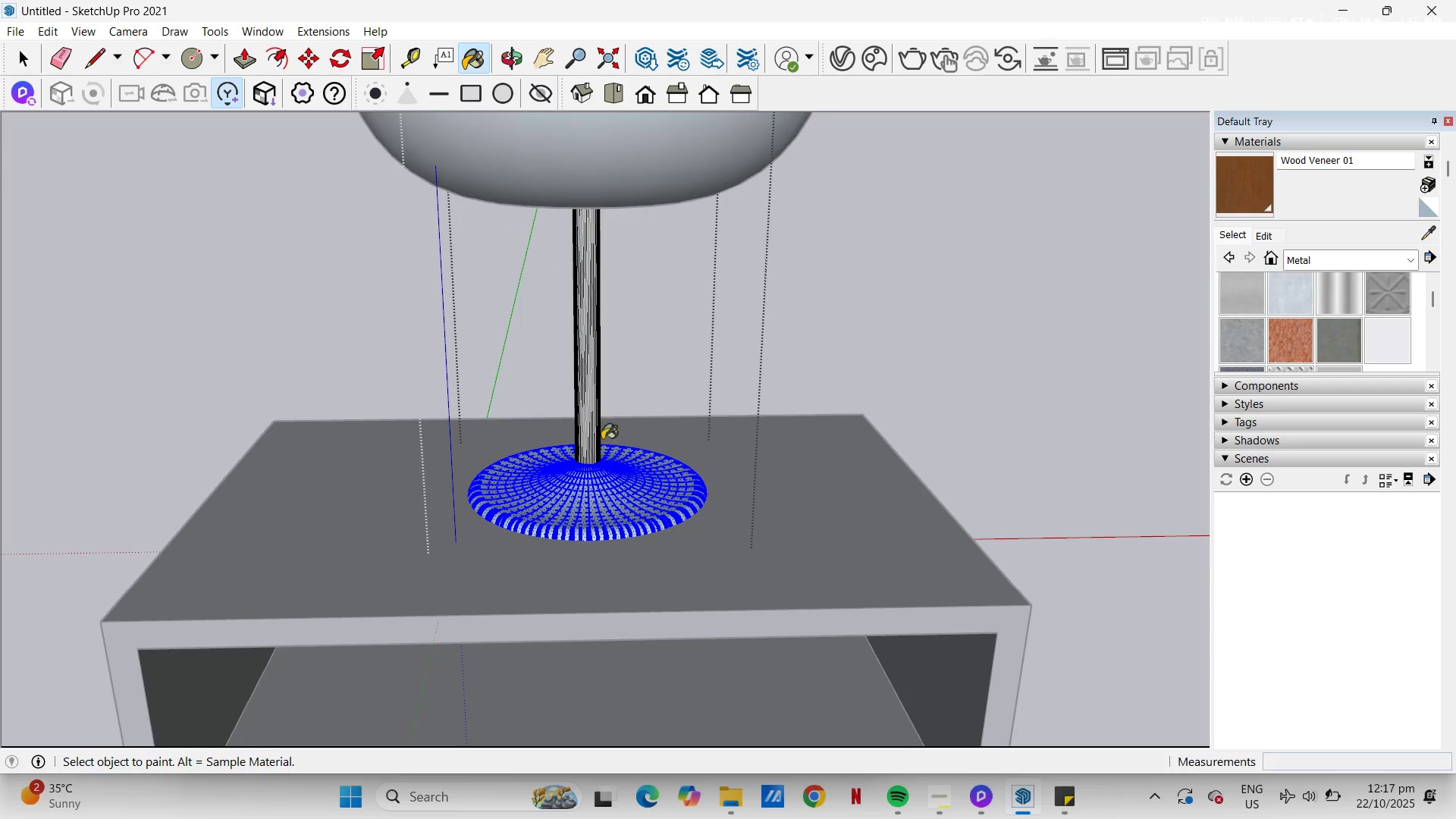 
key(Space)
 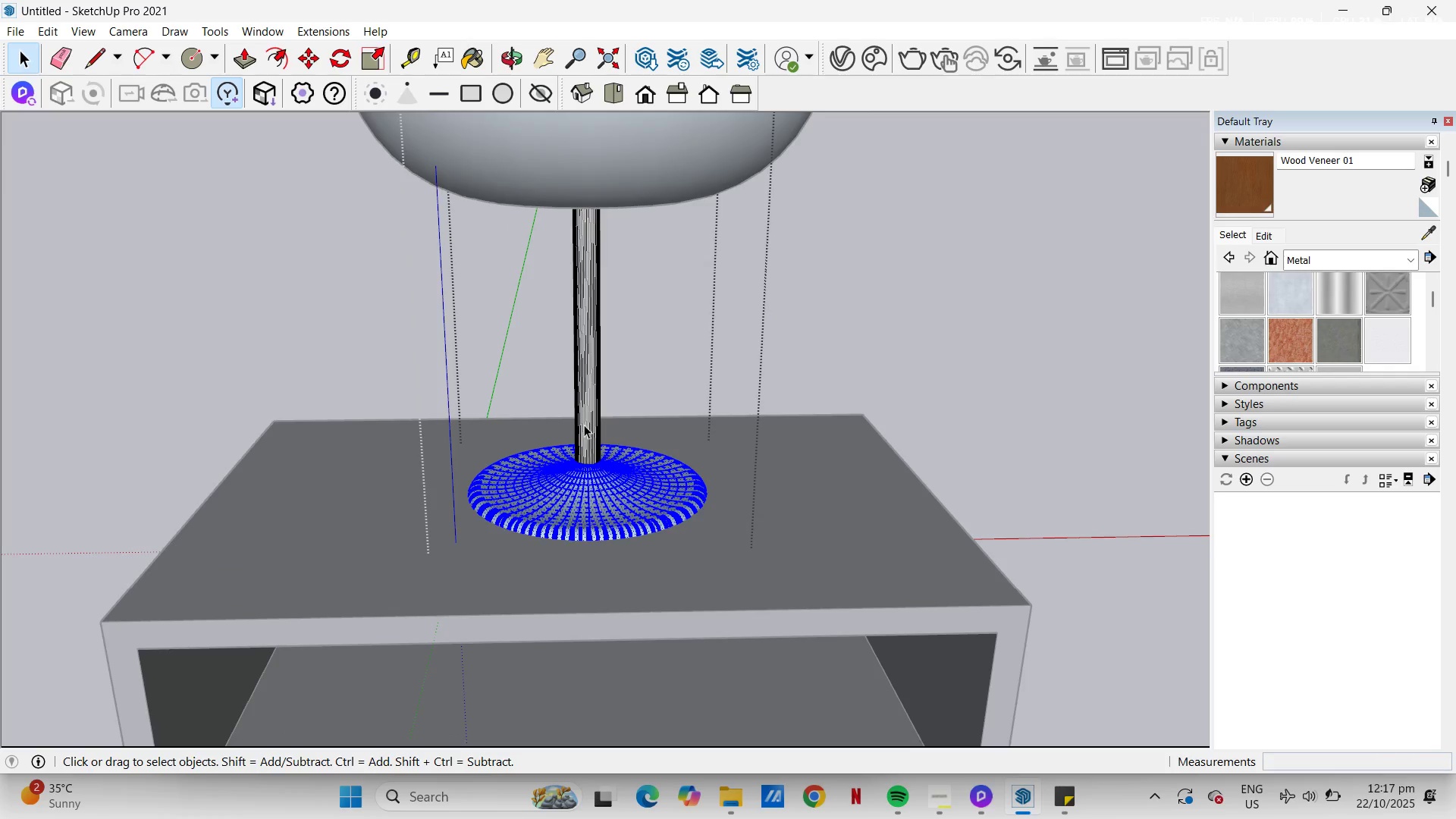 
left_click([584, 425])
 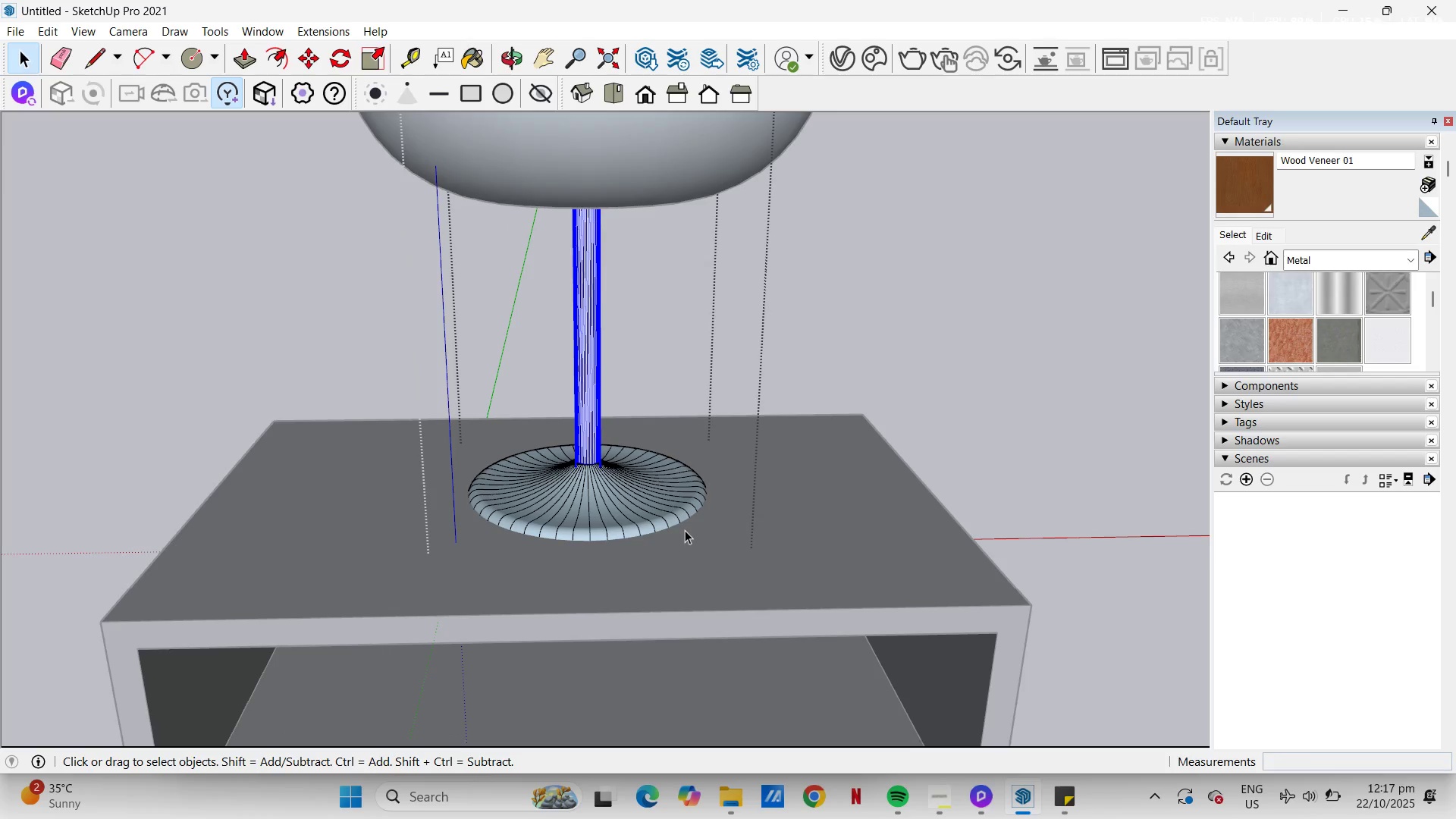 
double_click([633, 494])
 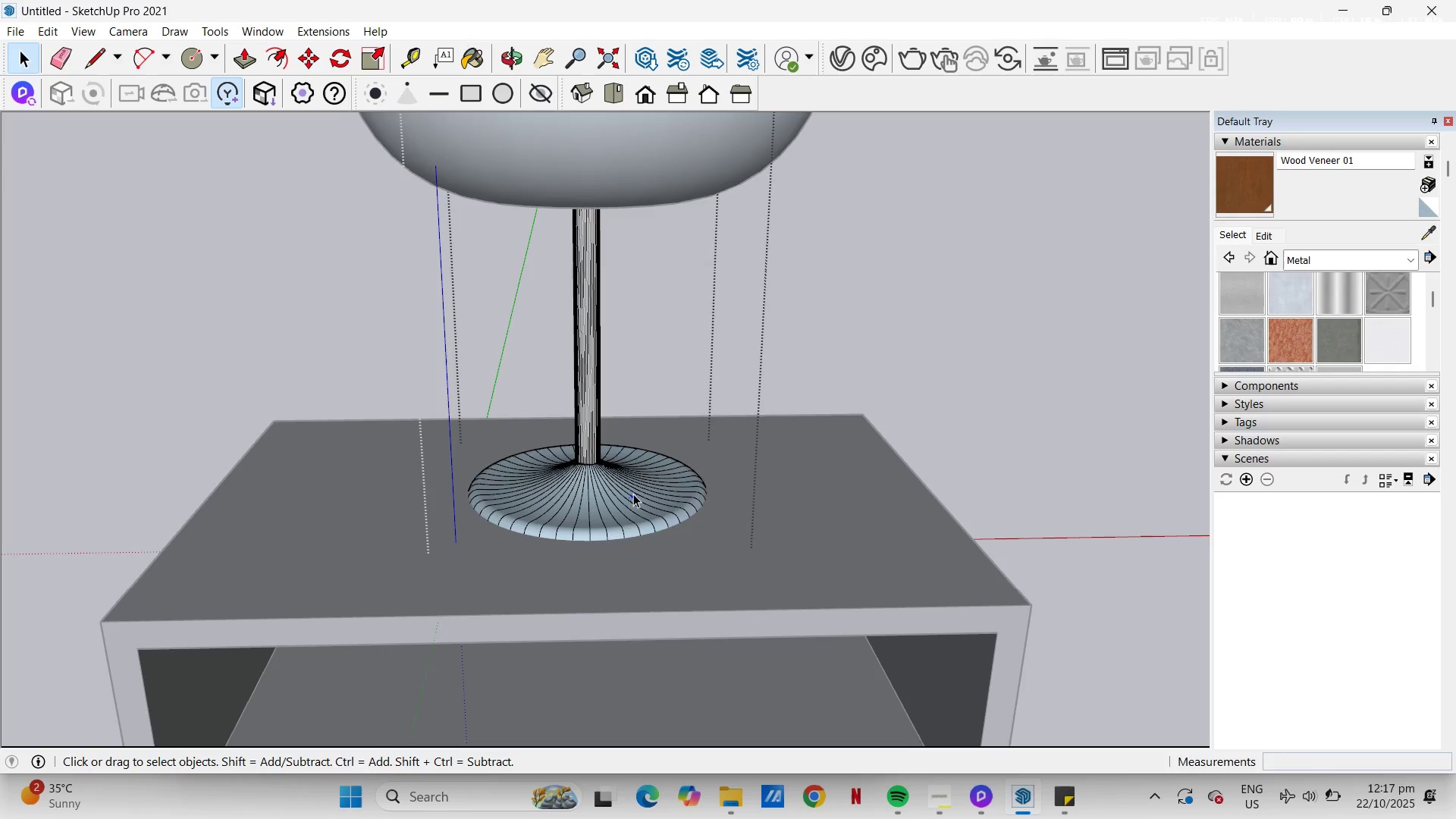 
triple_click([633, 494])
 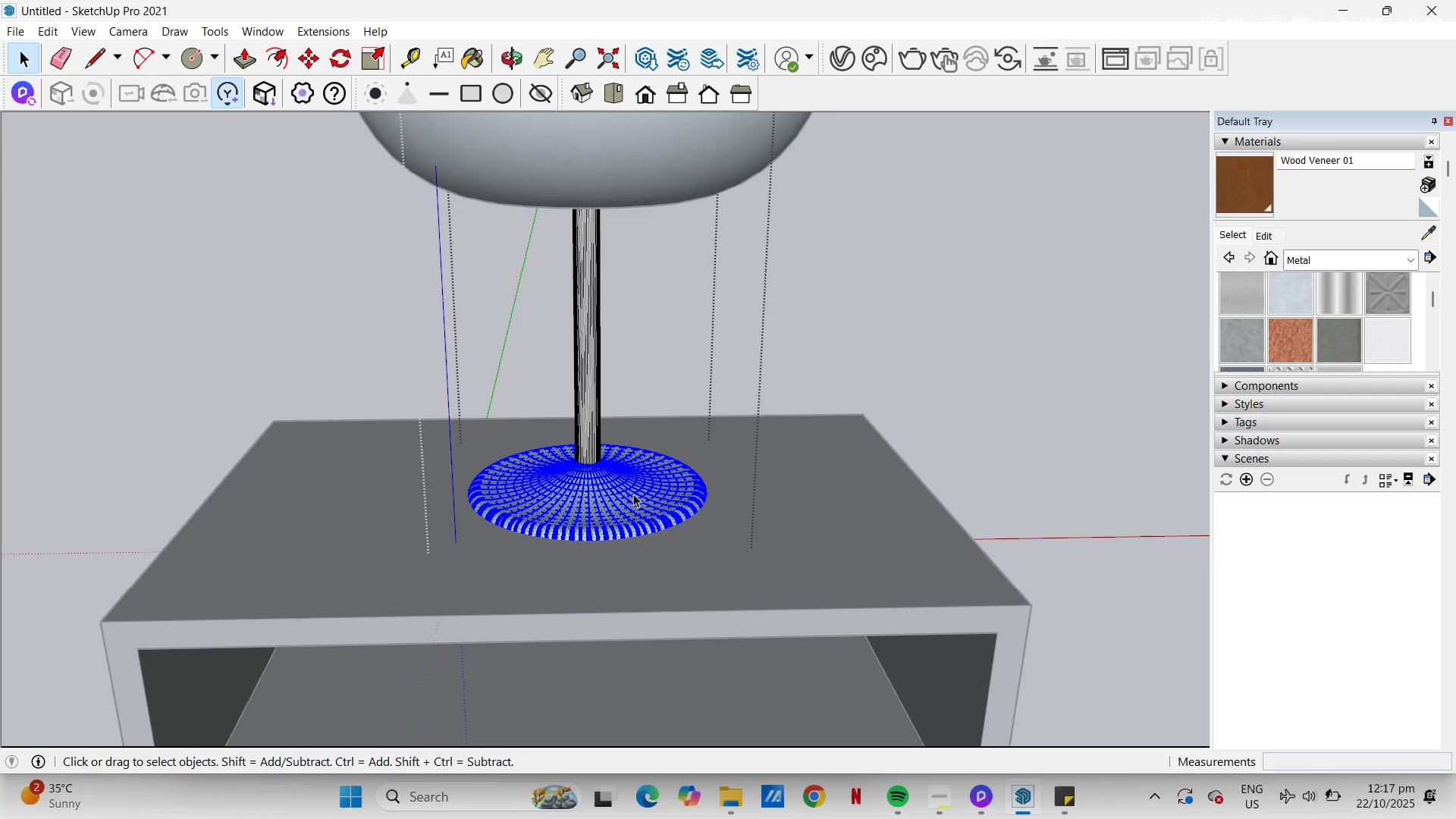 
triple_click([633, 494])
 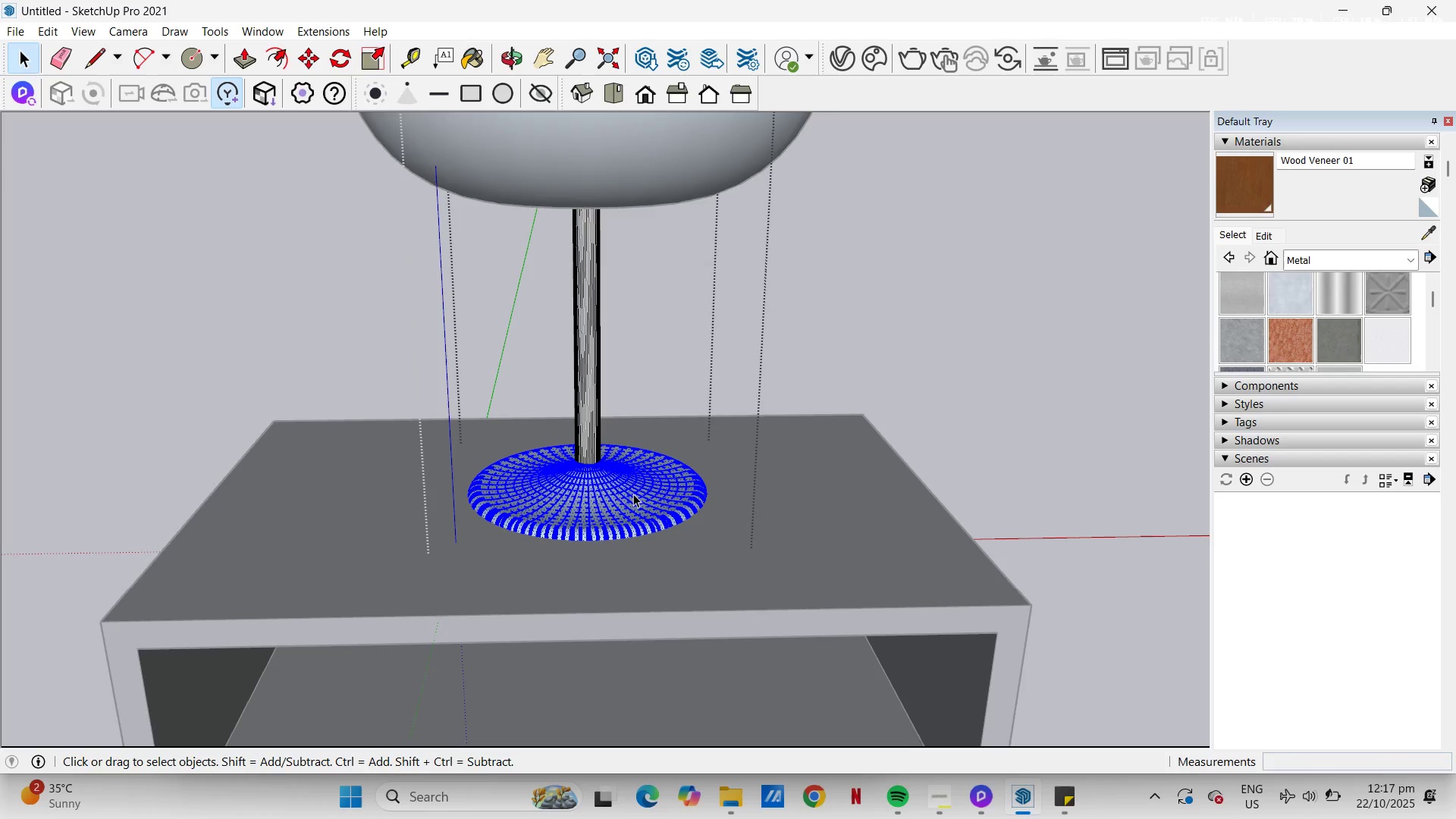 
triple_click([633, 494])
 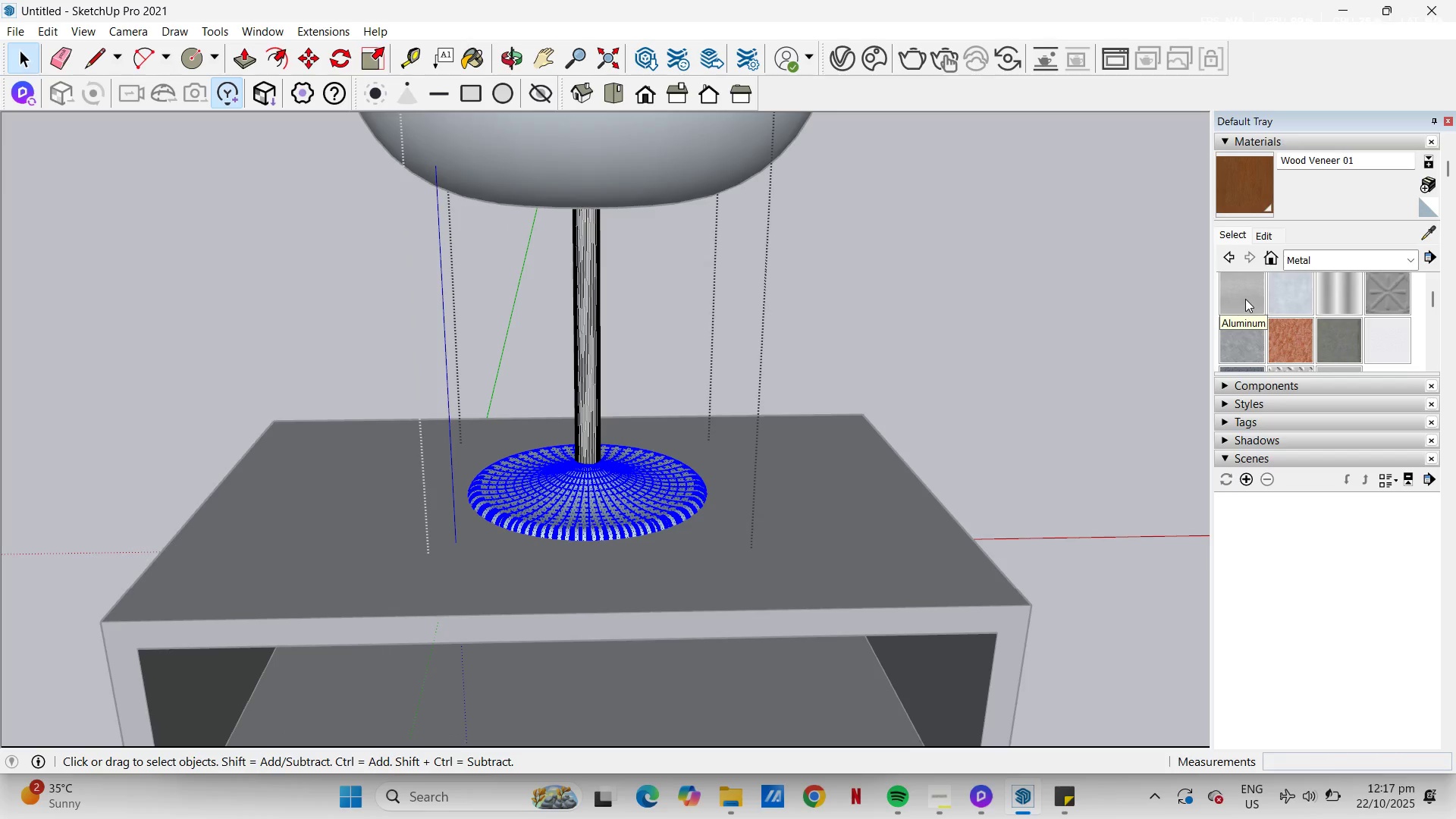 
left_click([1246, 297])
 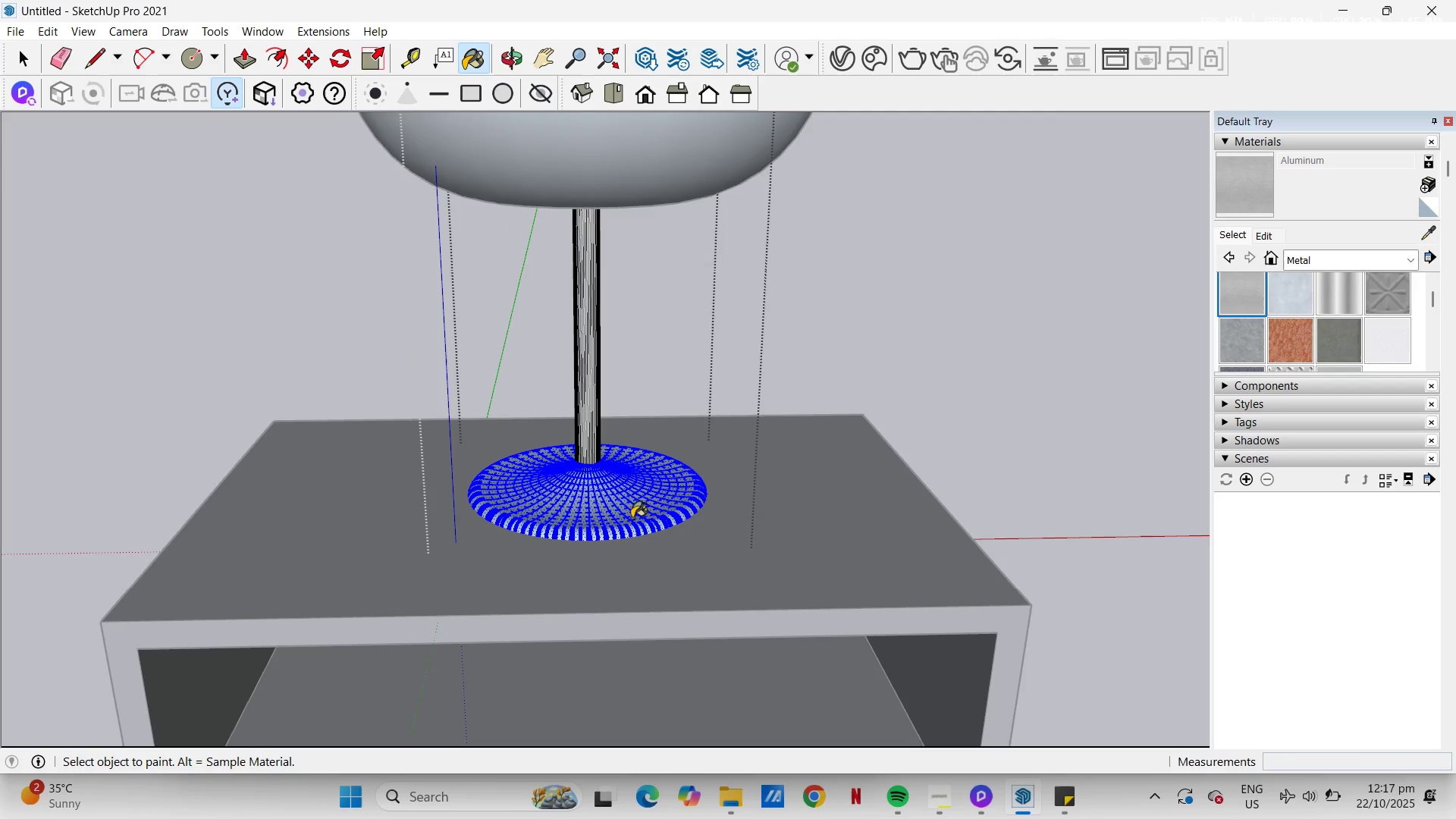 
left_click([632, 518])
 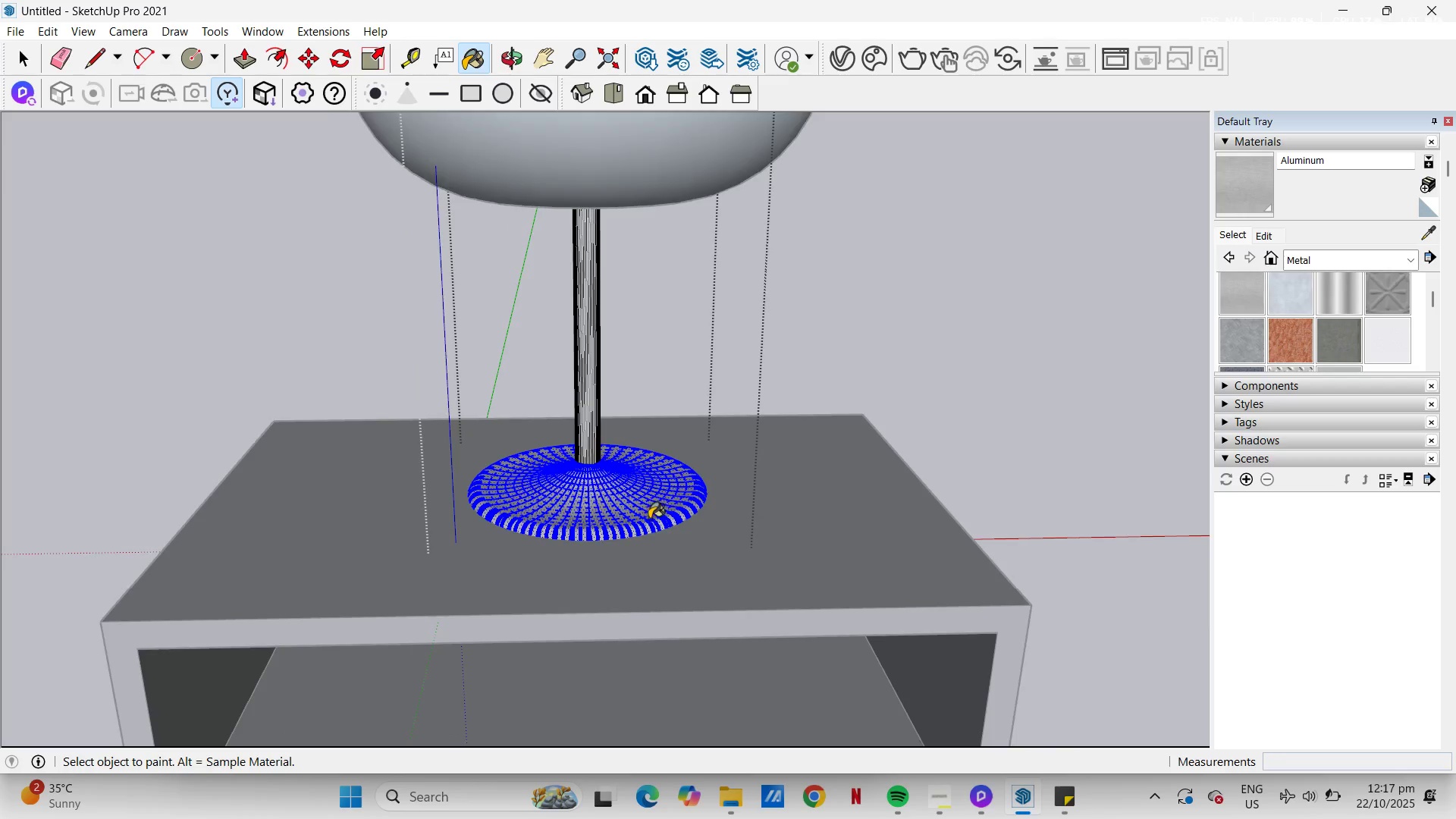 
scroll: coordinate [676, 526], scroll_direction: up, amount: 15.0
 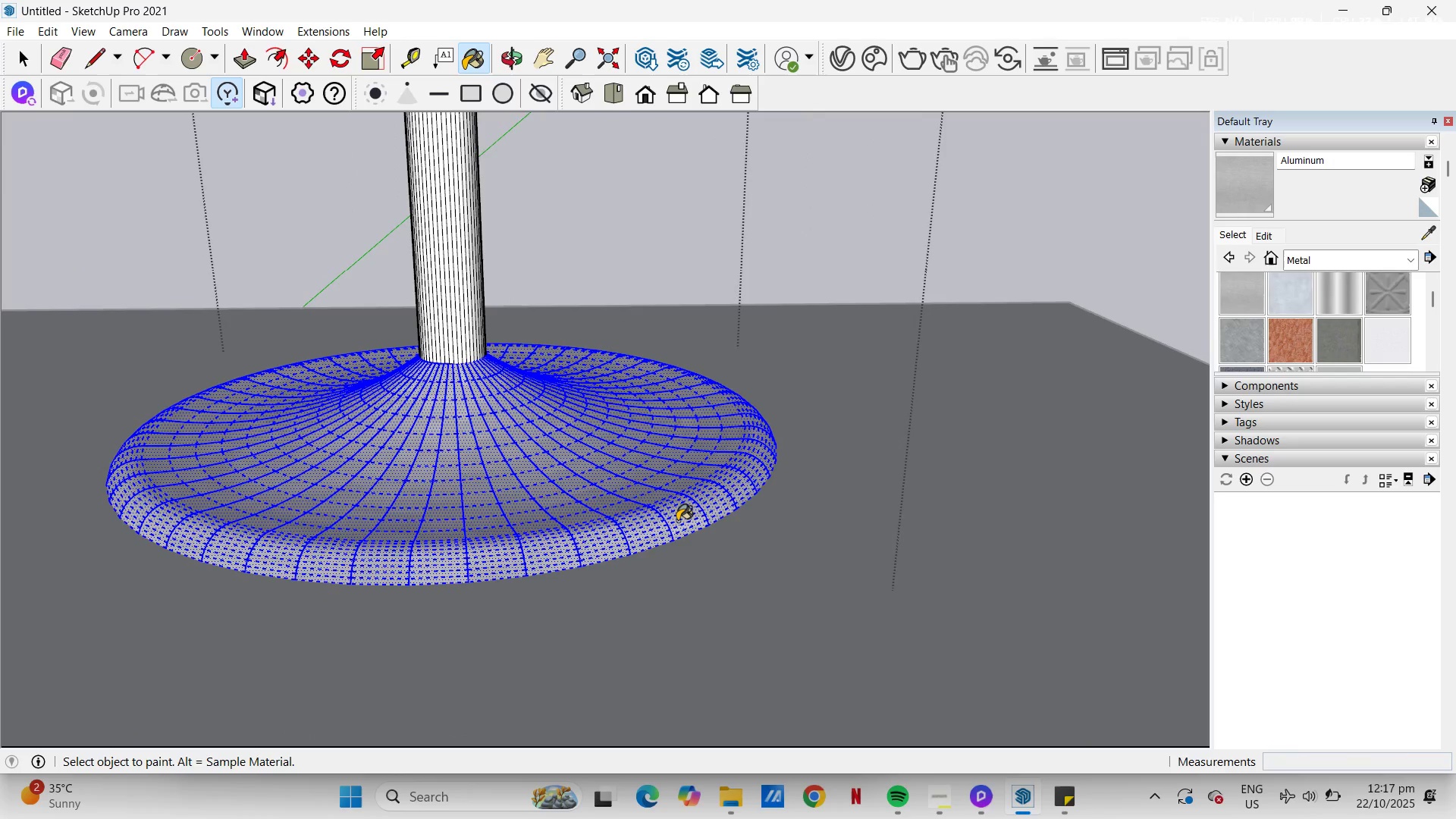 
left_click([677, 521])
 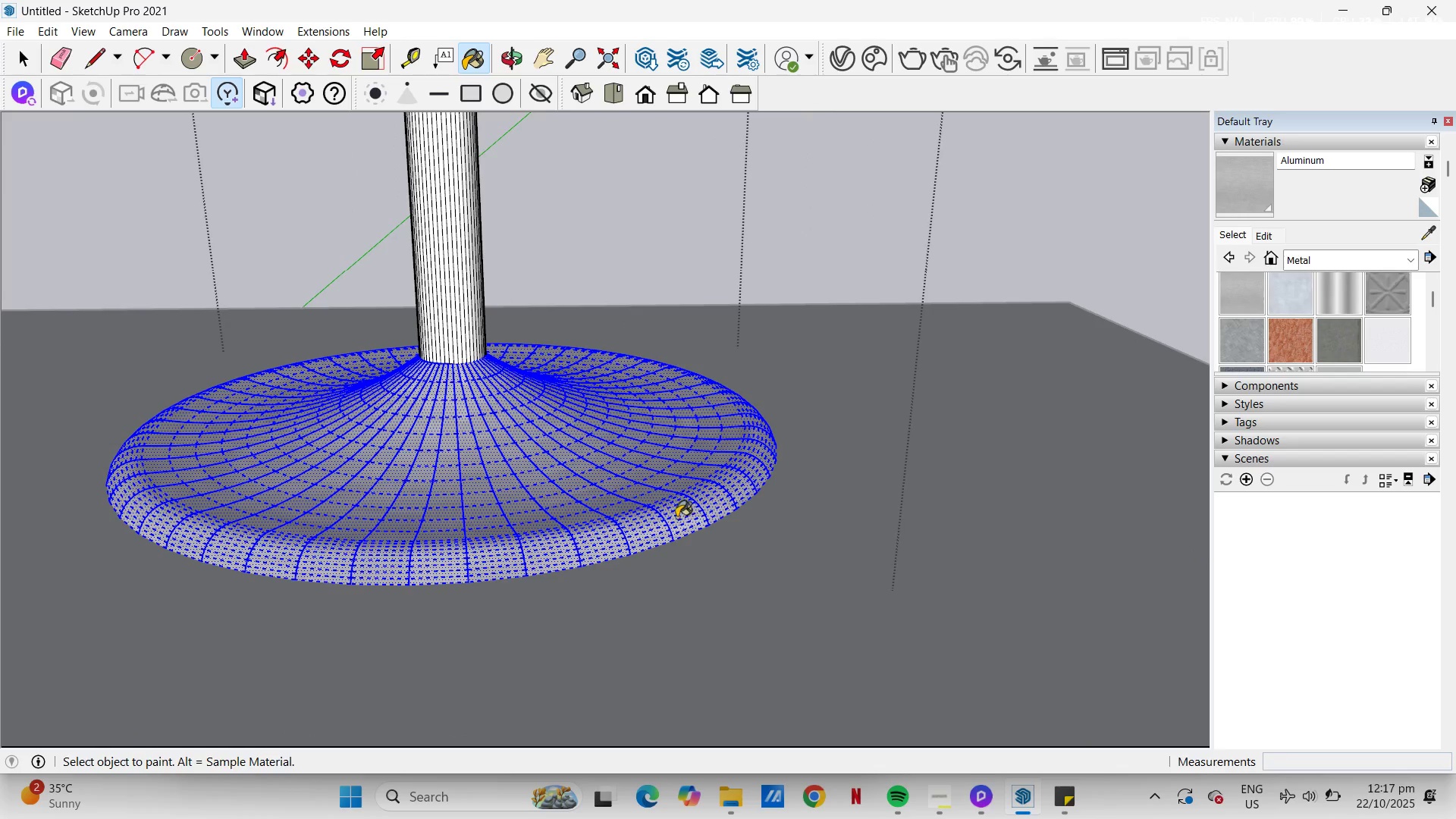 
key(Space)
 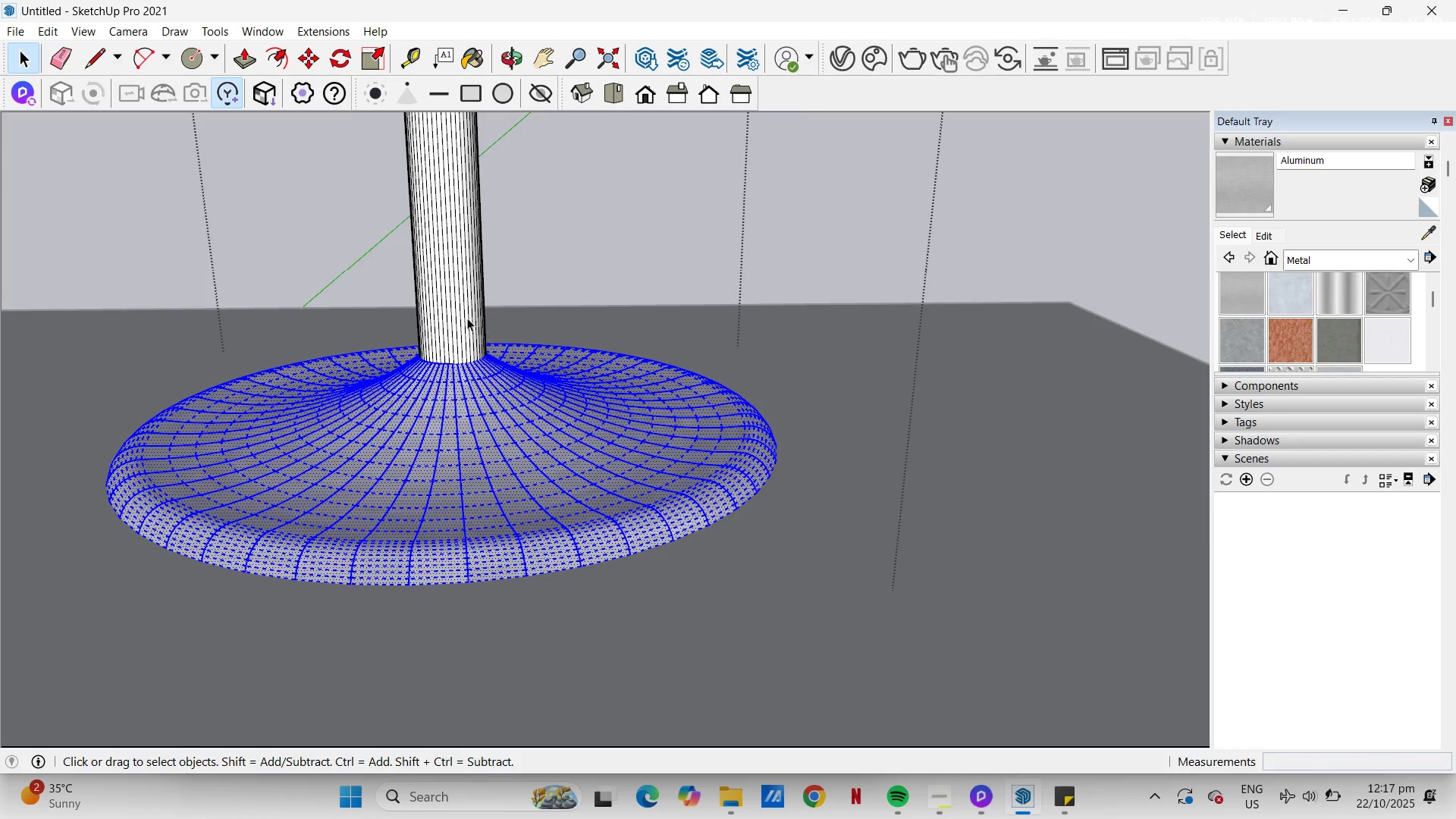 
key(Escape)
 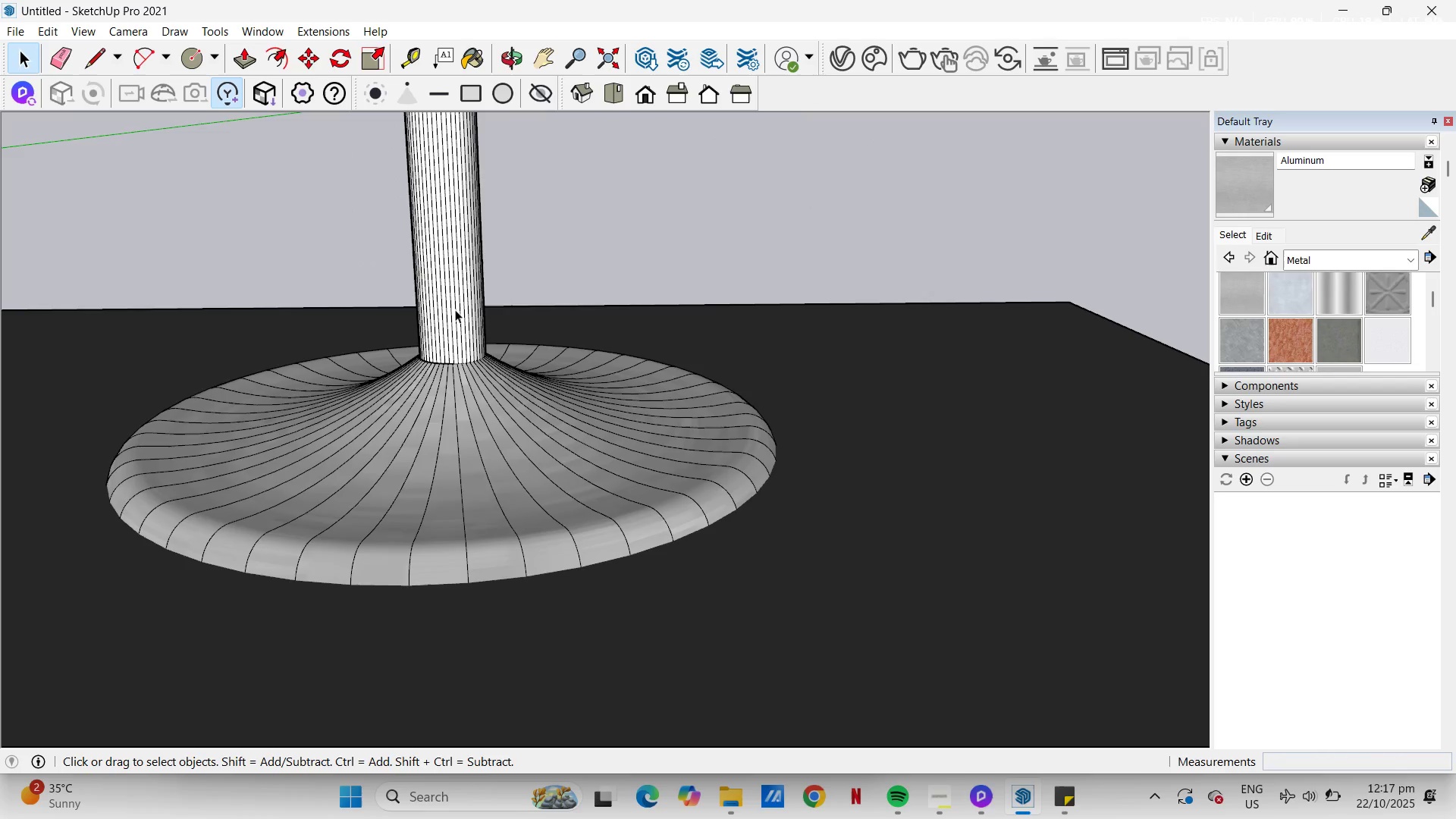 
left_click([455, 309])
 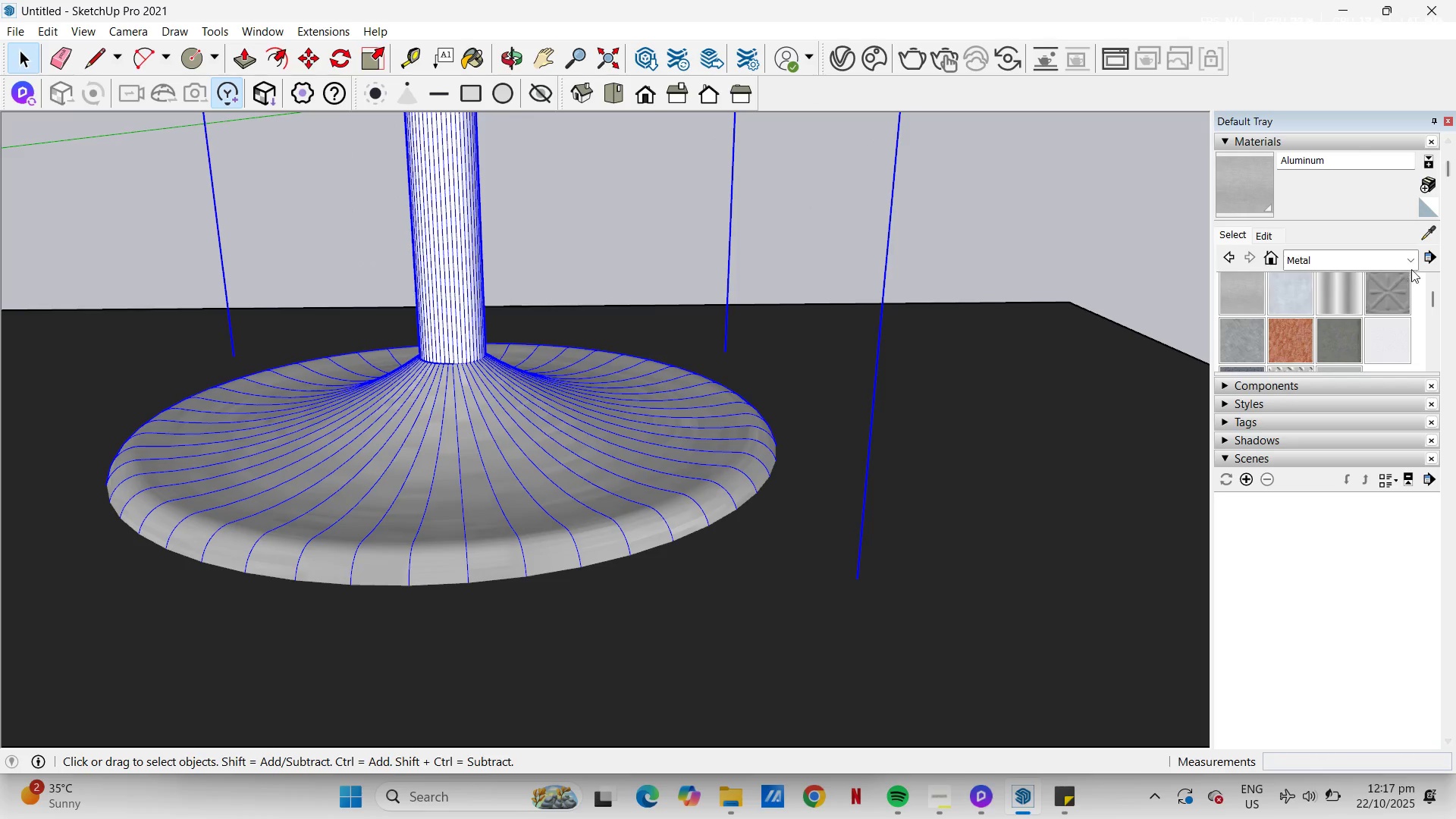 
left_click([1418, 265])
 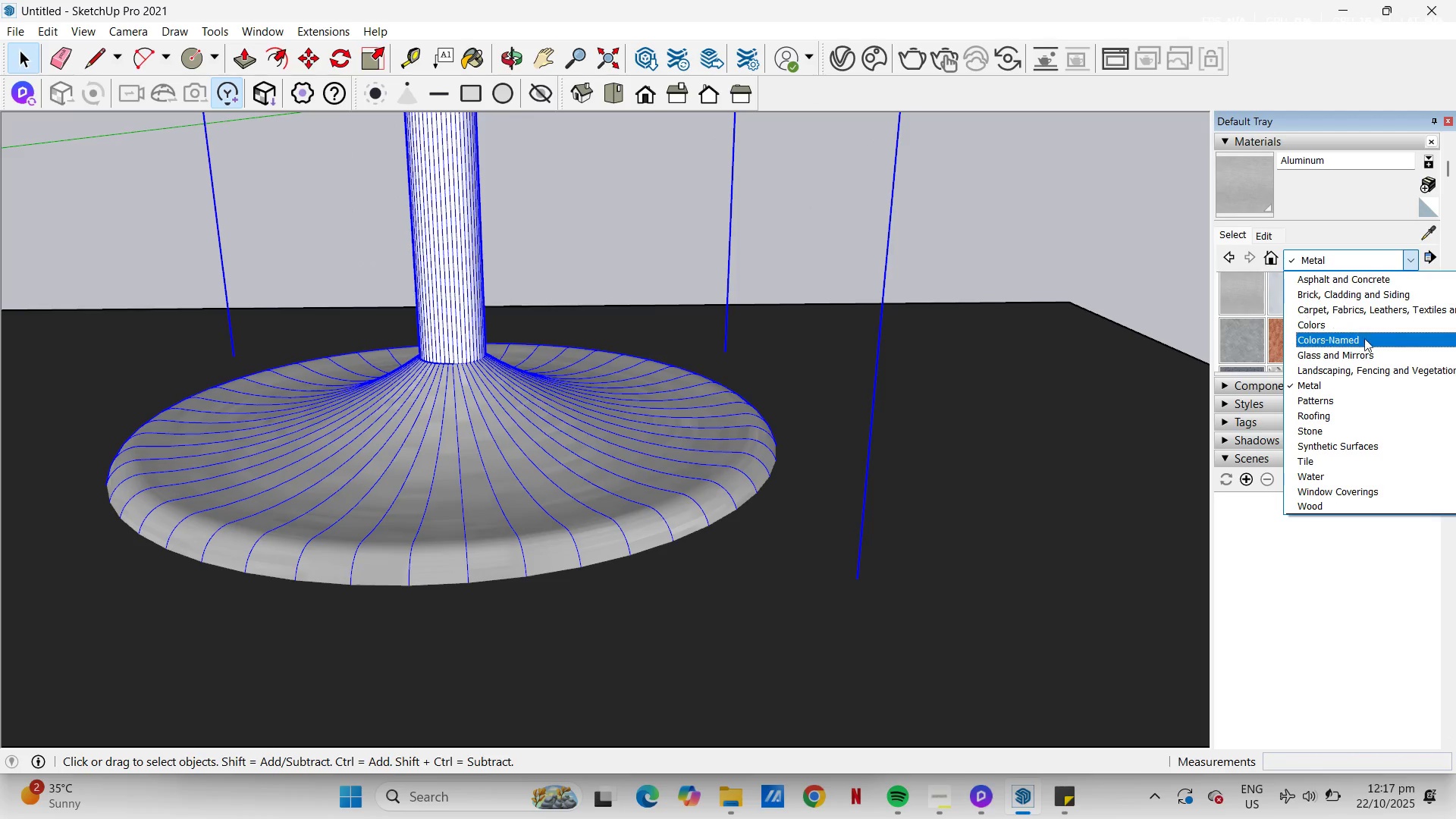 
left_click([1364, 340])
 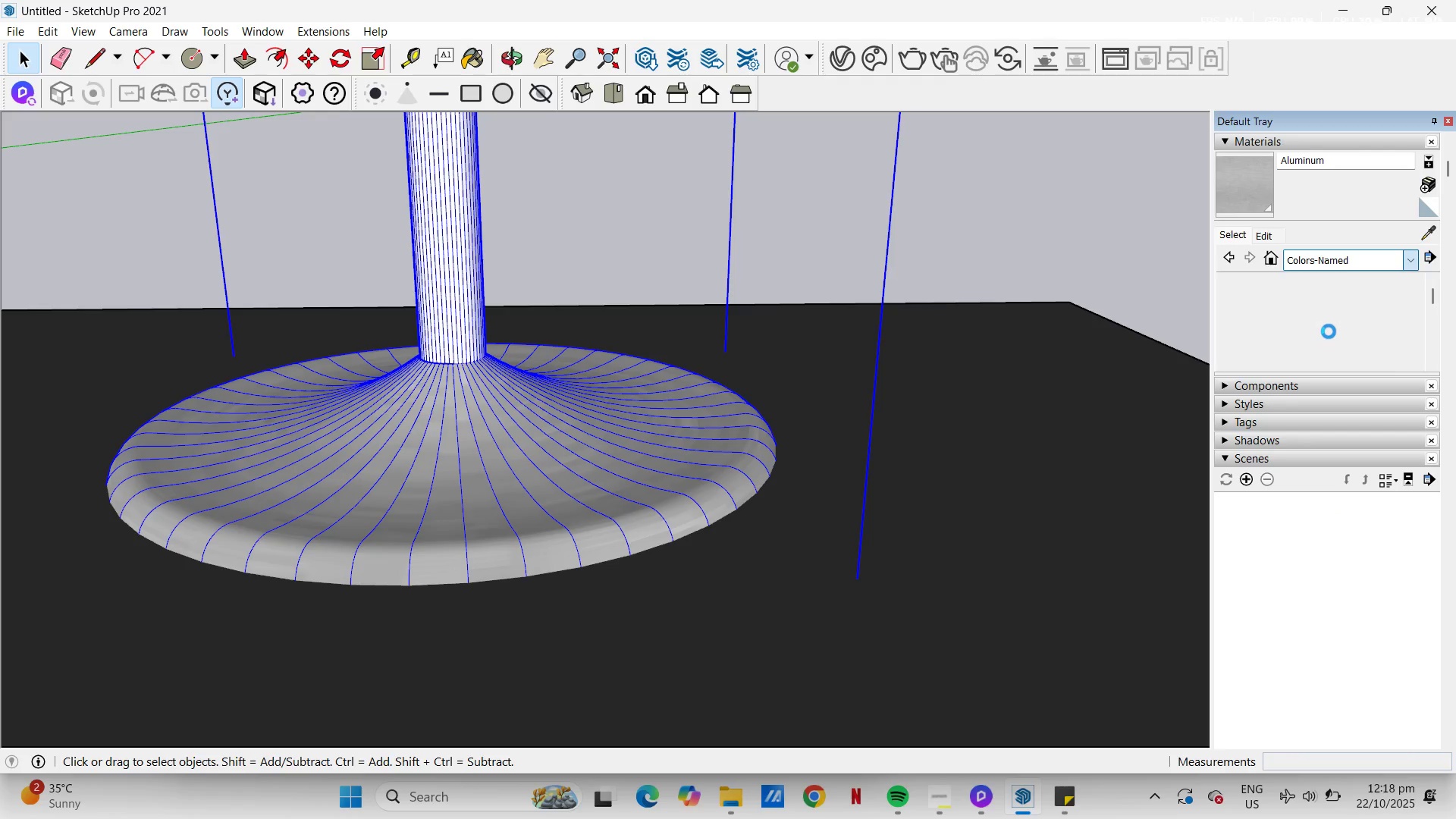 
scroll: coordinate [1329, 320], scroll_direction: down, amount: 5.0
 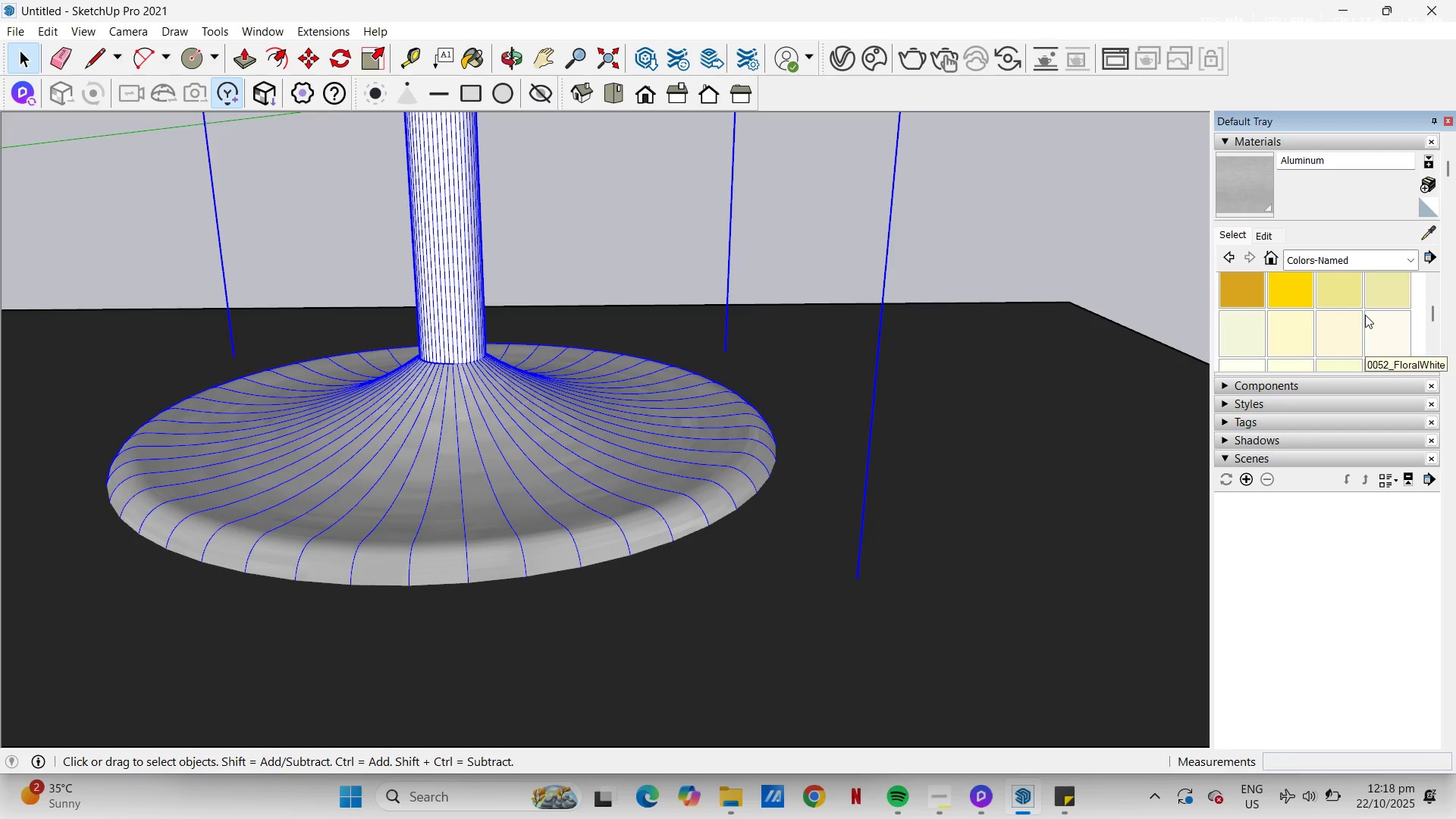 
scroll: coordinate [1365, 315], scroll_direction: up, amount: 2.0
 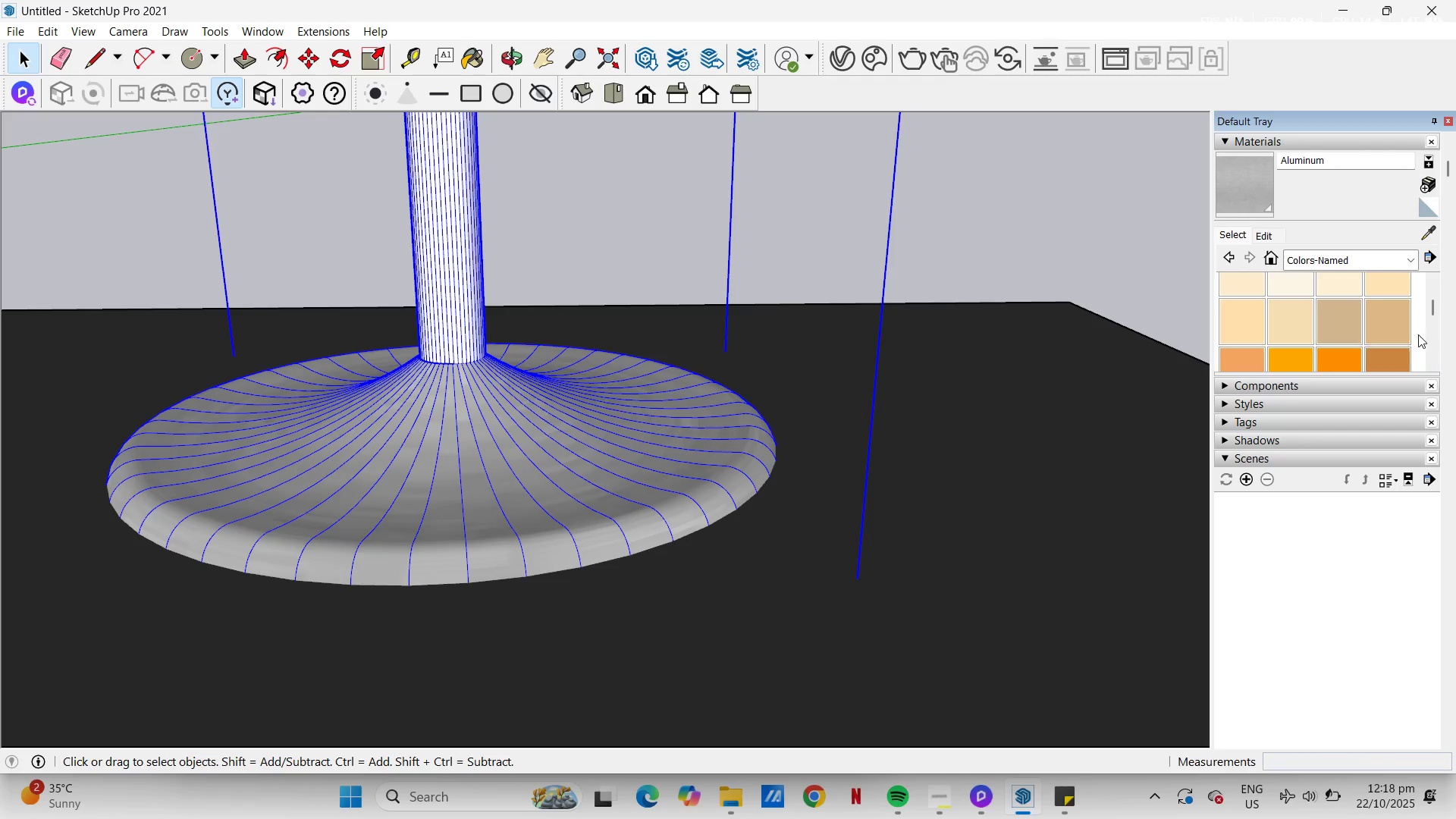 
scroll: coordinate [1418, 334], scroll_direction: down, amount: 1.0
 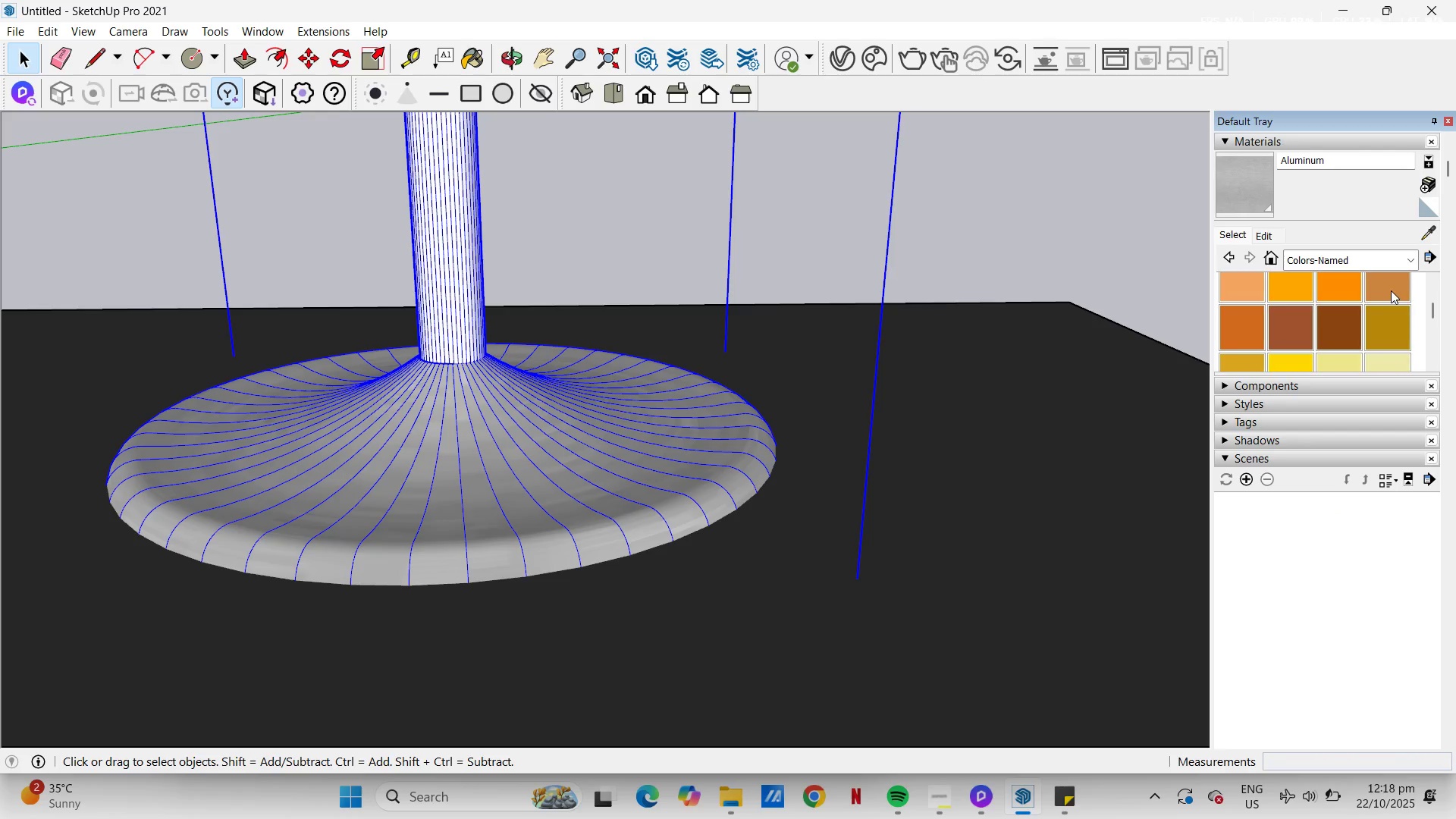 
left_click([1392, 287])
 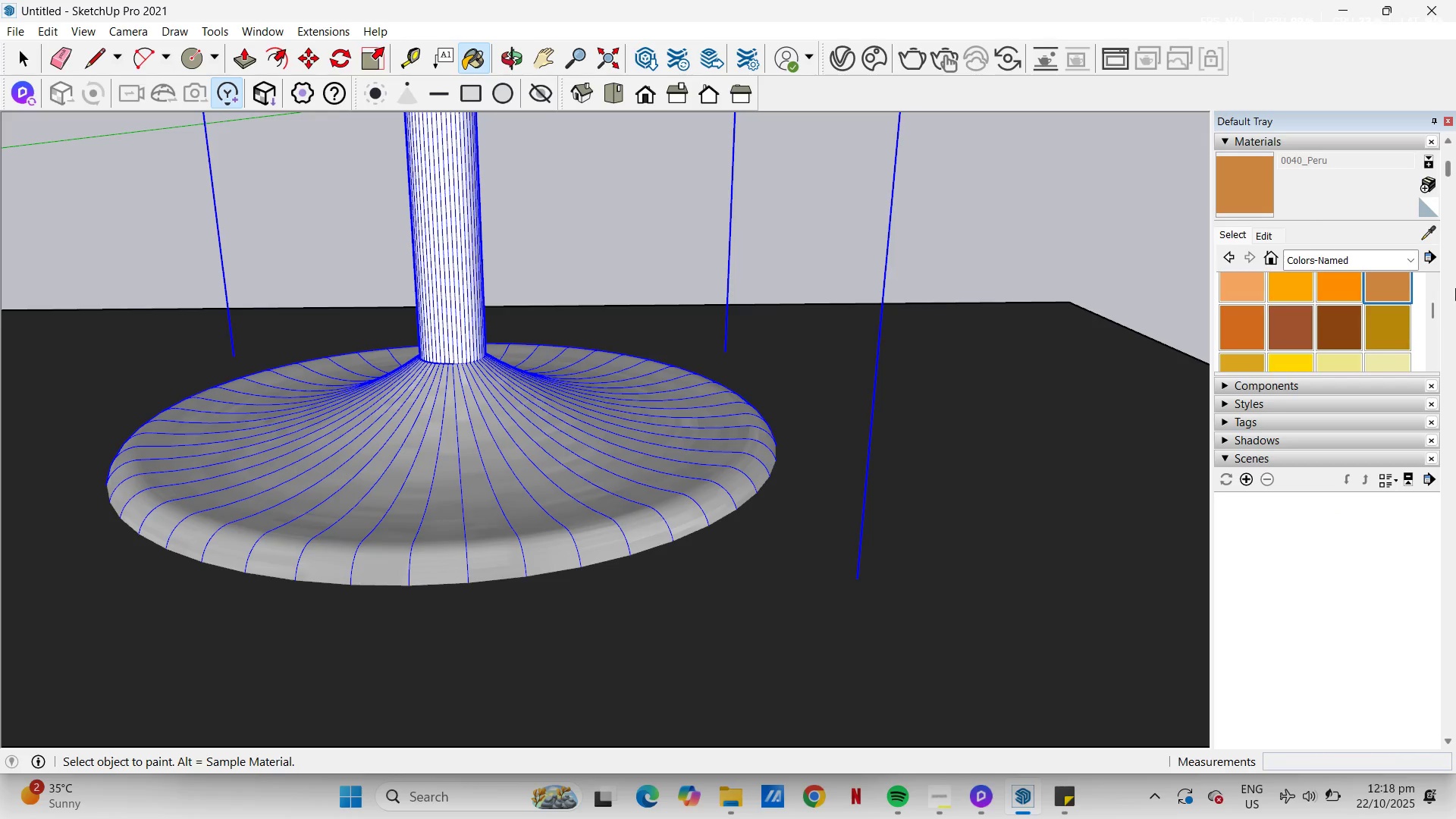 
scroll: coordinate [1351, 302], scroll_direction: down, amount: 1.0
 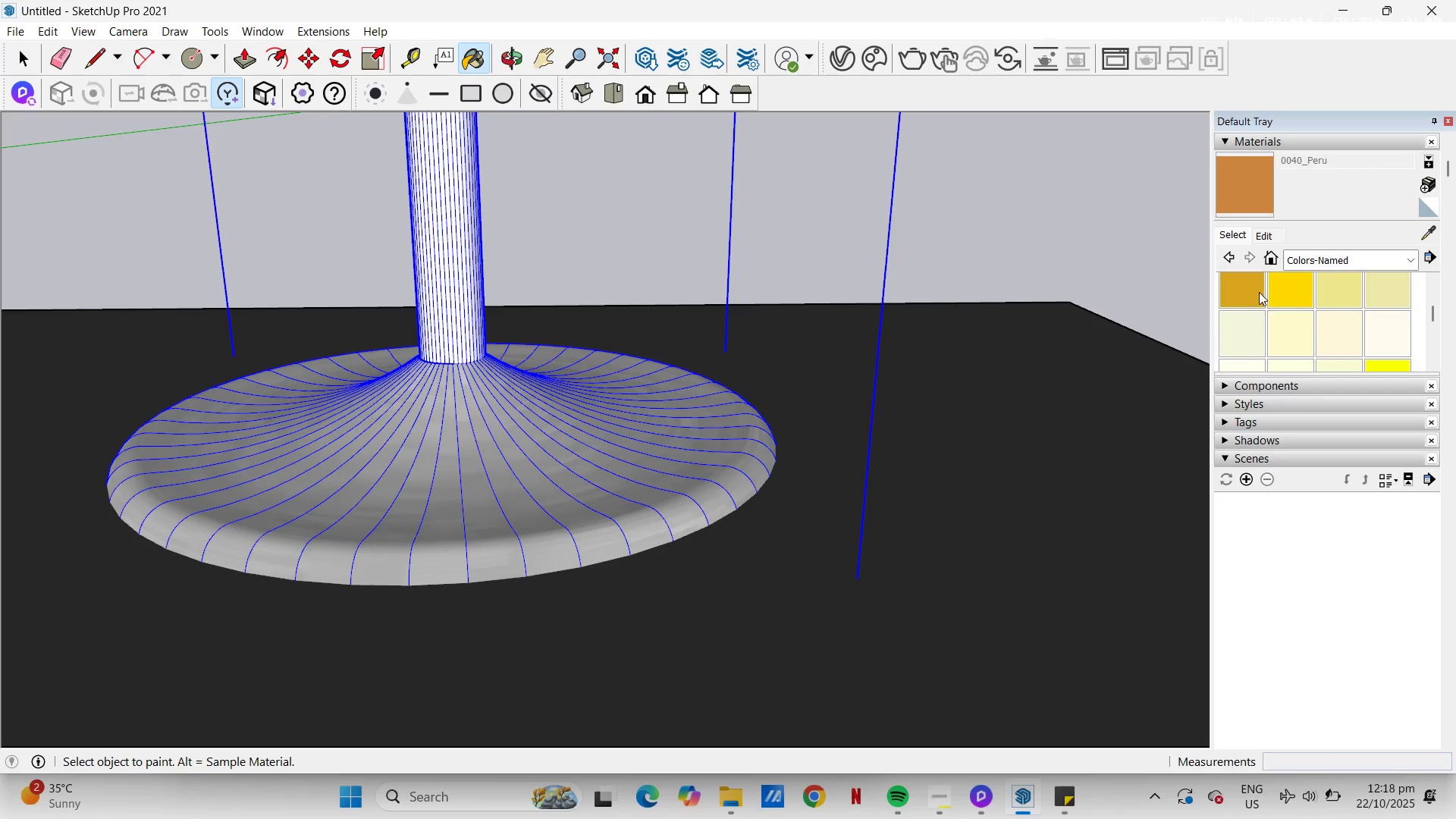 
left_click([1294, 289])
 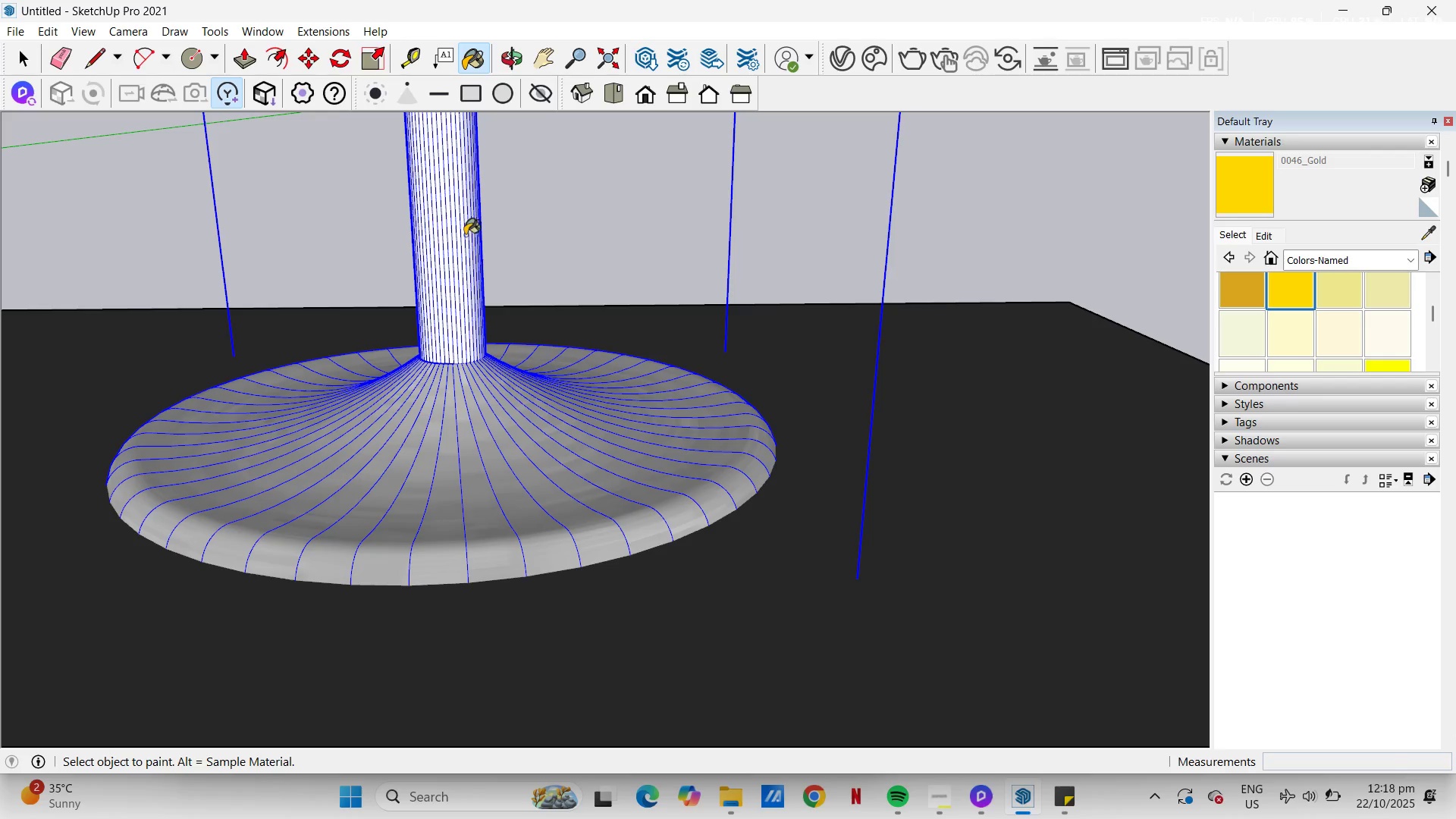 
left_click([465, 235])
 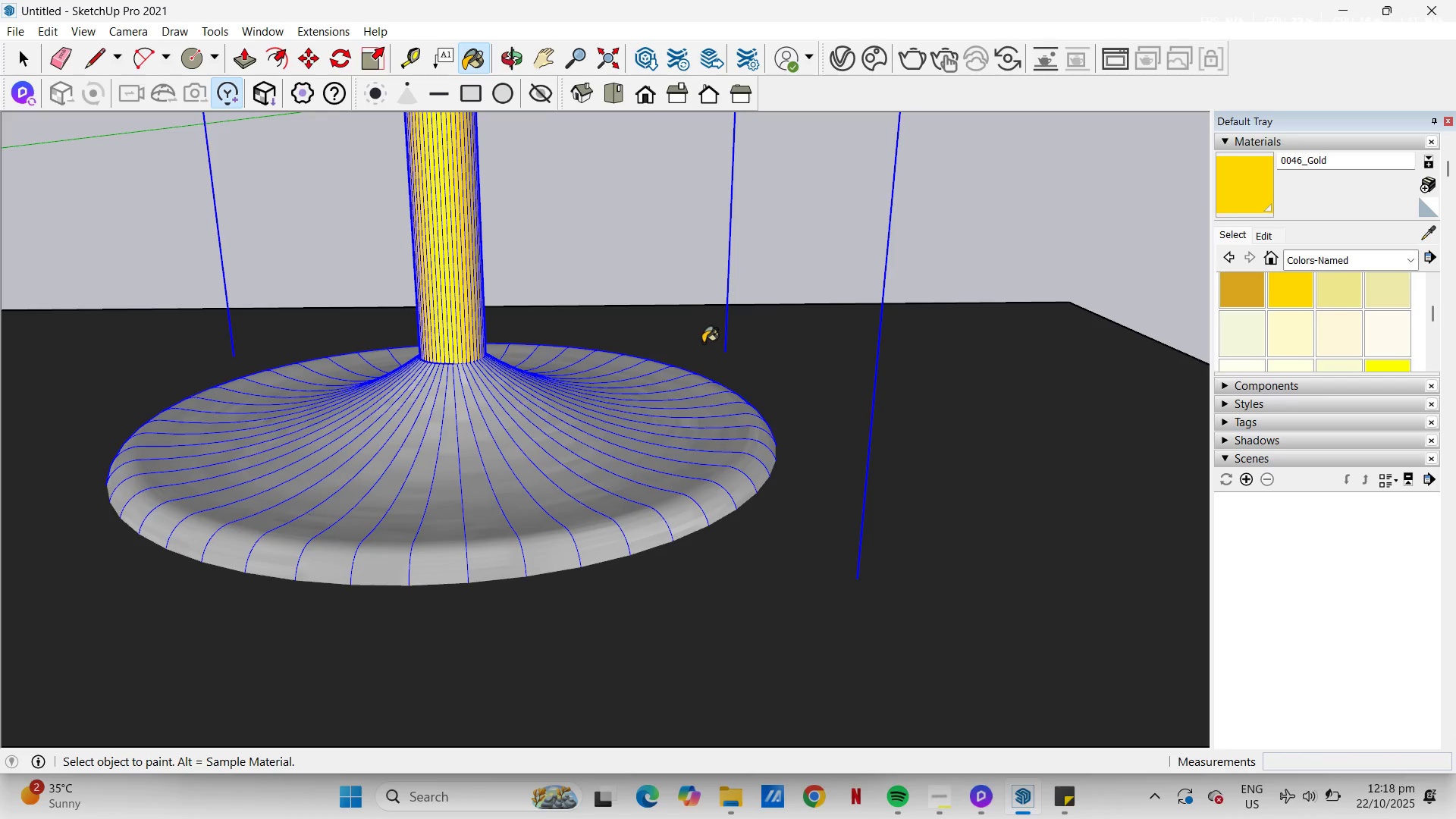 
key(H)
 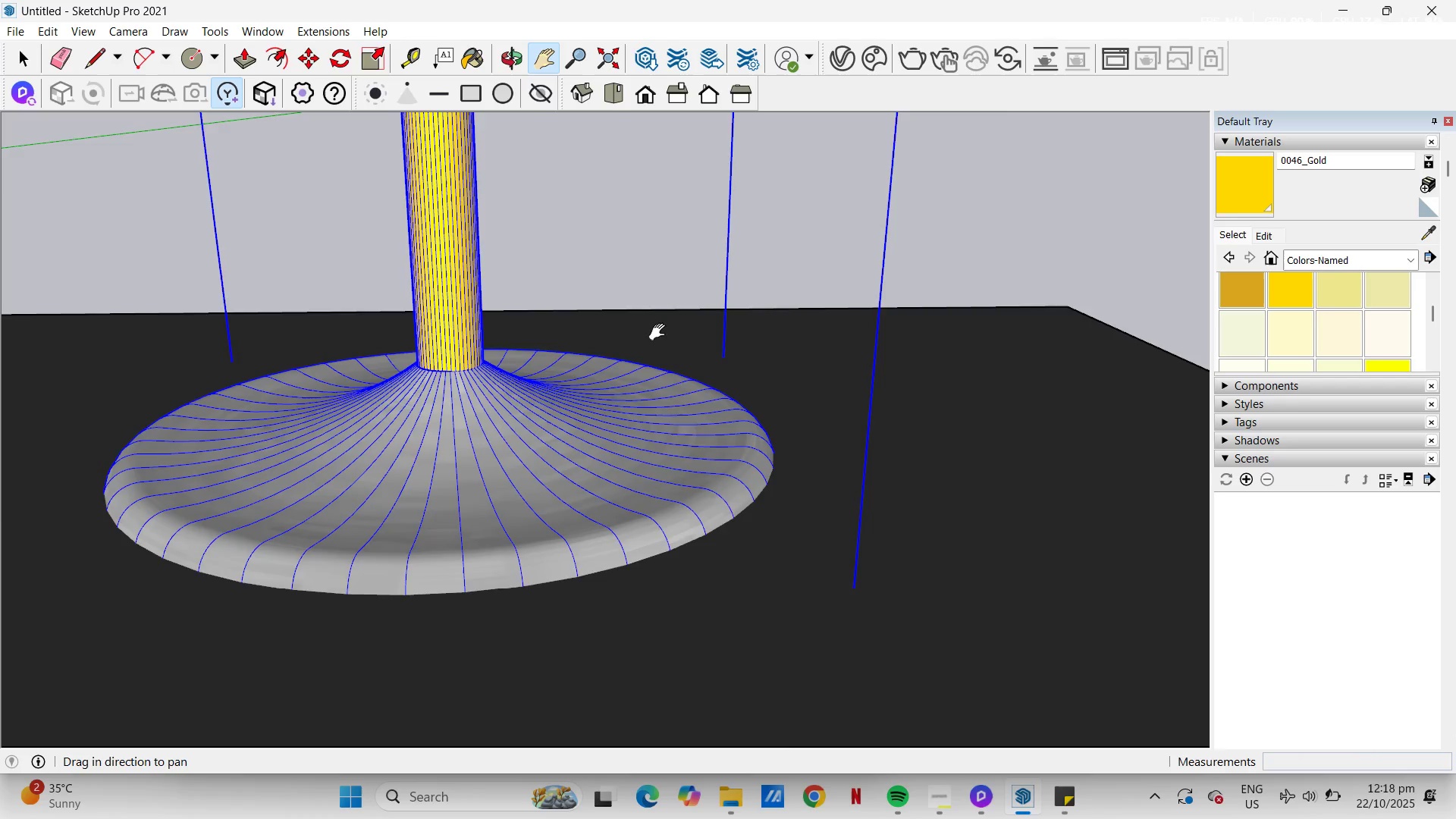 
left_click_drag(start_coordinate=[663, 297], to_coordinate=[686, 551])
 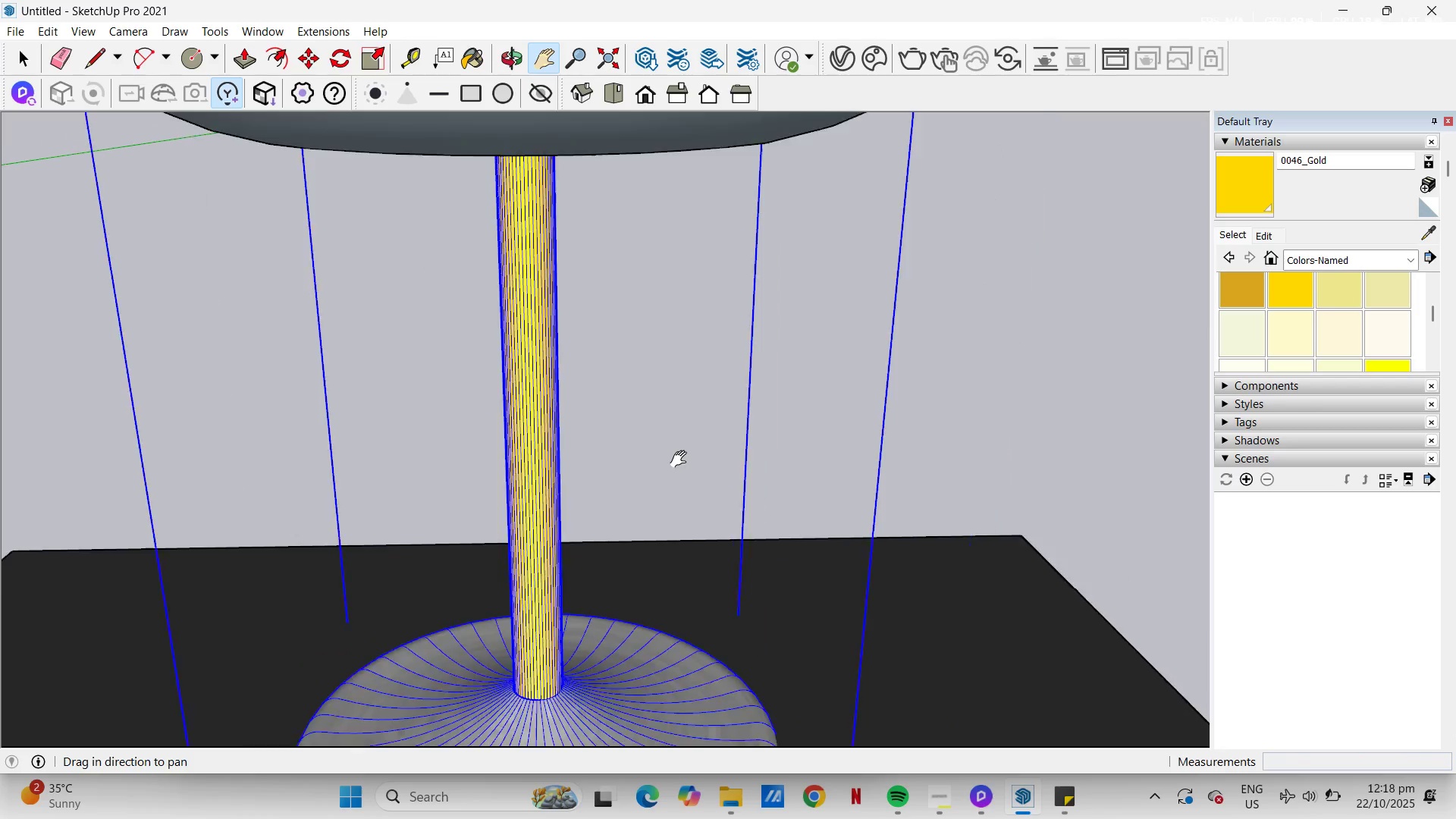 
scroll: coordinate [707, 445], scroll_direction: down, amount: 15.0
 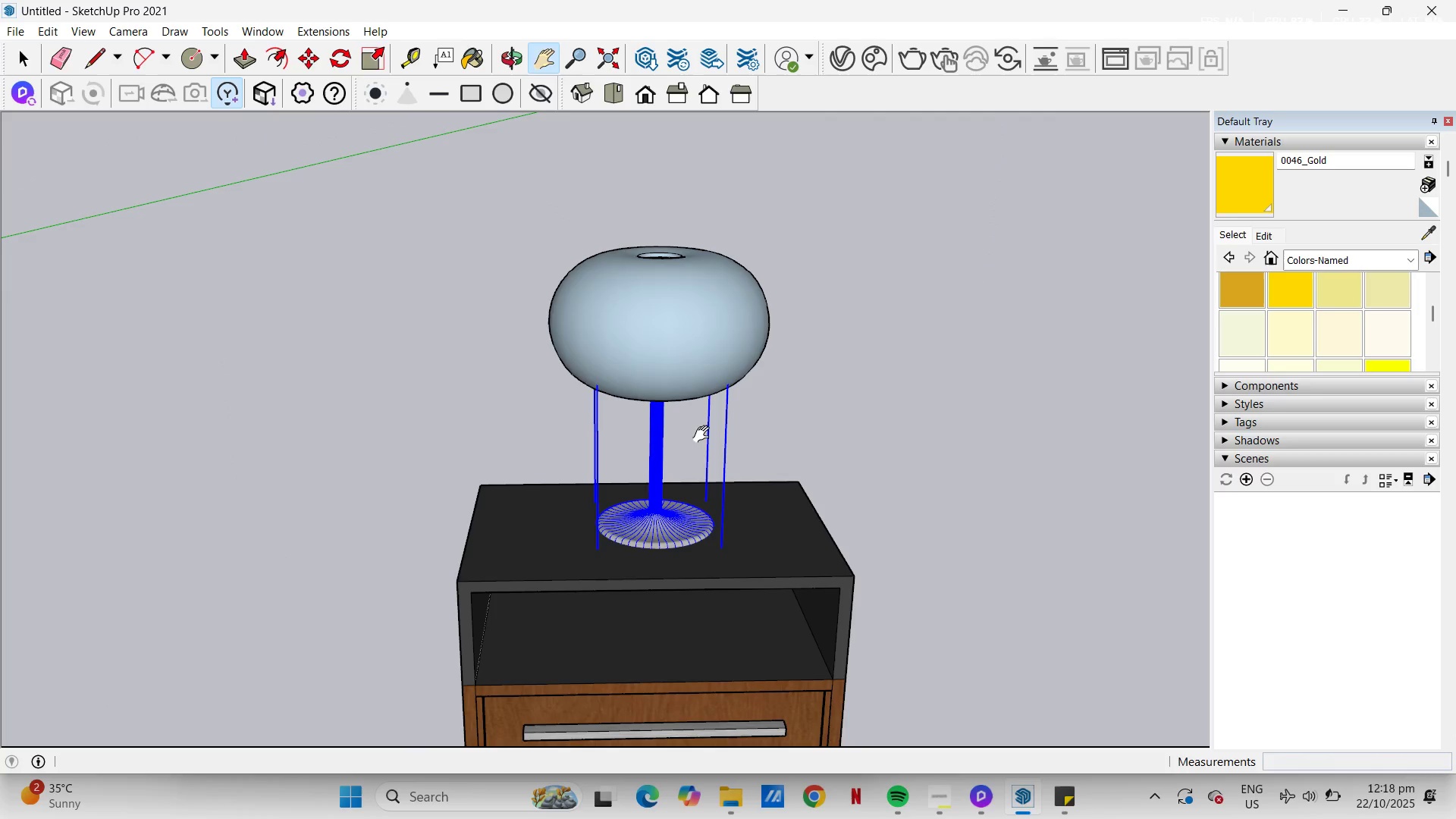 
key(Space)
 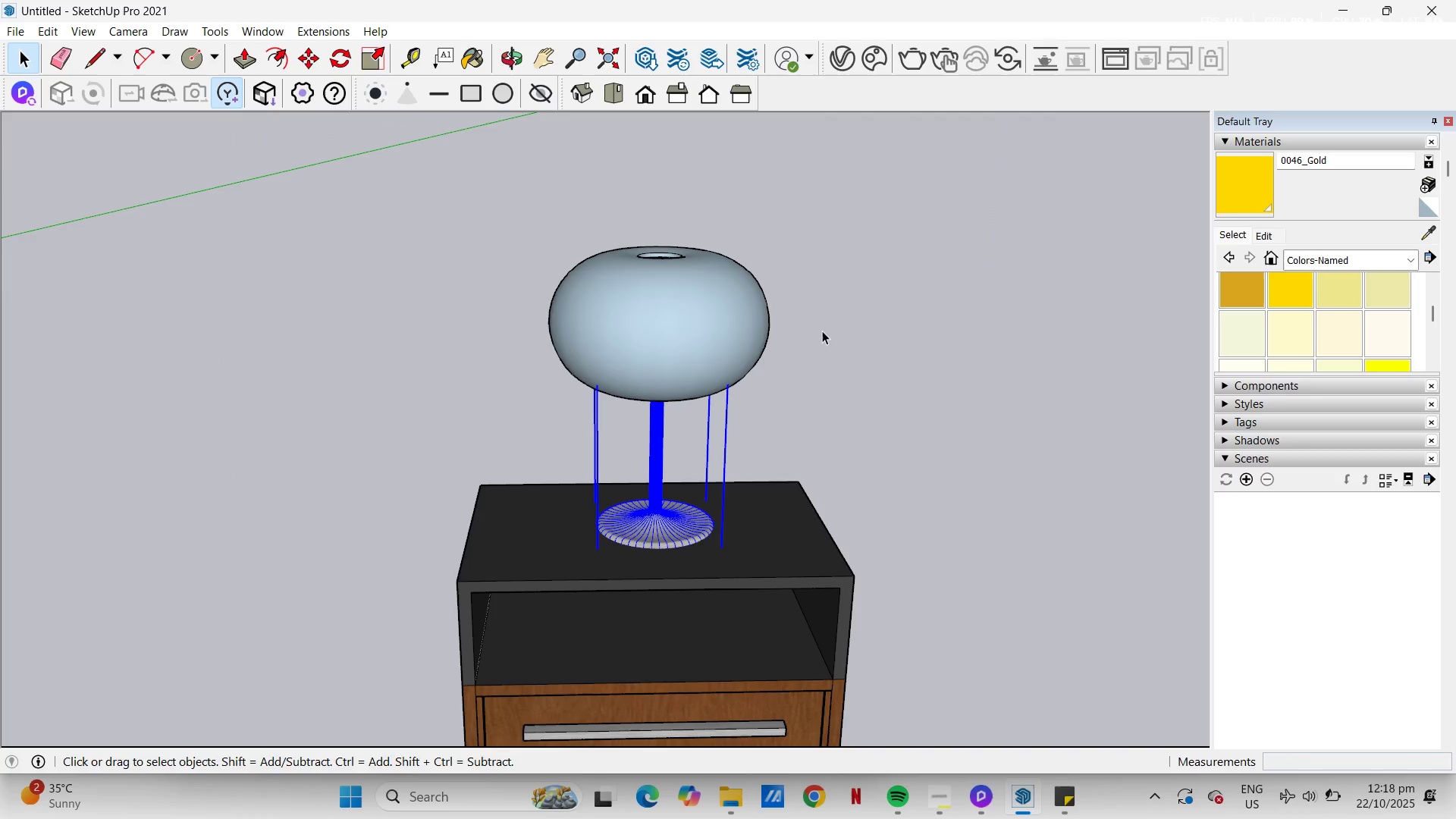 
key(Escape)
 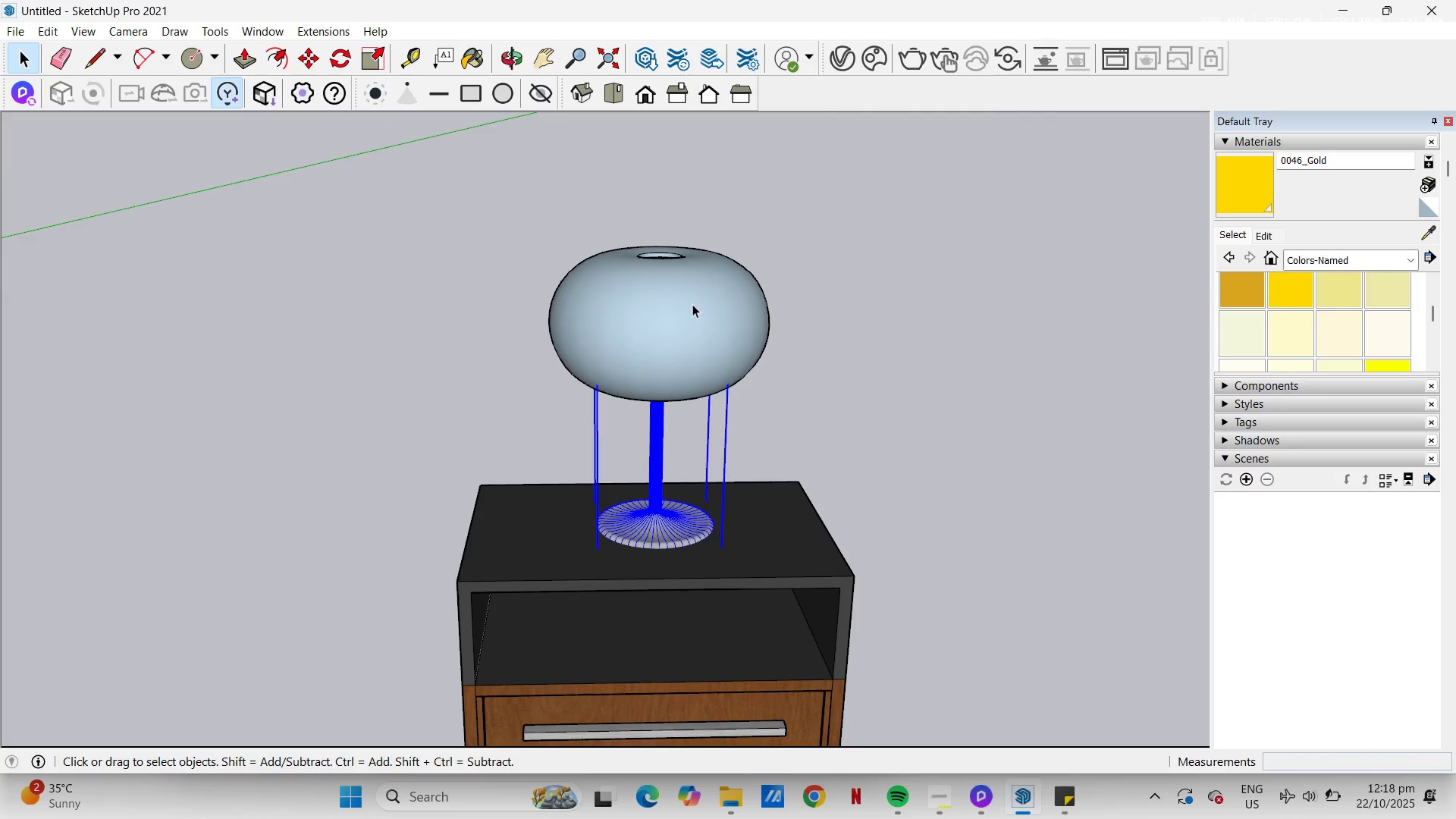 
left_click([692, 304])
 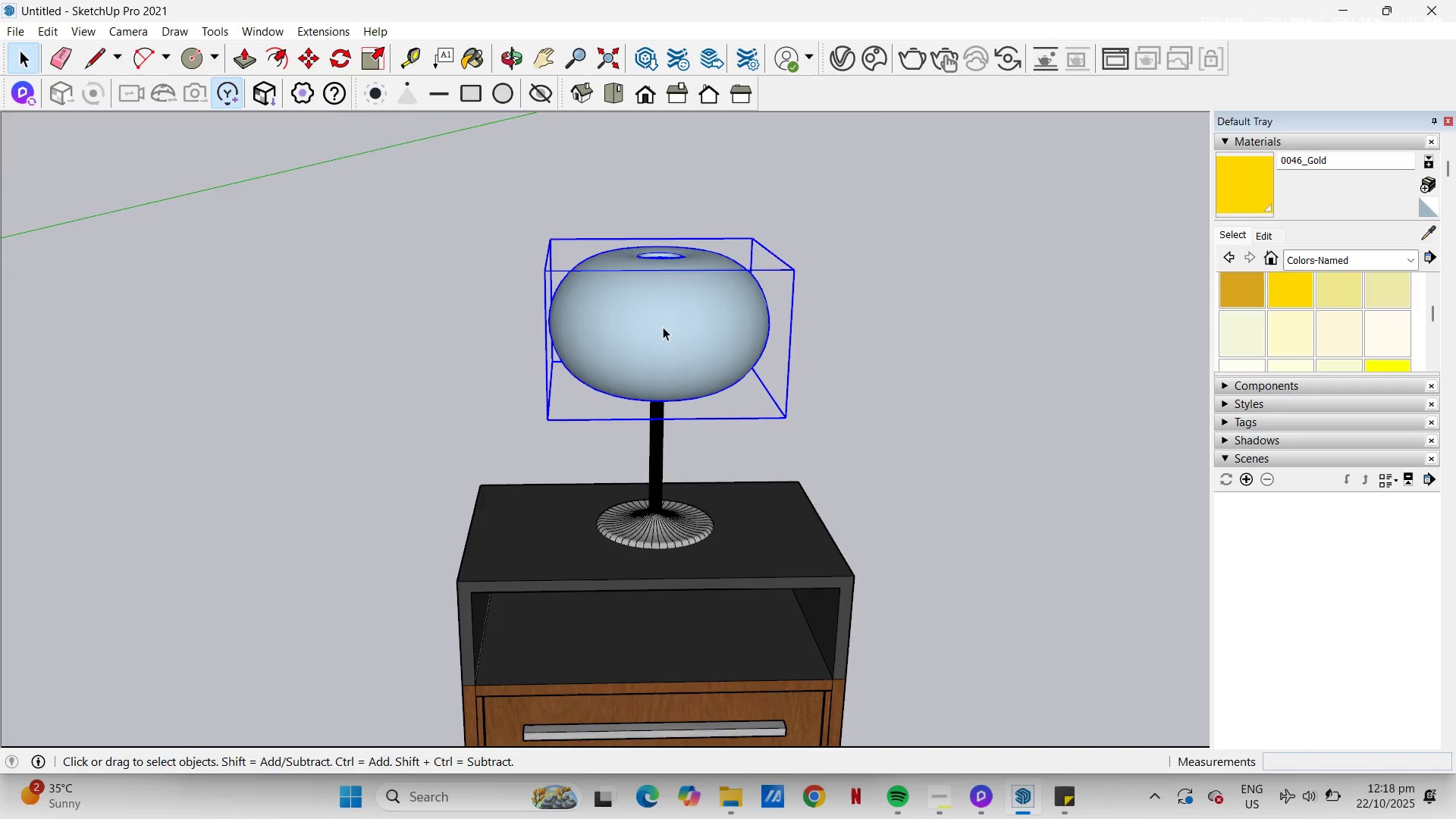 
double_click([663, 327])
 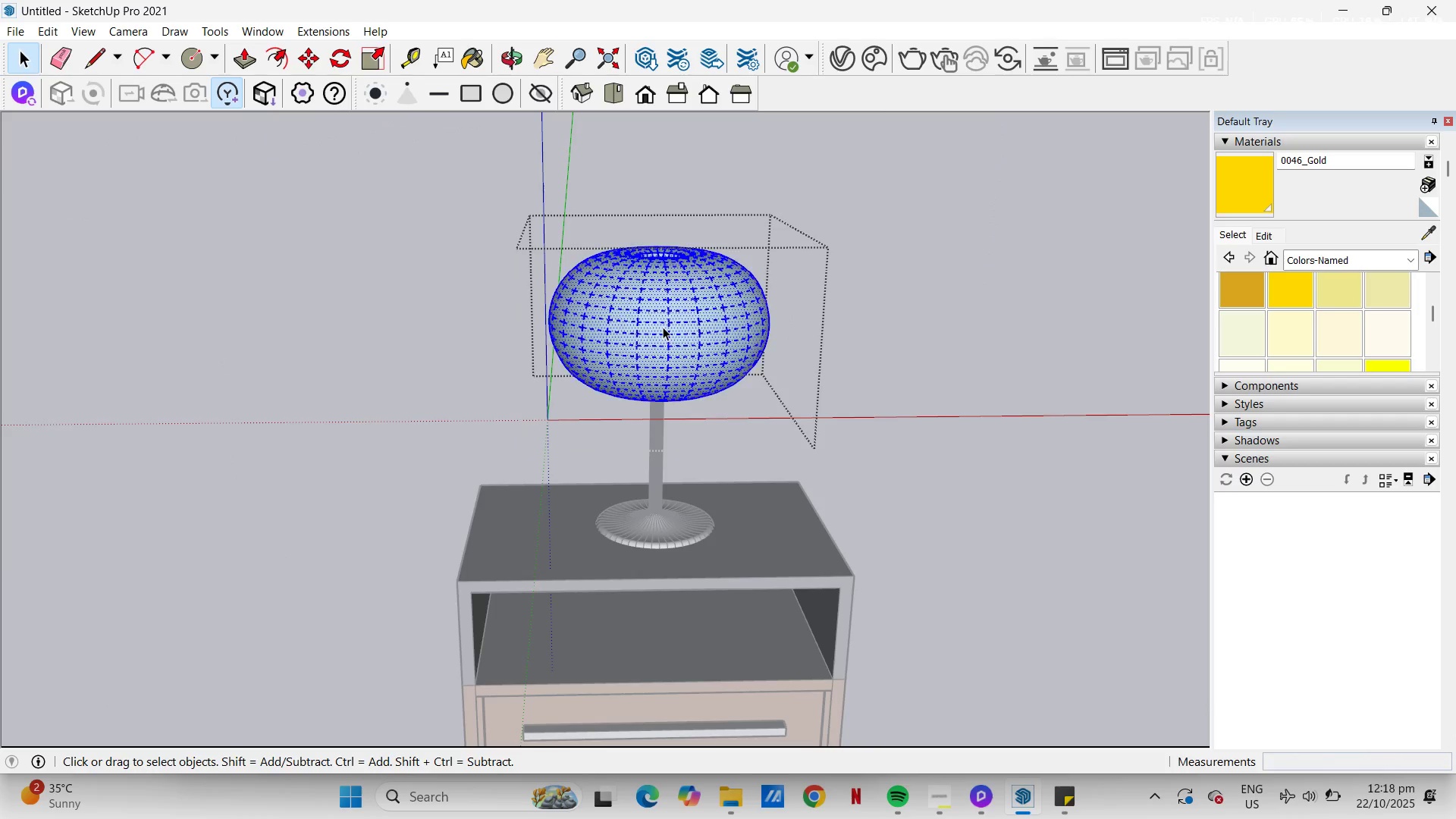 
triple_click([663, 327])
 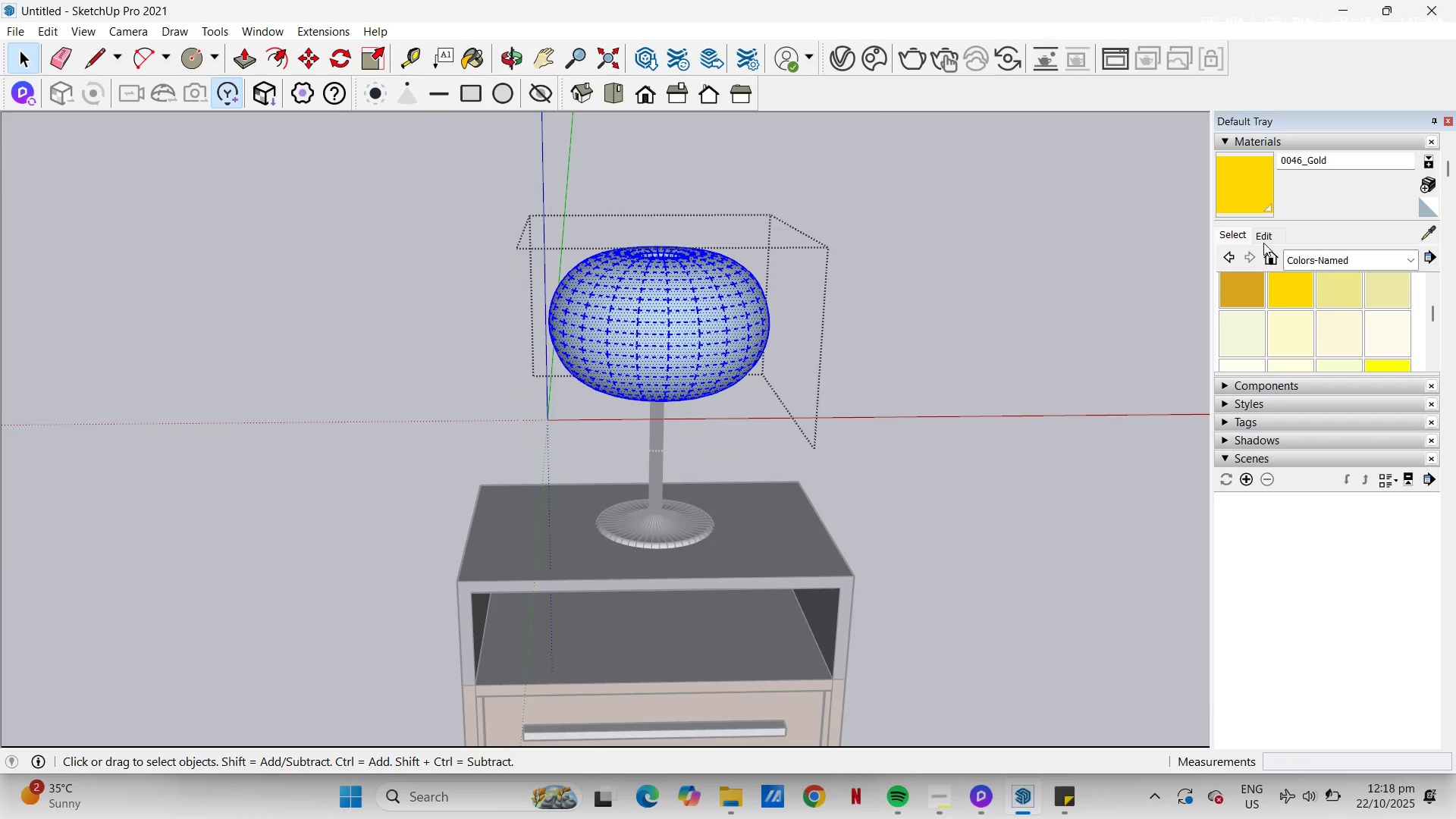 
left_click([1324, 259])
 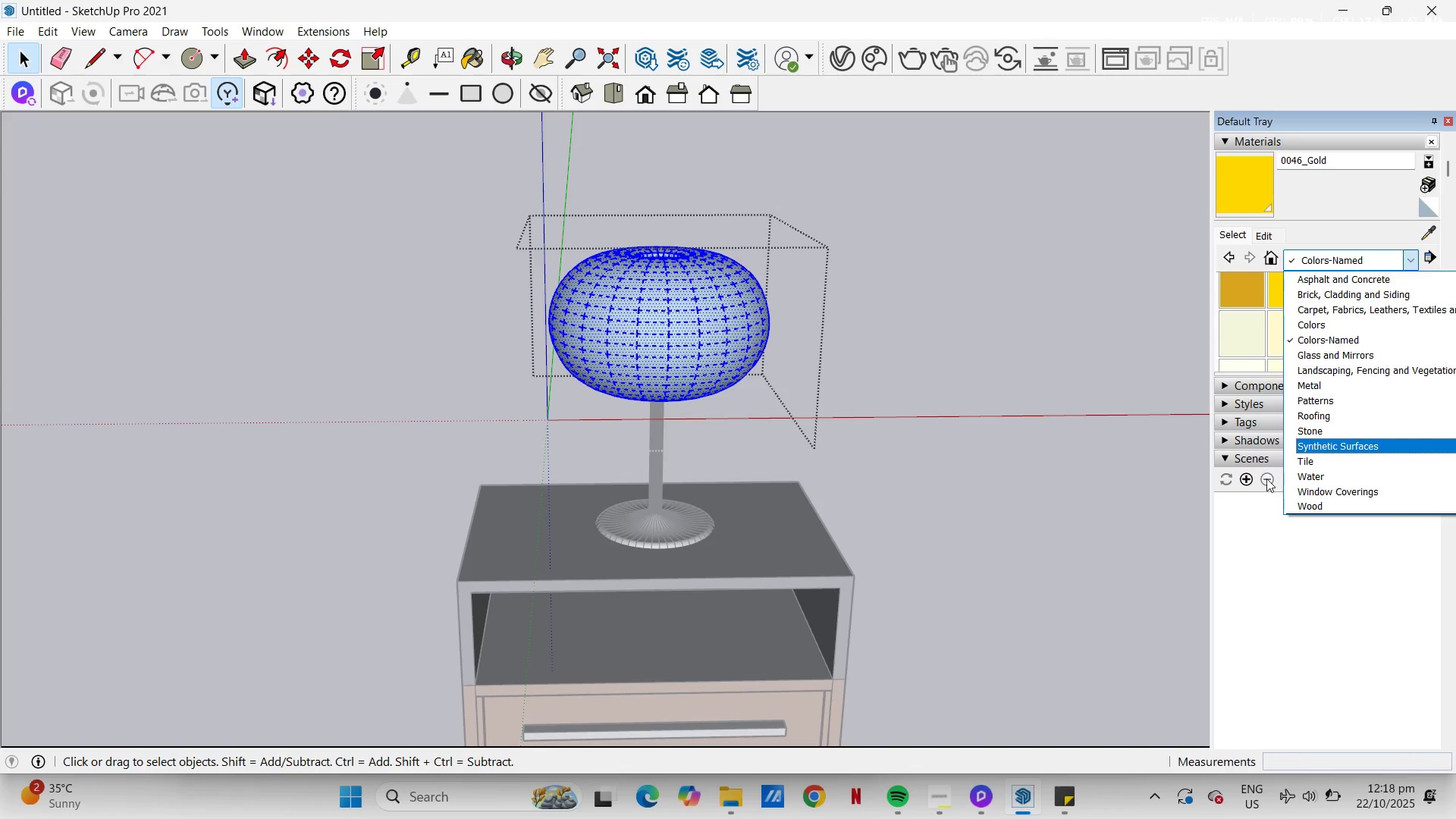 
wait(9.47)
 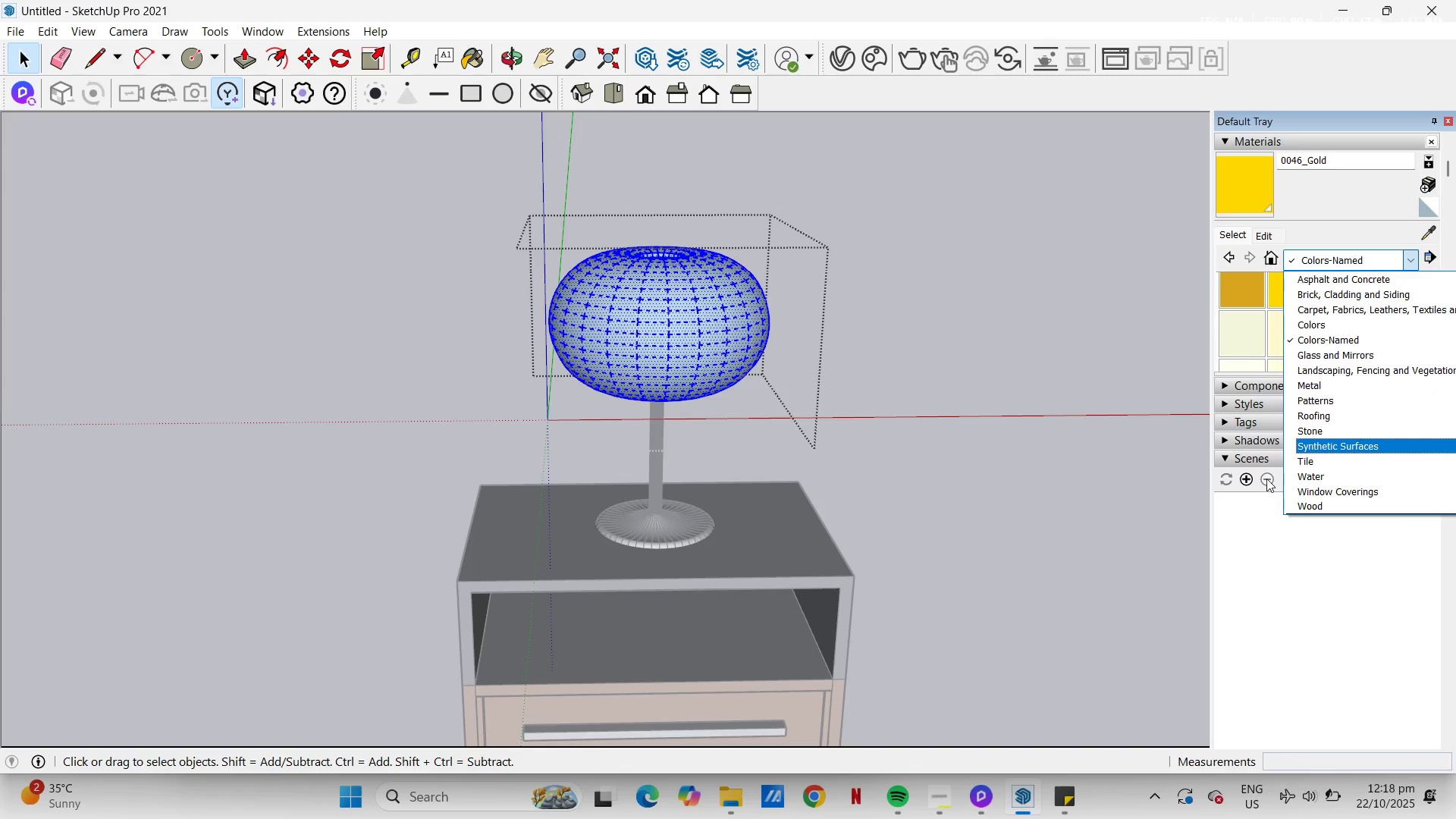 
left_click([1340, 403])
 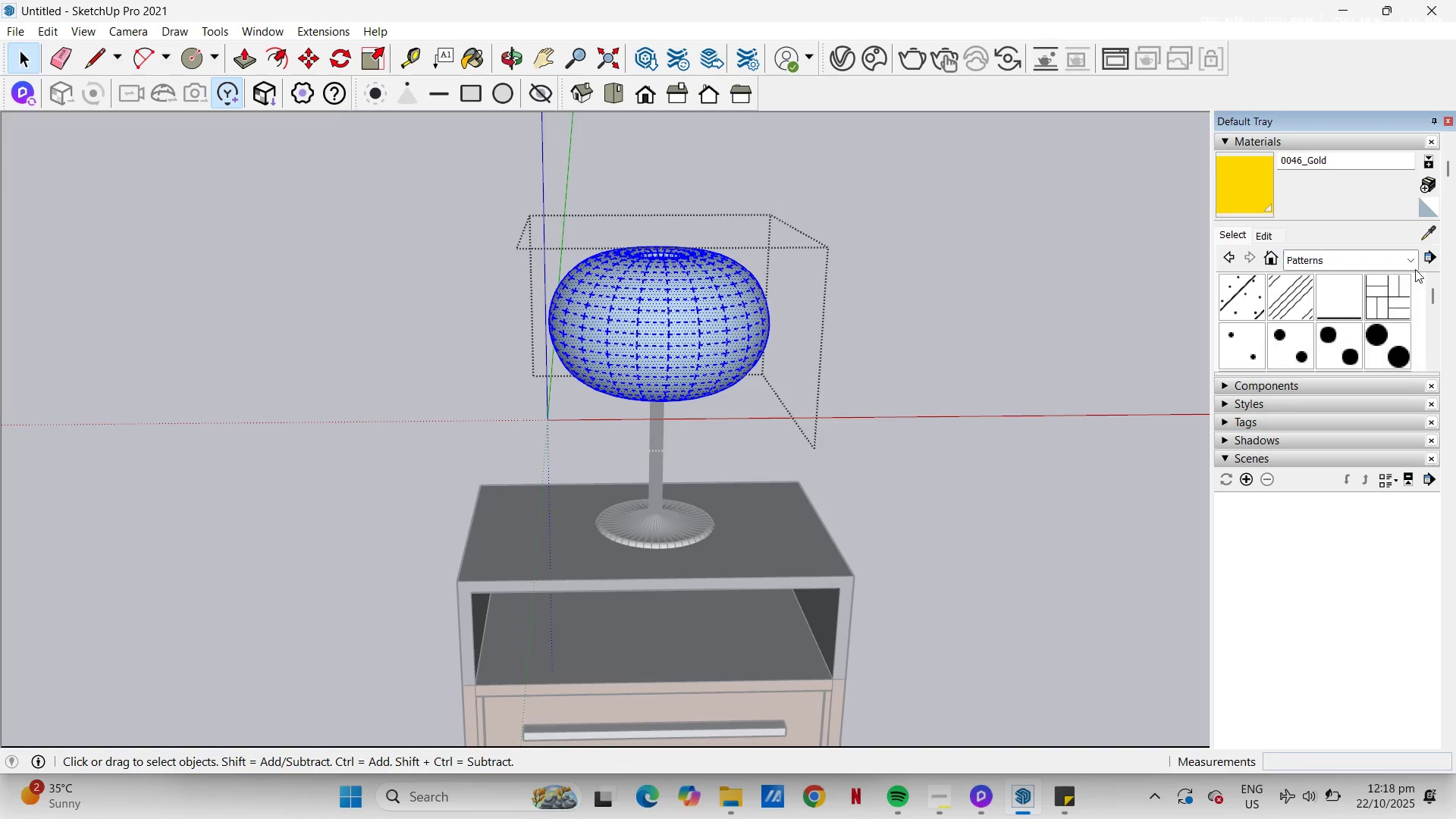 
left_click([1415, 269])
 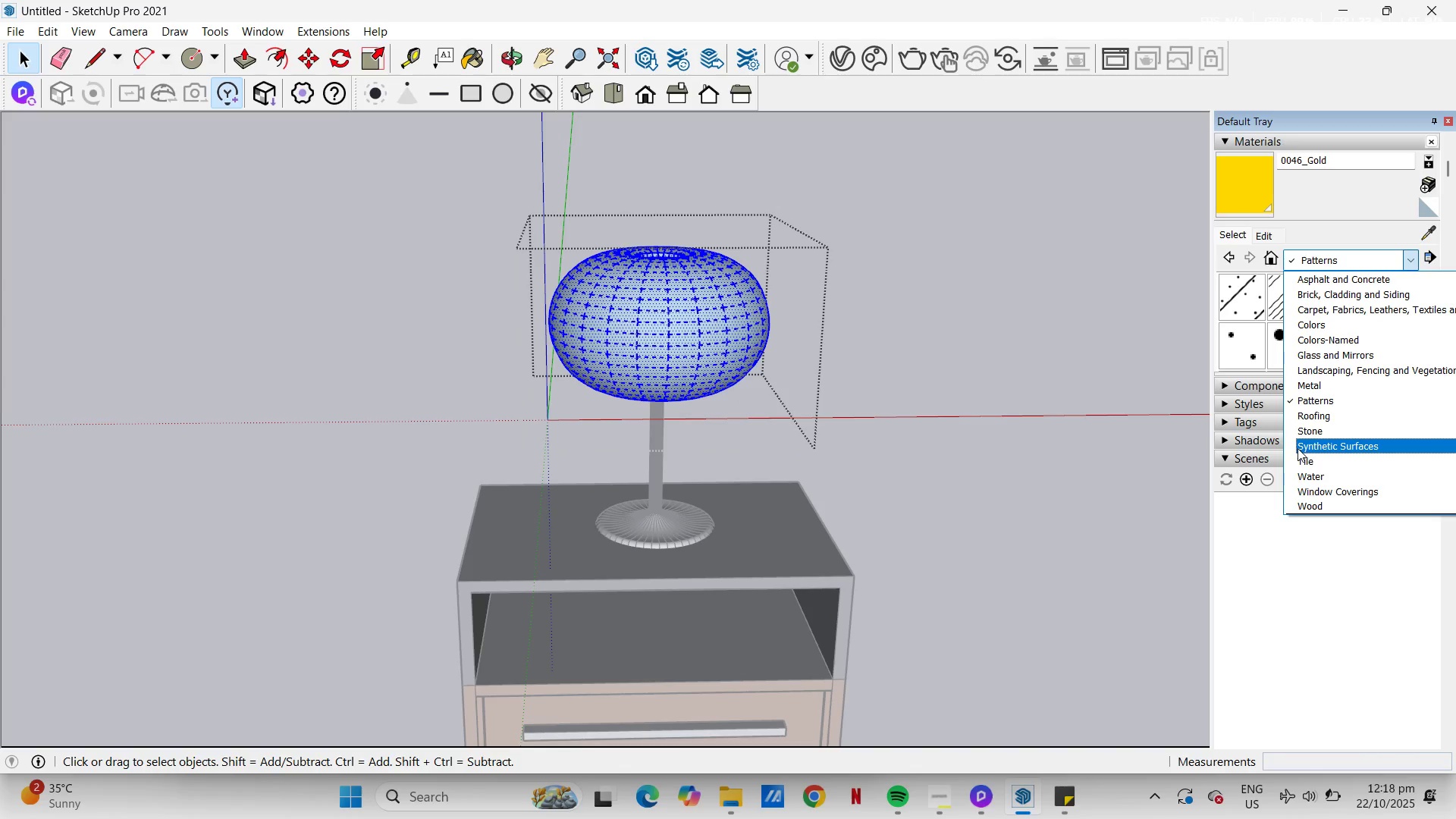 
left_click([1298, 448])
 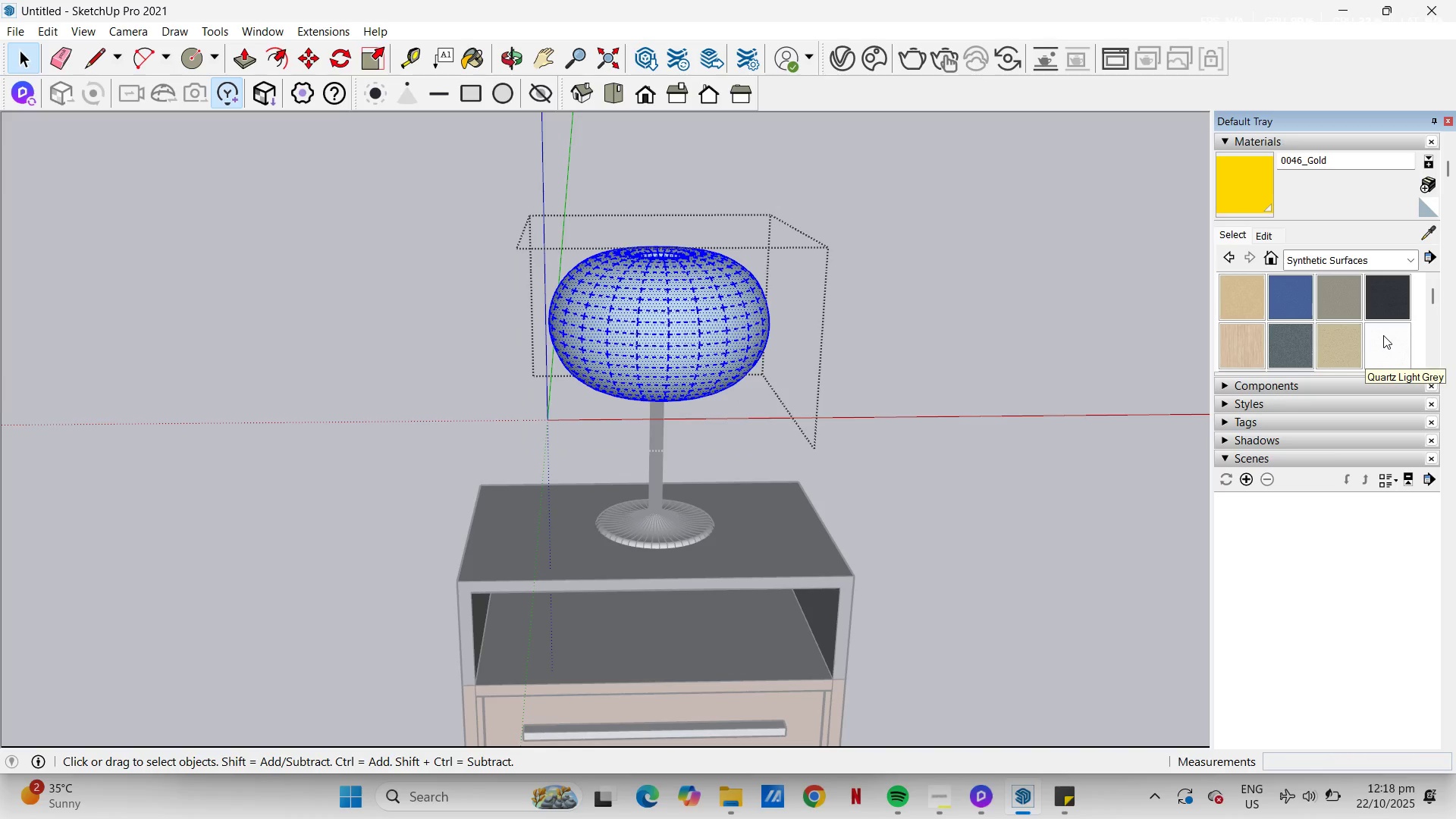 
double_click([642, 346])
 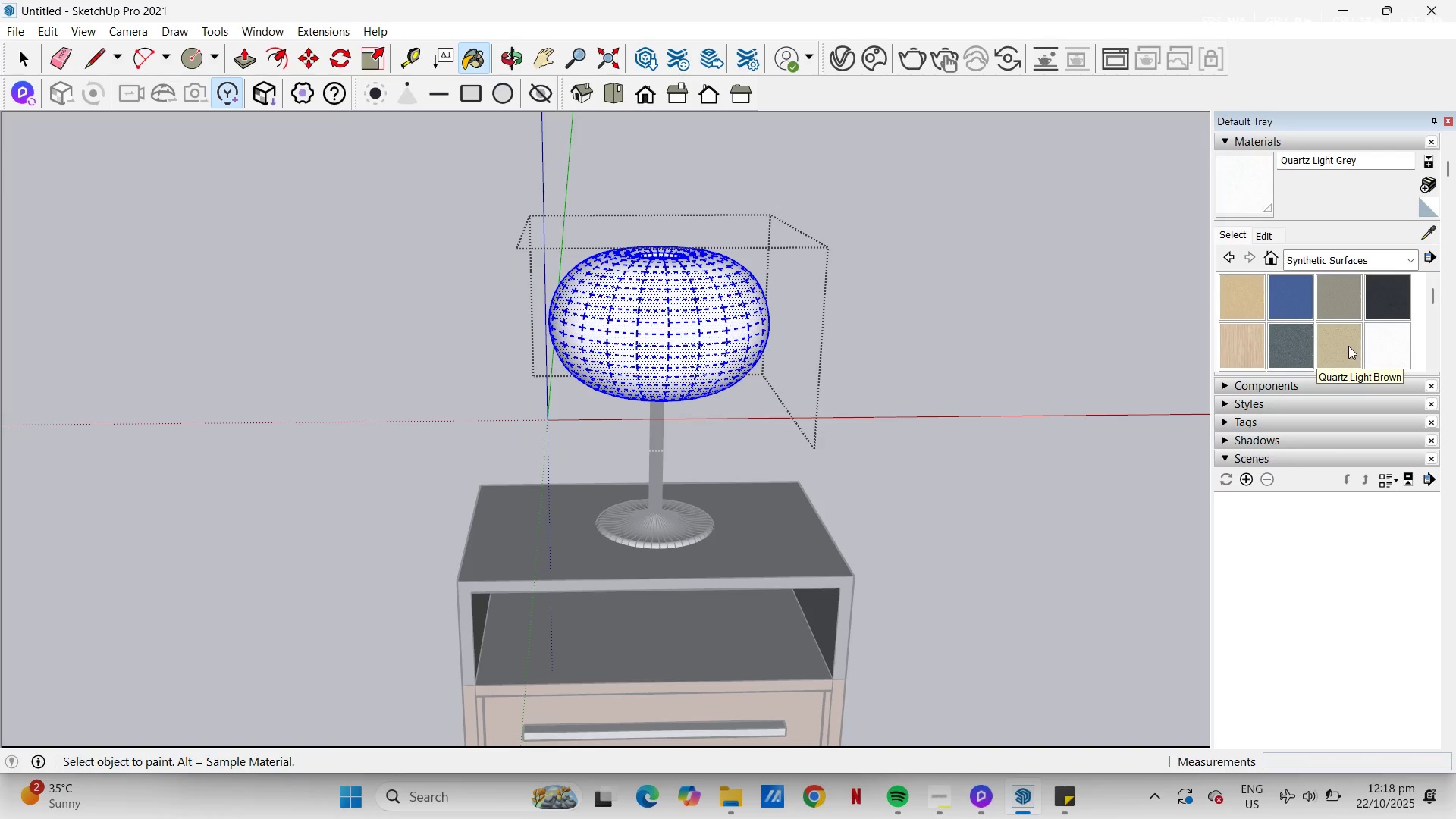 
left_click([1345, 296])
 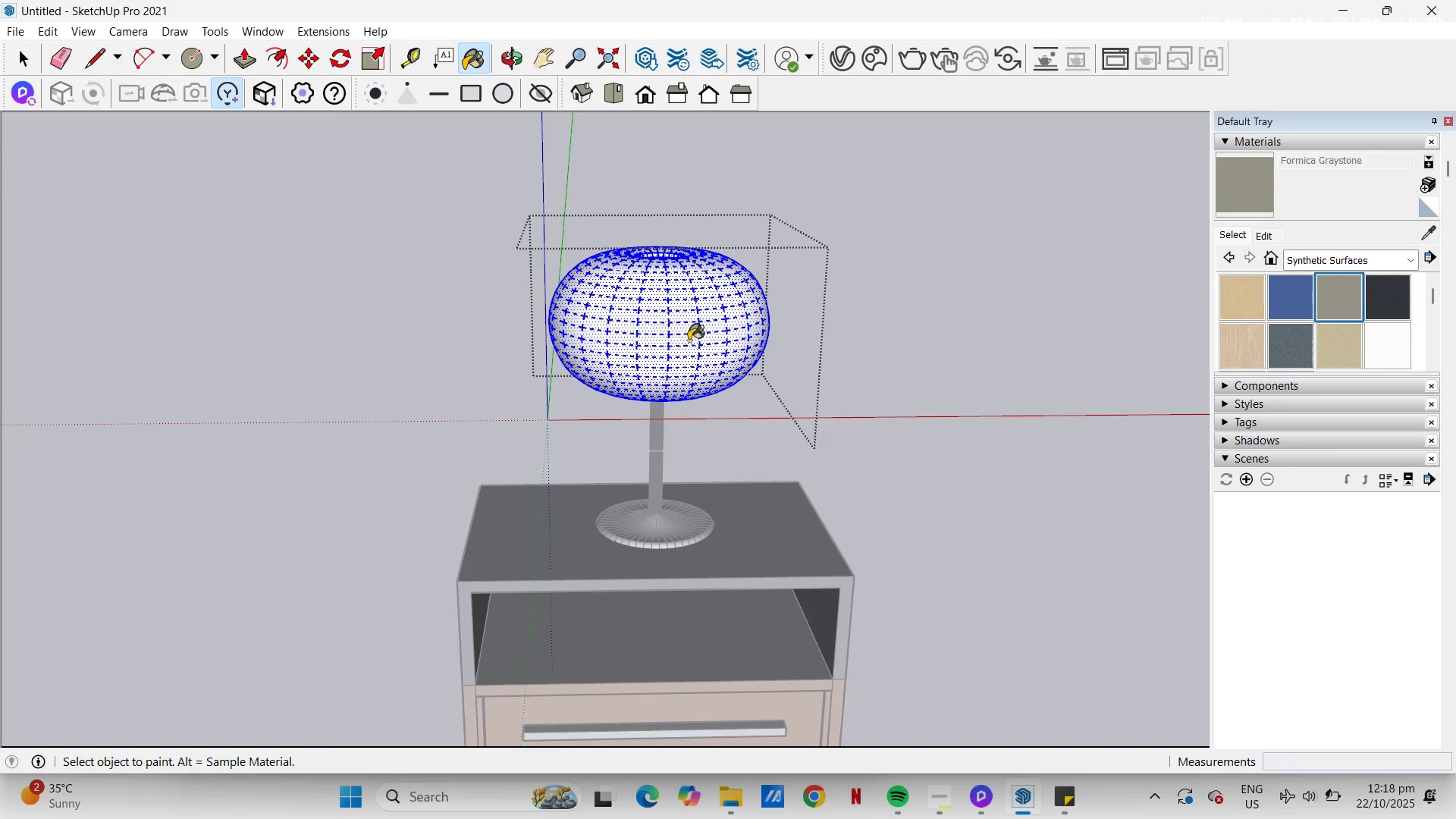 
left_click([689, 340])
 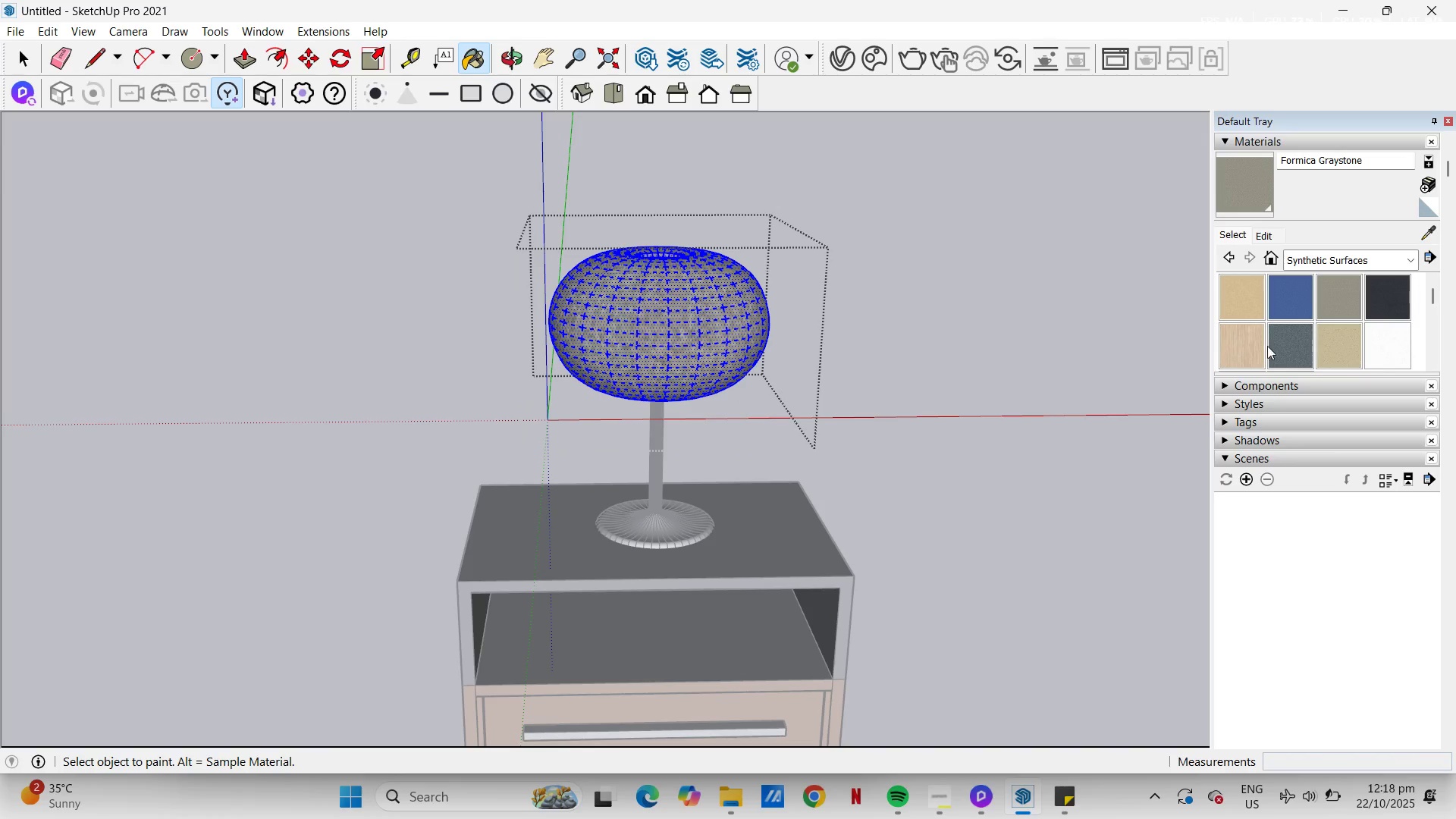 
scroll: coordinate [1312, 331], scroll_direction: down, amount: 1.0
 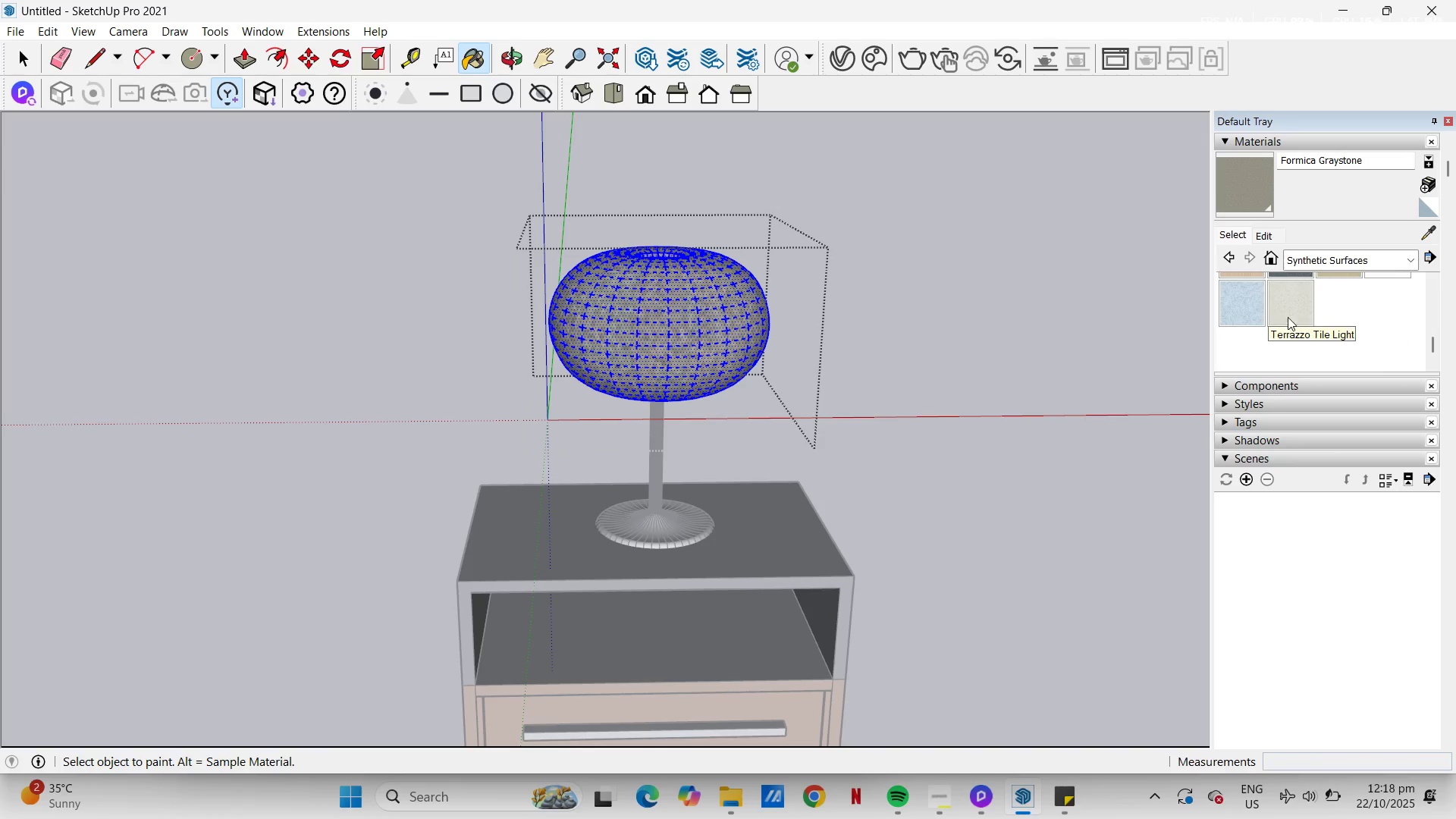 
left_click([1288, 317])
 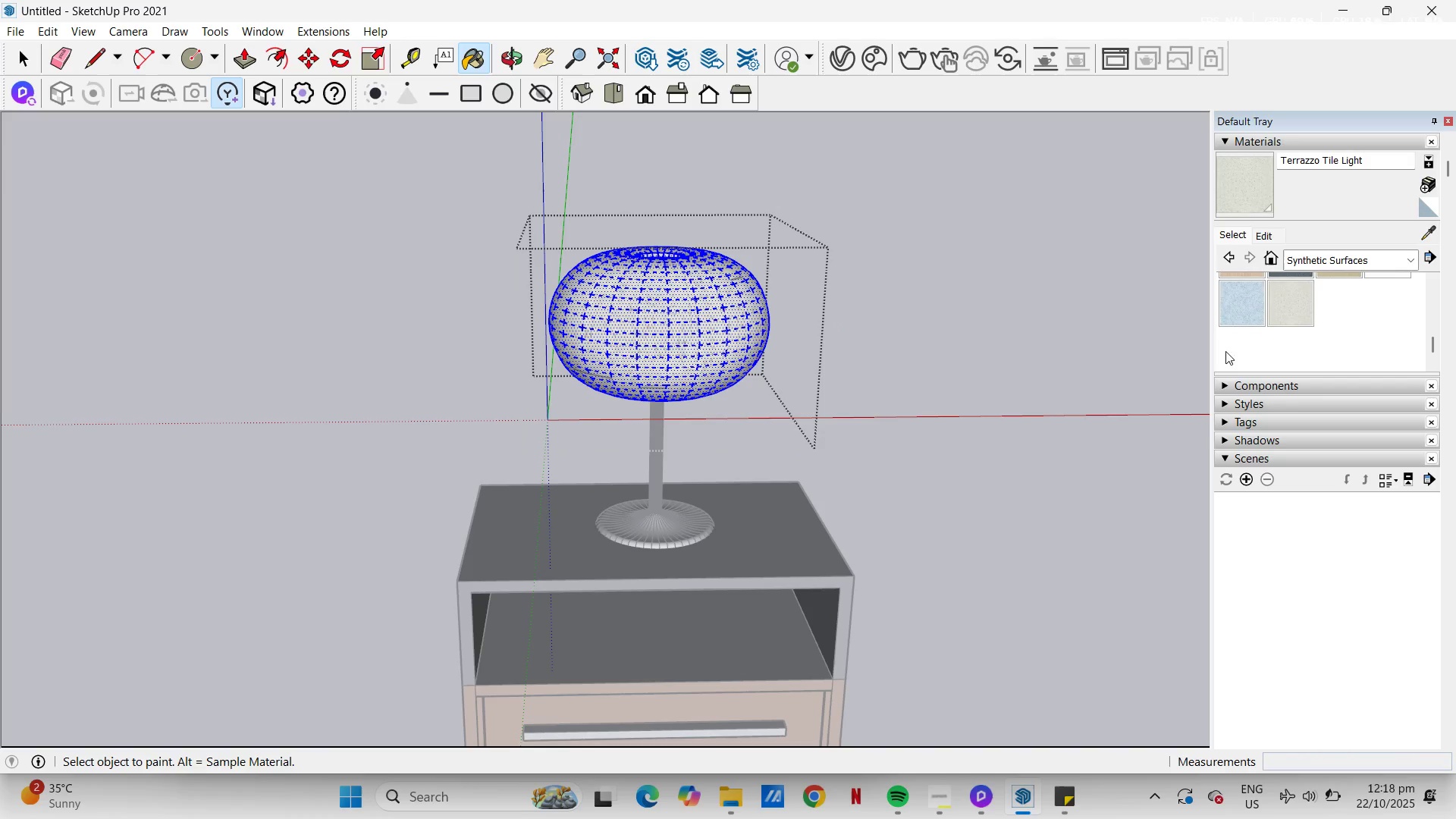 
scroll: coordinate [908, 399], scroll_direction: down, amount: 1.0
 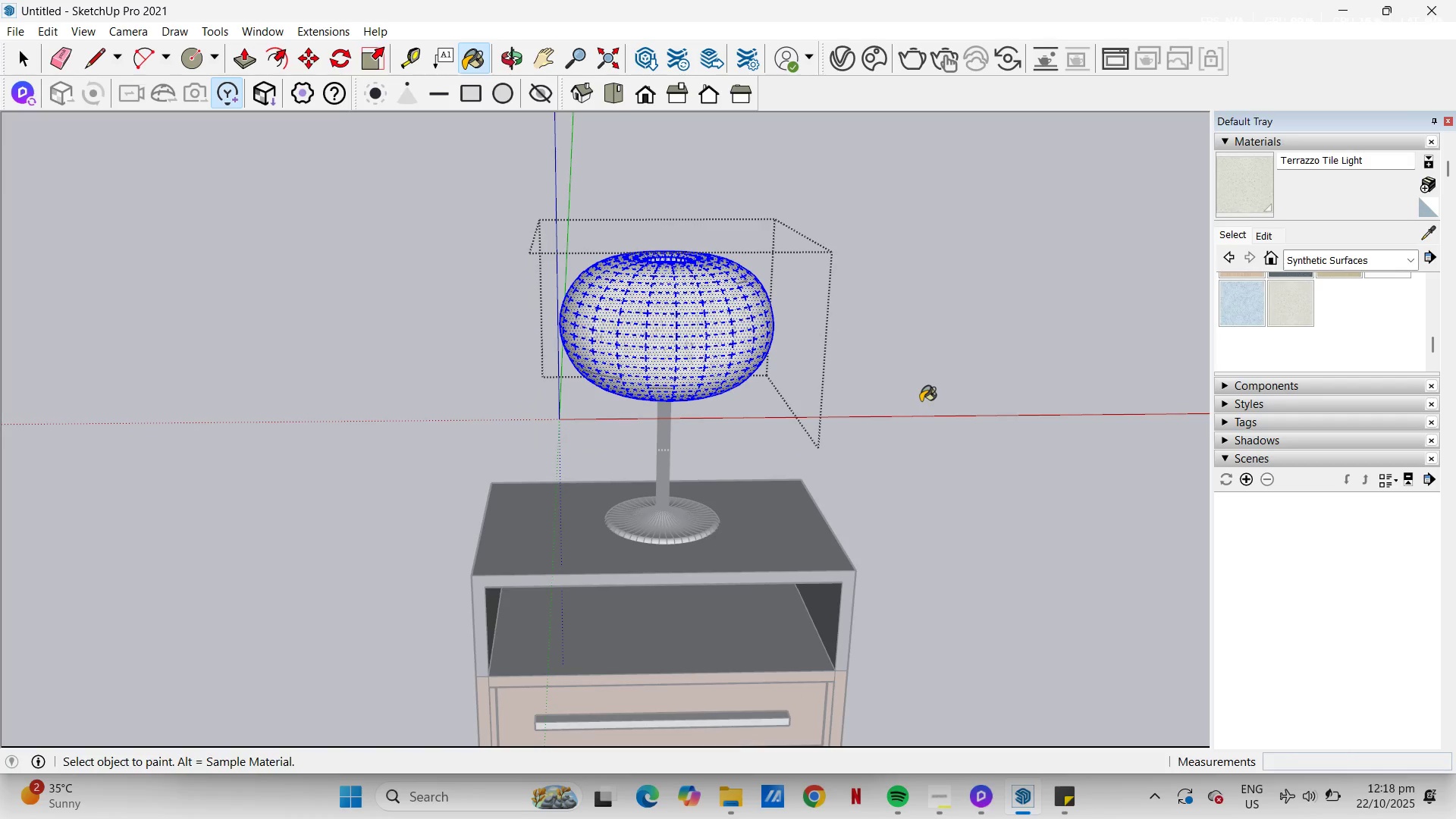 
key(Space)
 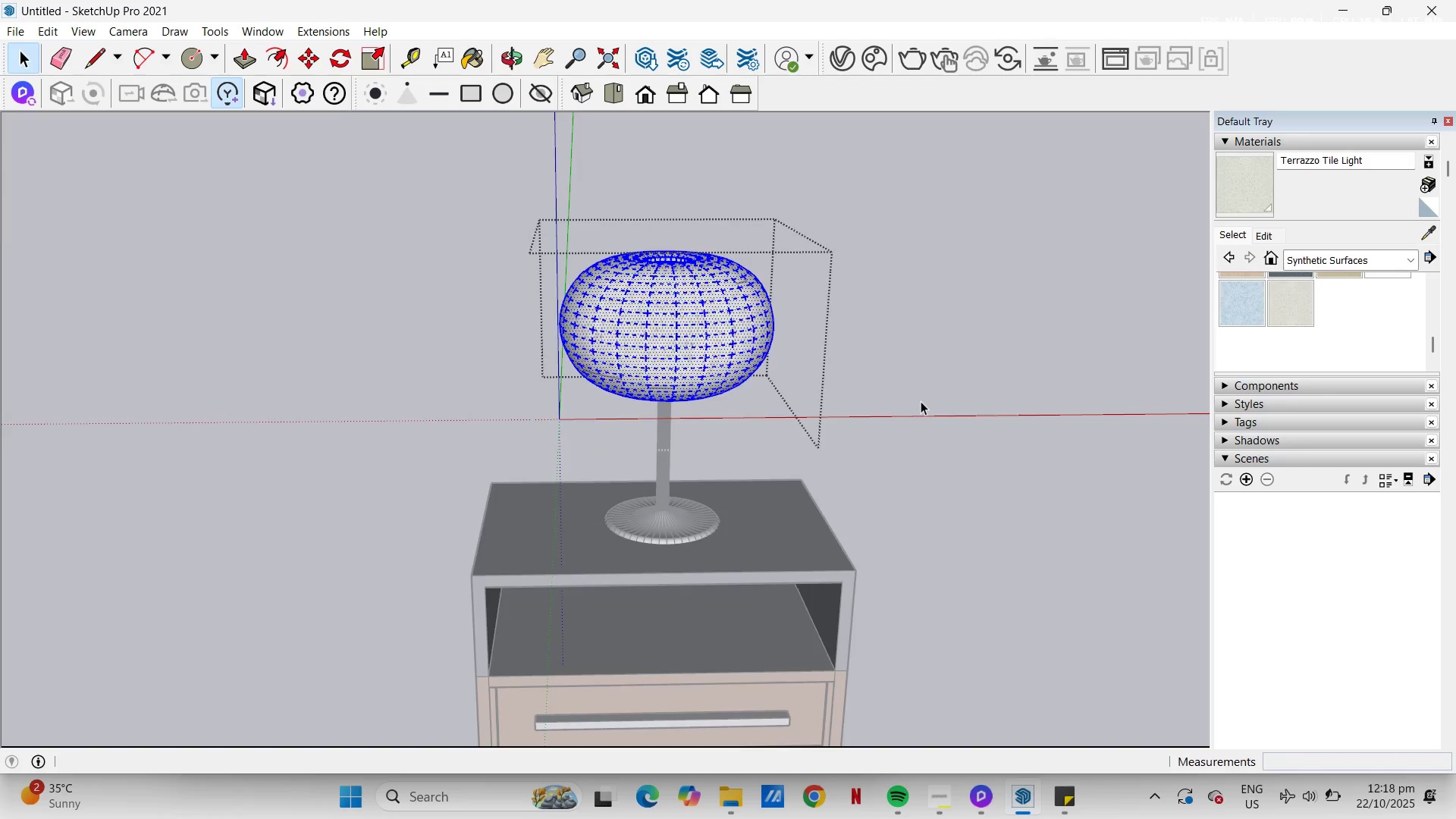 
key(Escape)
 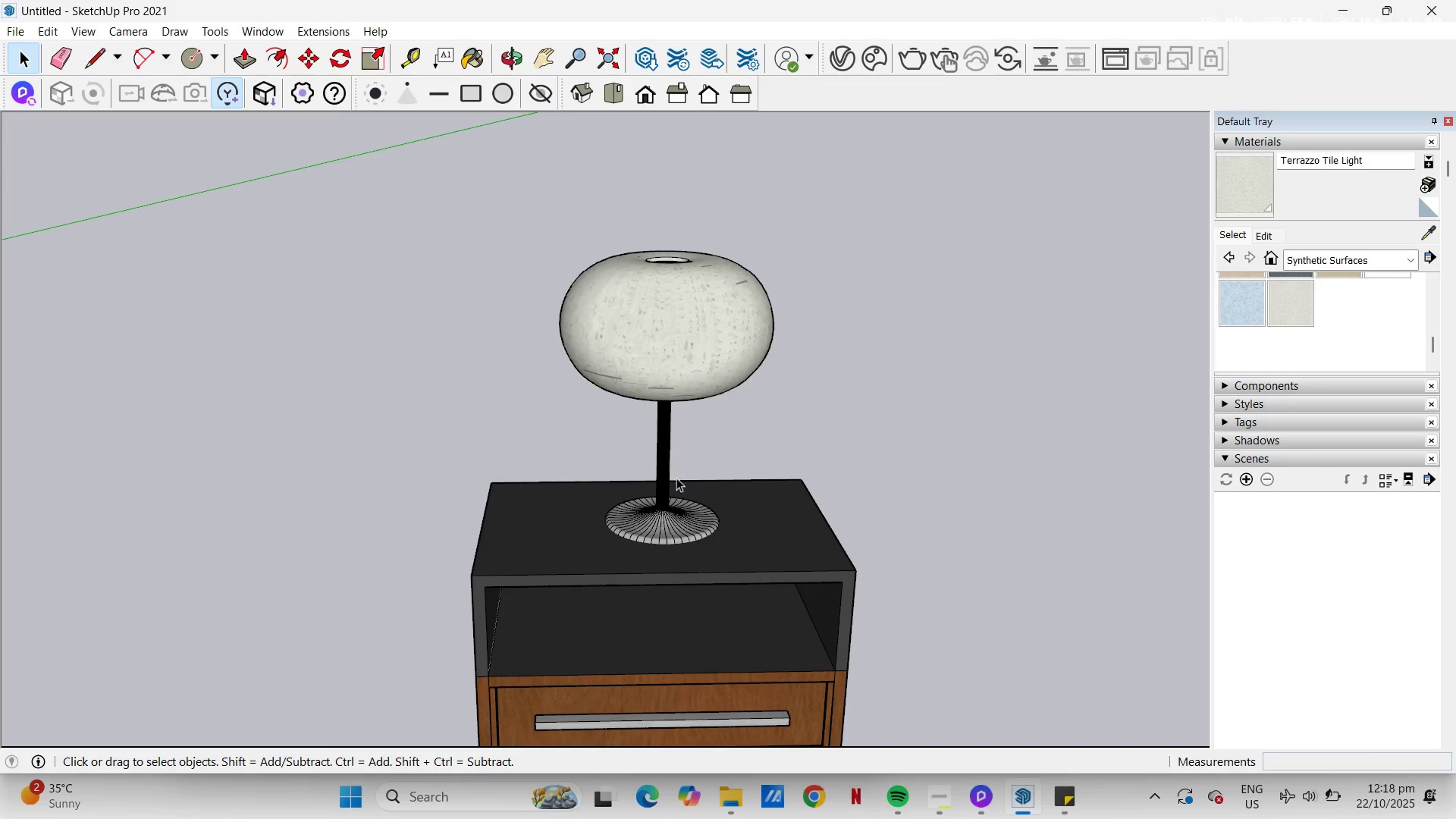 
scroll: coordinate [665, 454], scroll_direction: up, amount: 5.0
 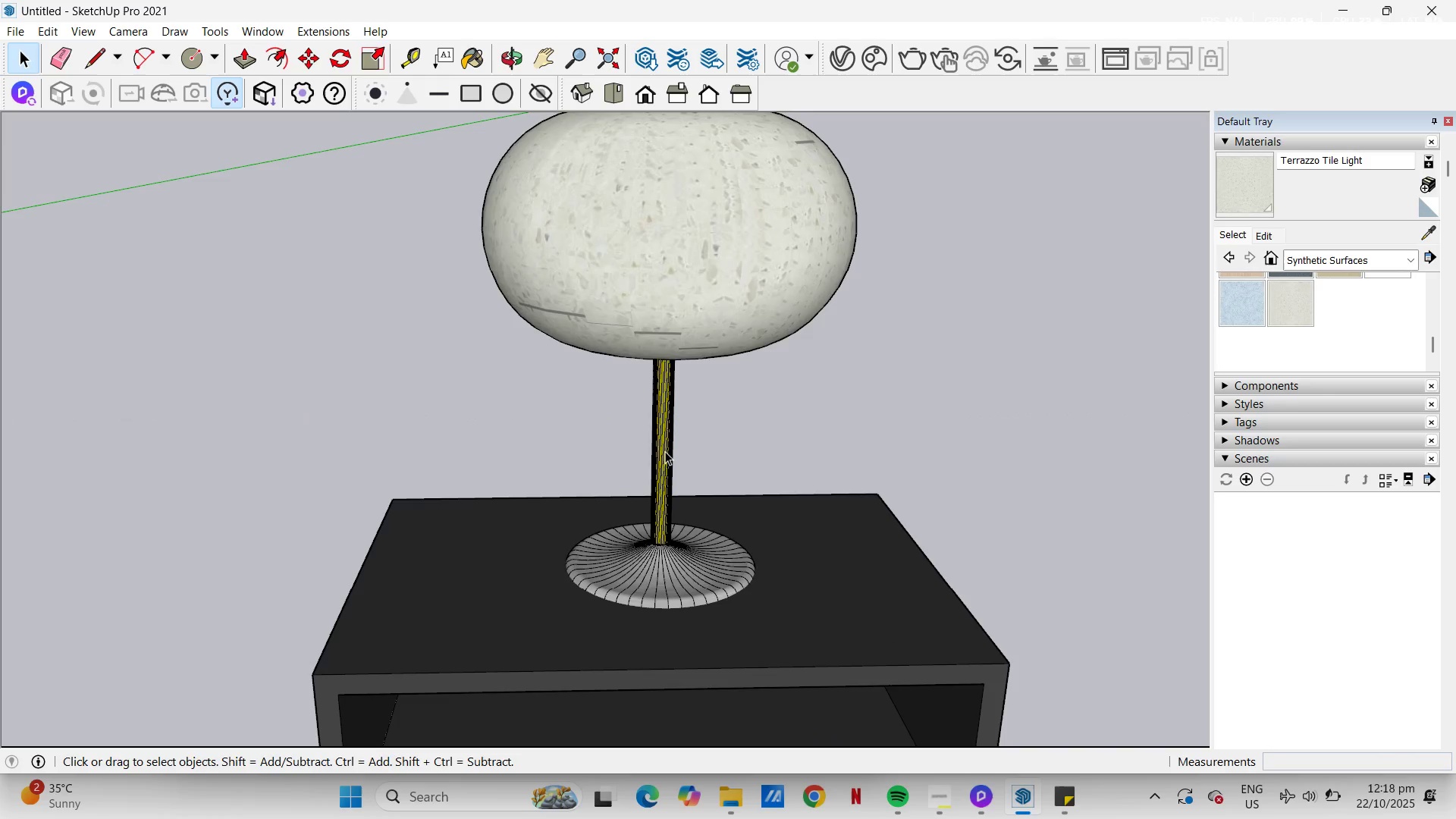 
left_click([665, 451])
 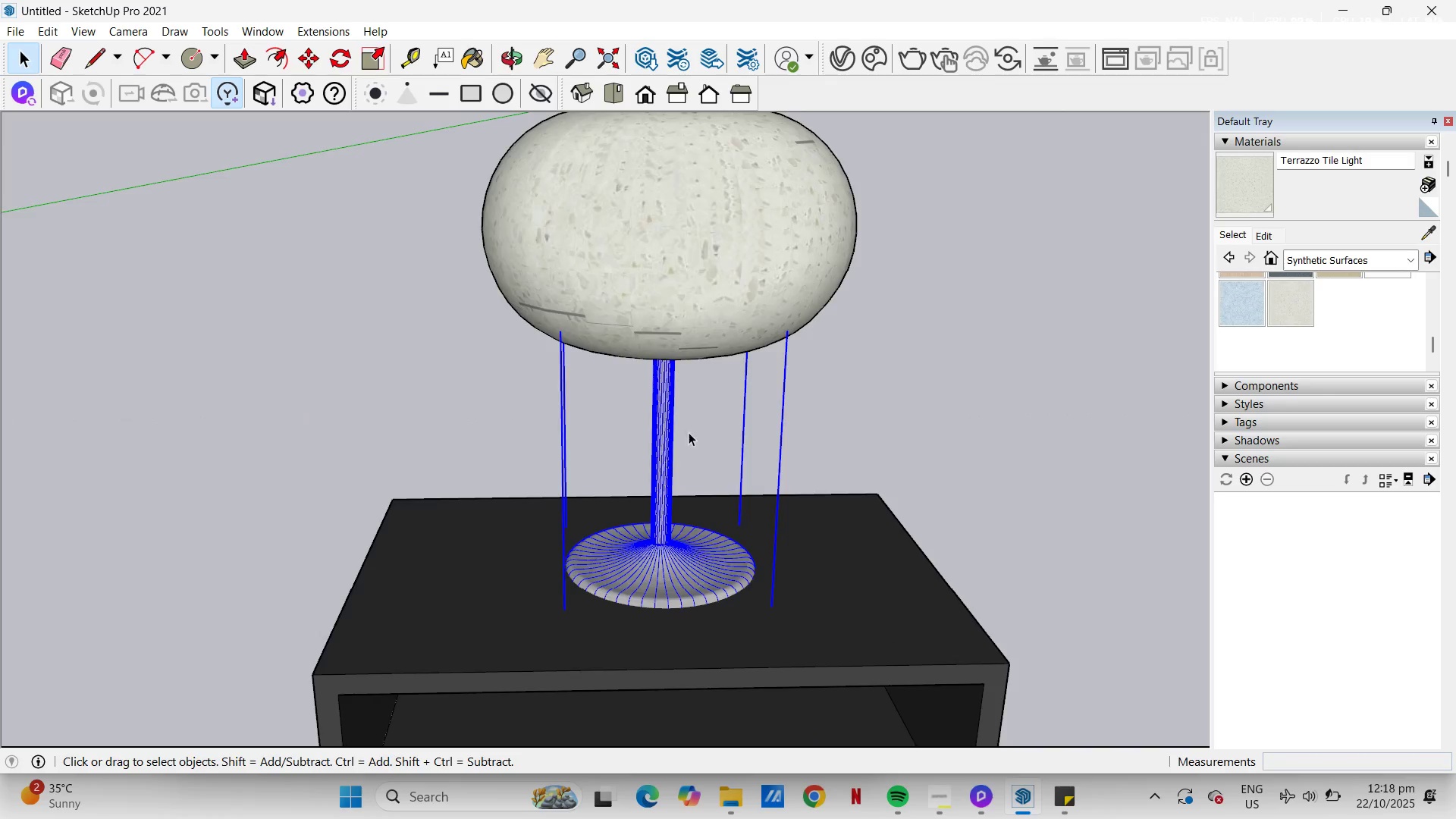 
scroll: coordinate [819, 456], scroll_direction: down, amount: 14.0
 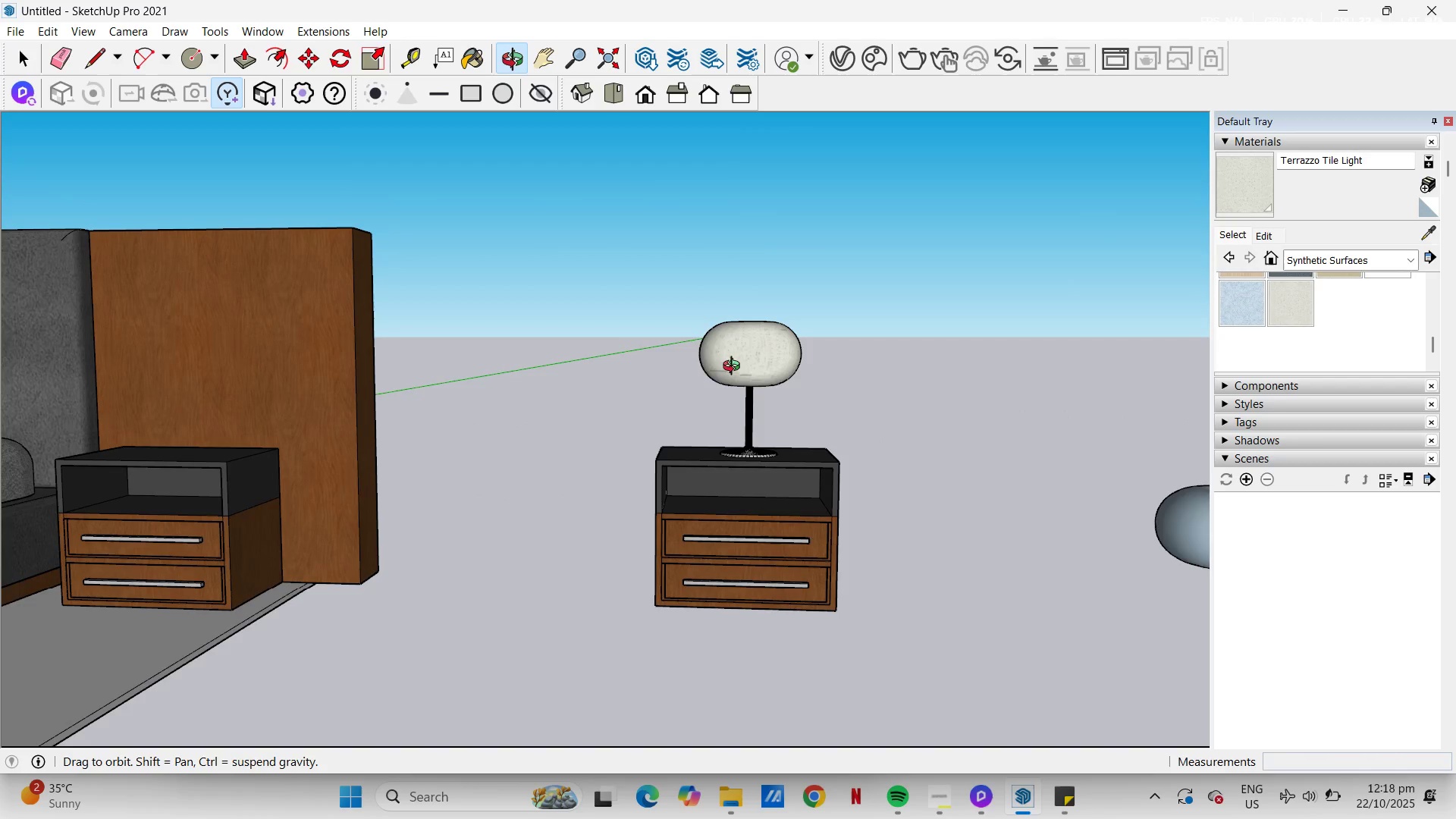 
left_click([921, 411])
 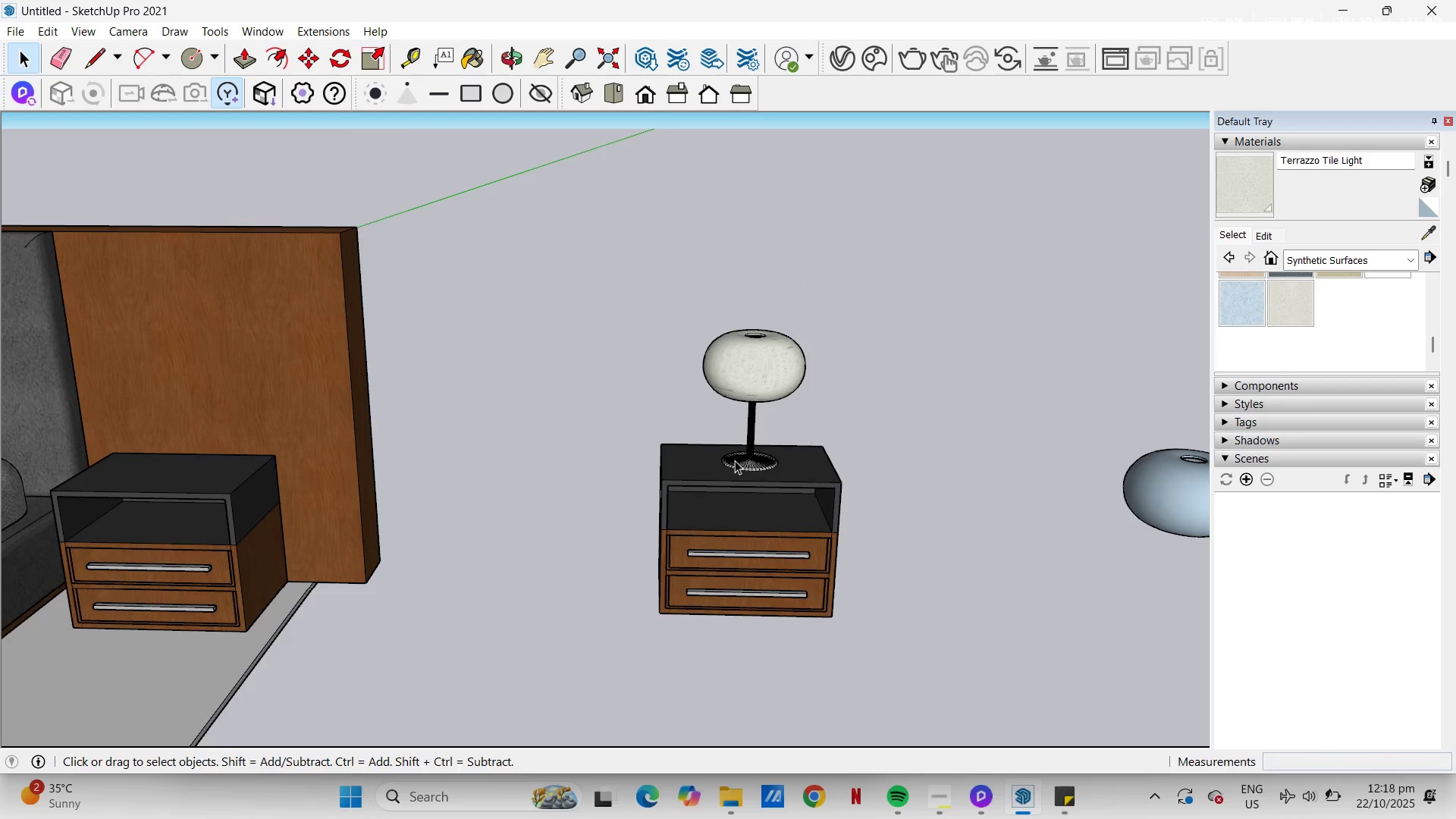 
left_click([758, 469])
 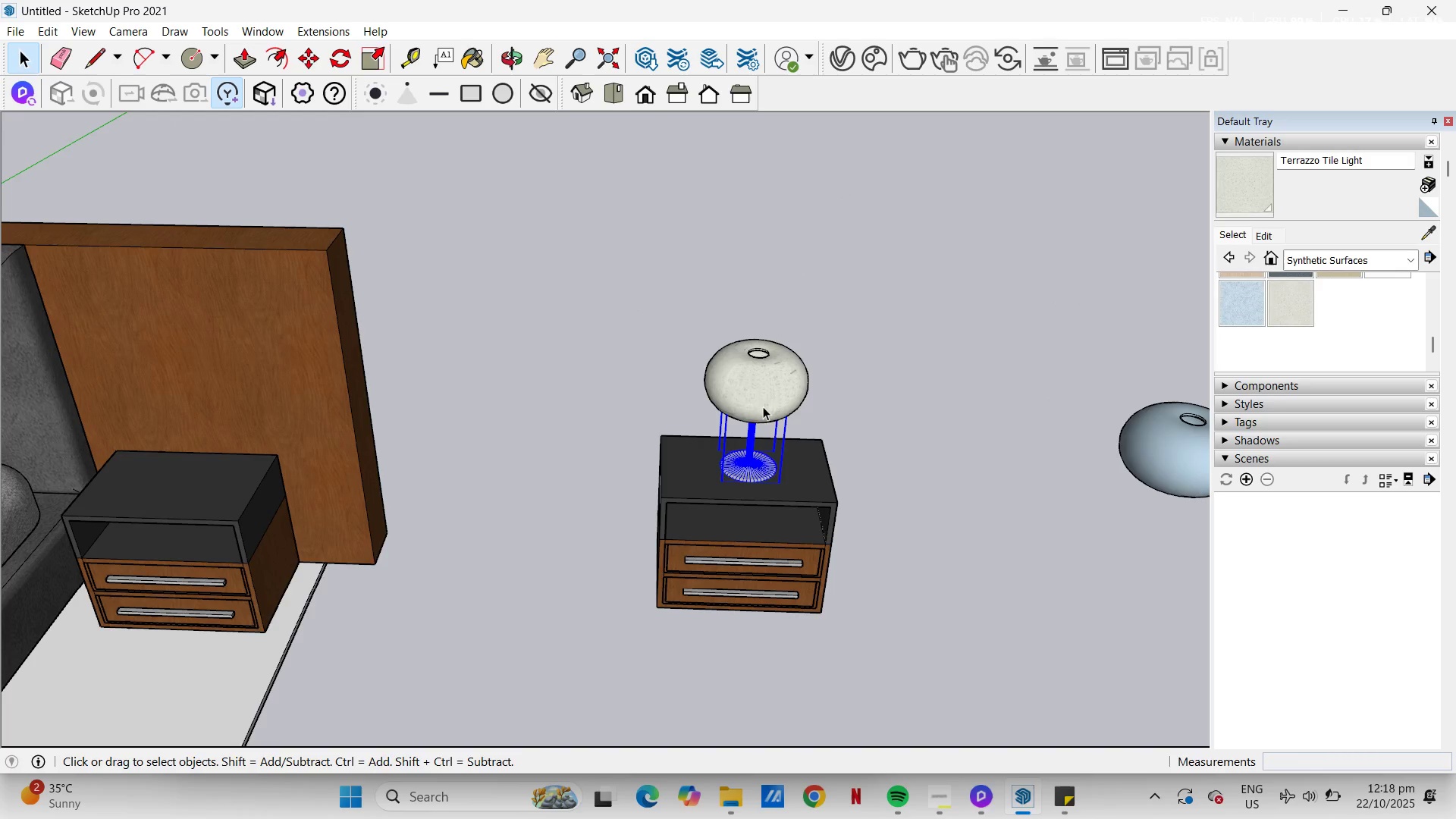 
key(Control+ControlLeft)
 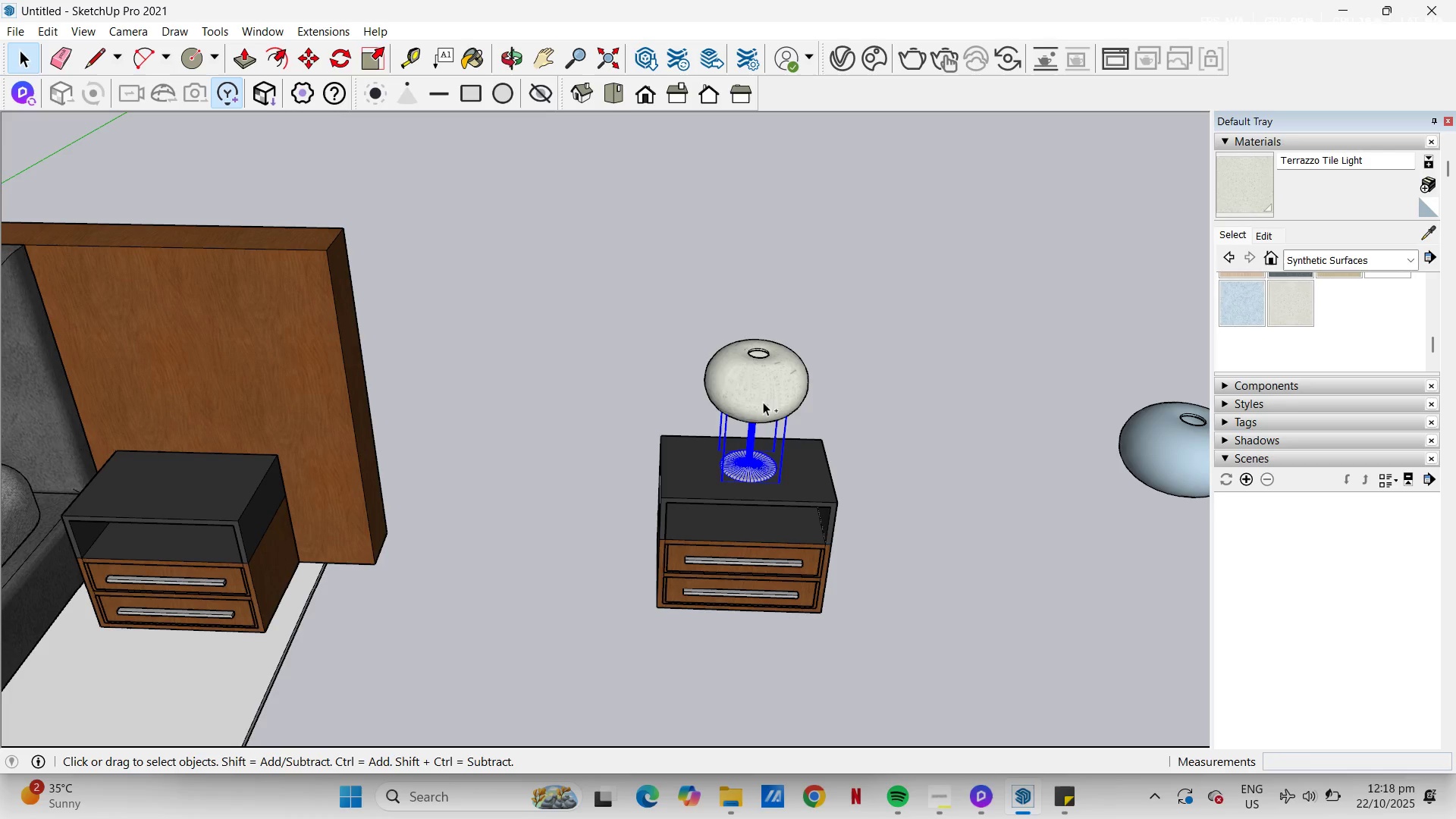 
left_click([763, 402])
 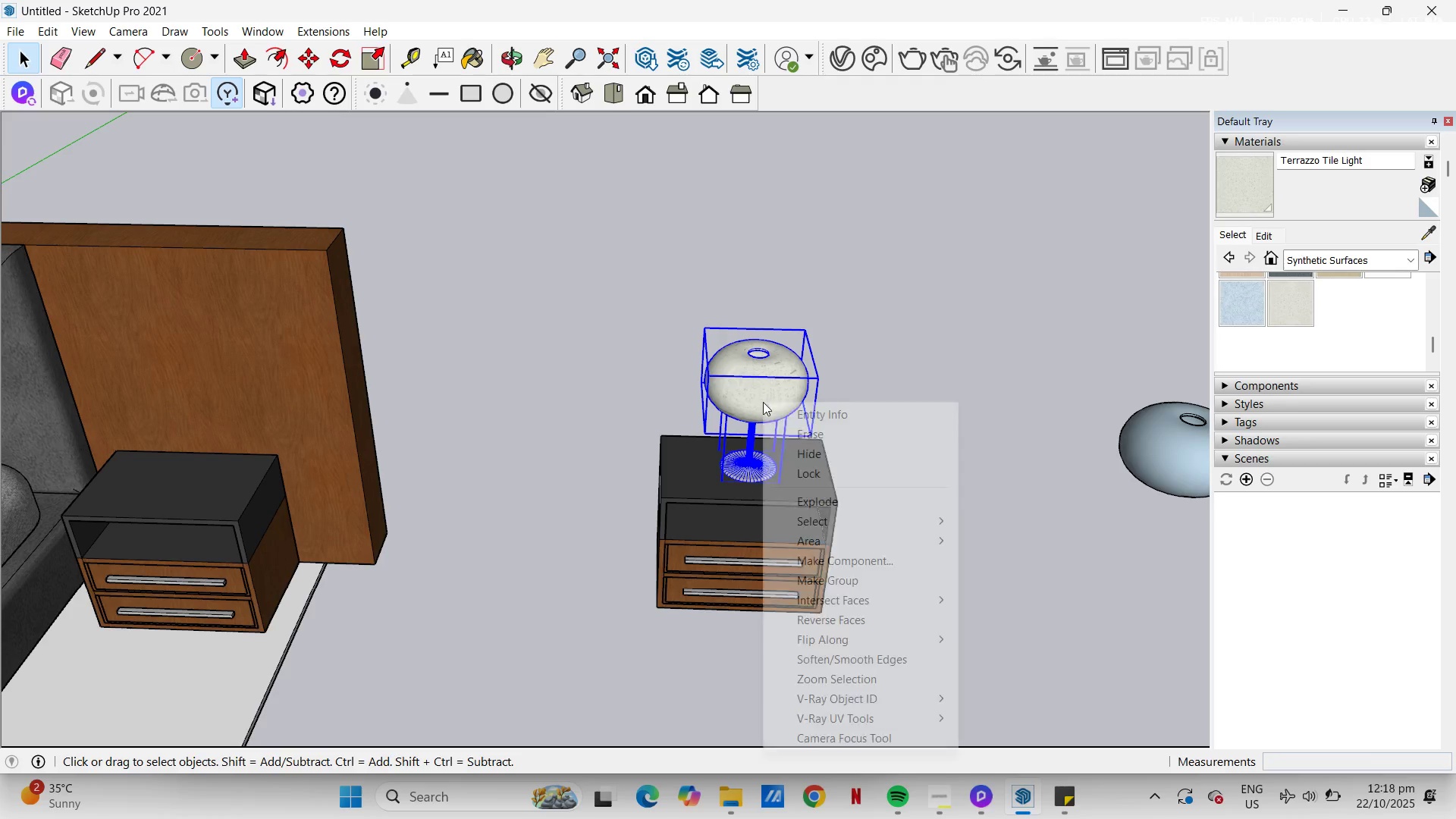 
right_click([763, 402])
 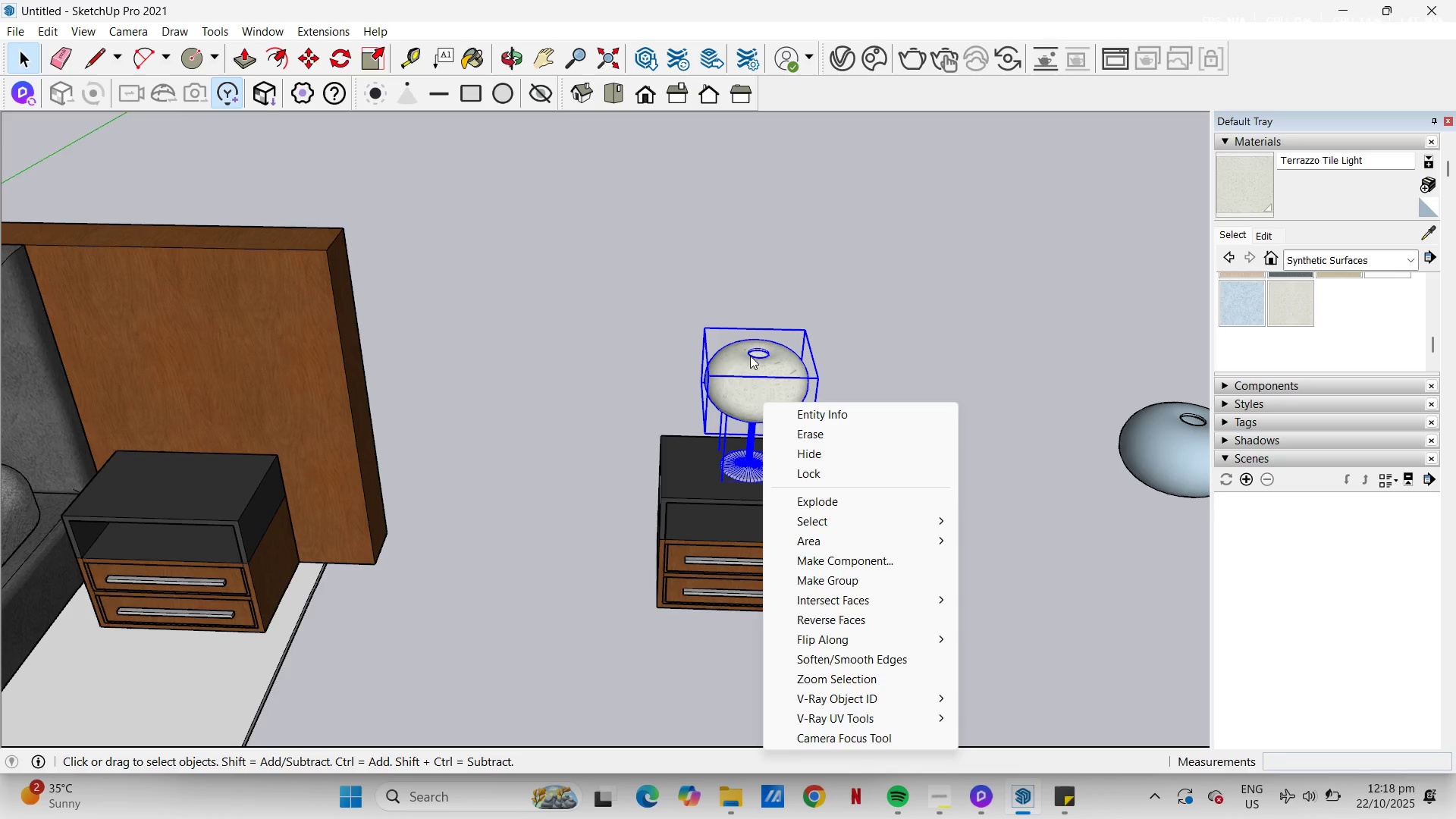 
key(Escape)
 